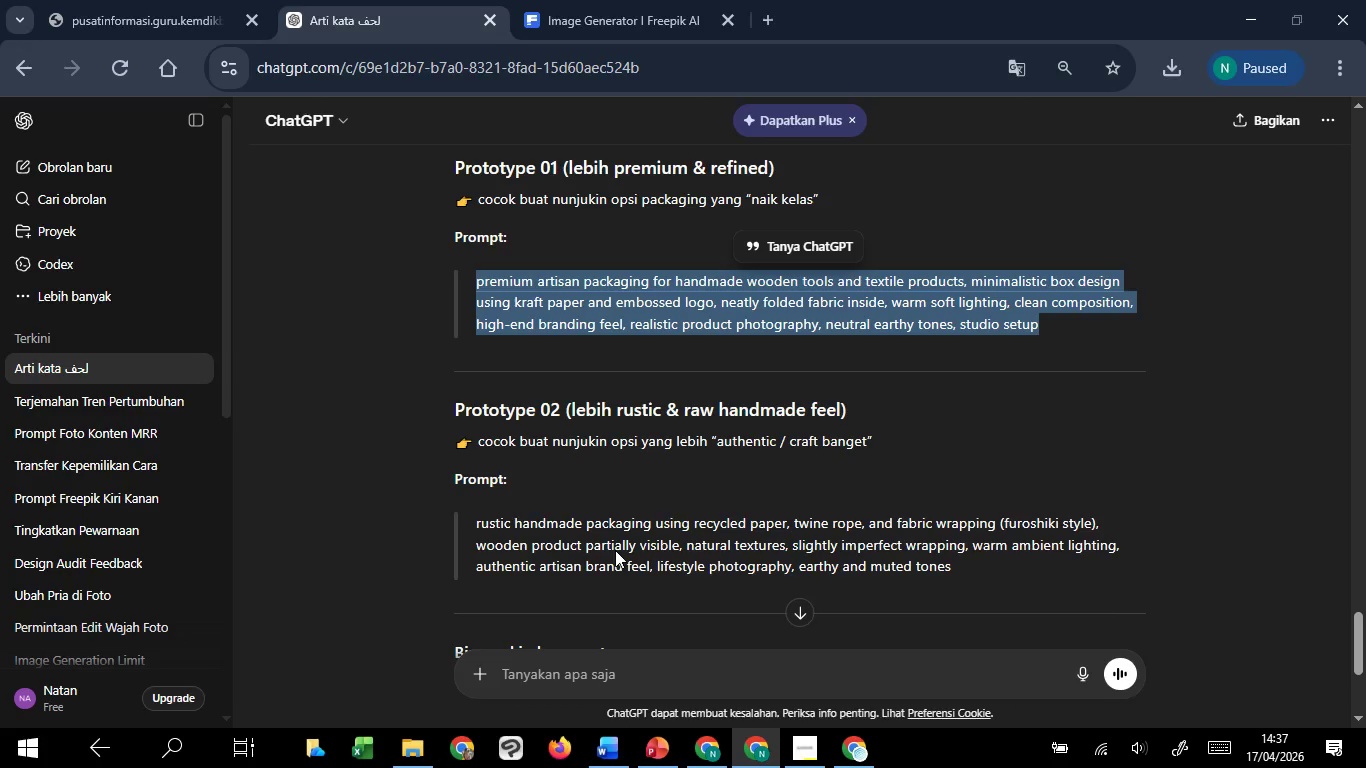 
left_click([615, 551])
 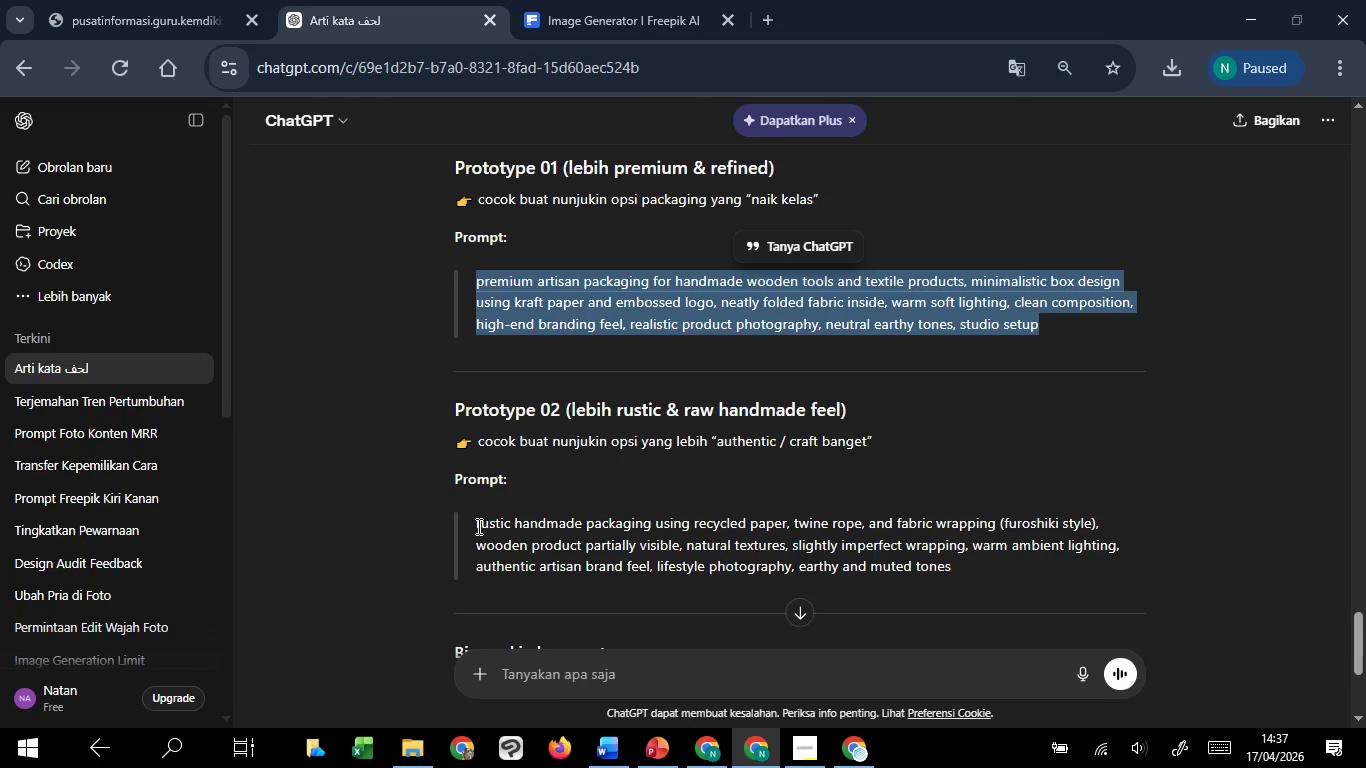 
left_click_drag(start_coordinate=[477, 526], to_coordinate=[970, 581])
 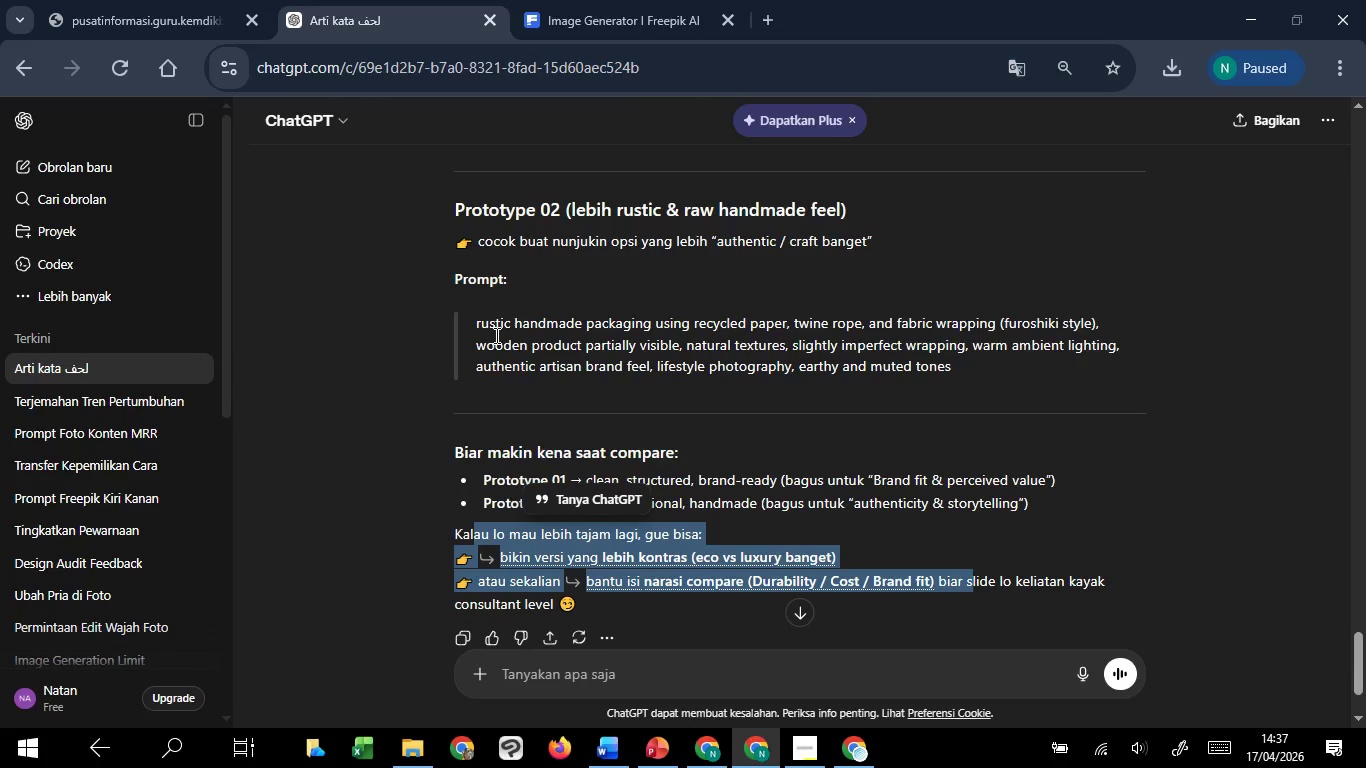 
scroll: coordinate [495, 335], scroll_direction: up, amount: 1.0
 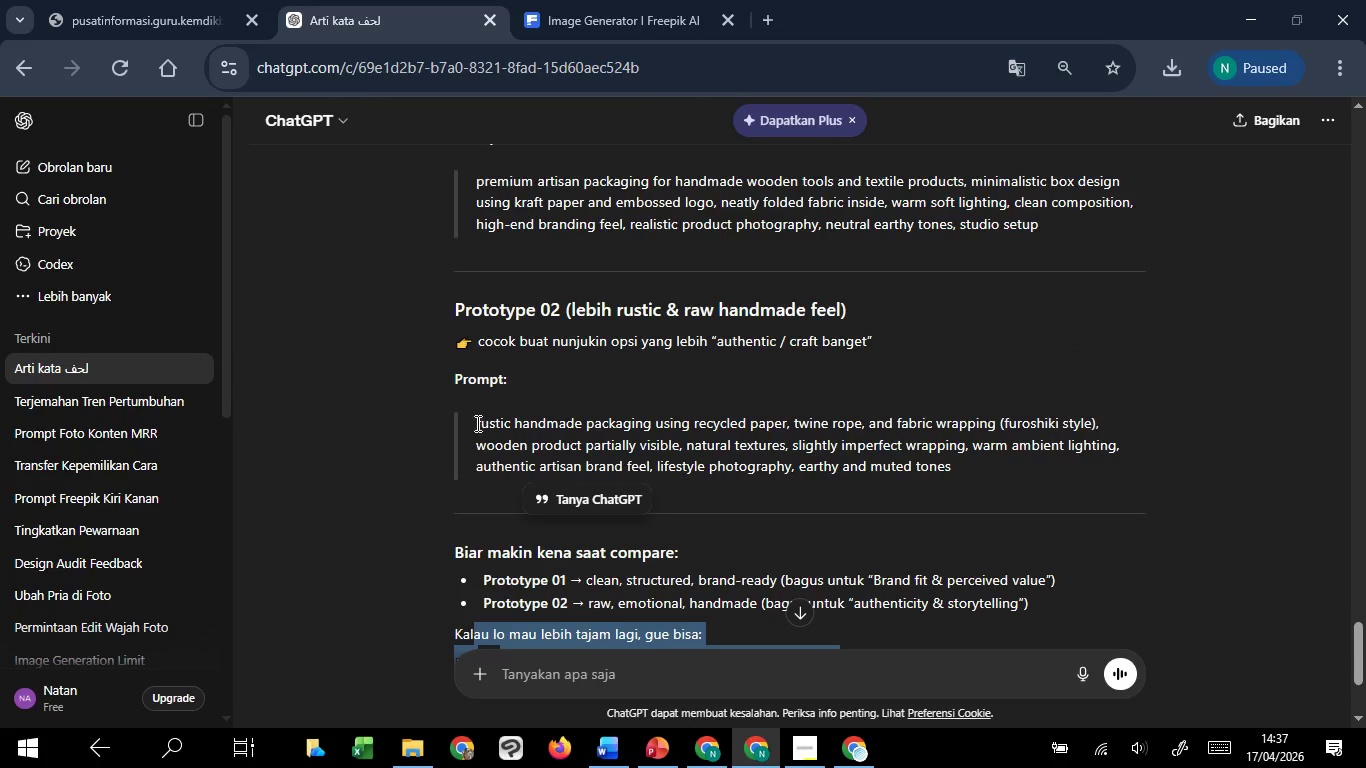 
left_click_drag(start_coordinate=[477, 423], to_coordinate=[972, 473])
 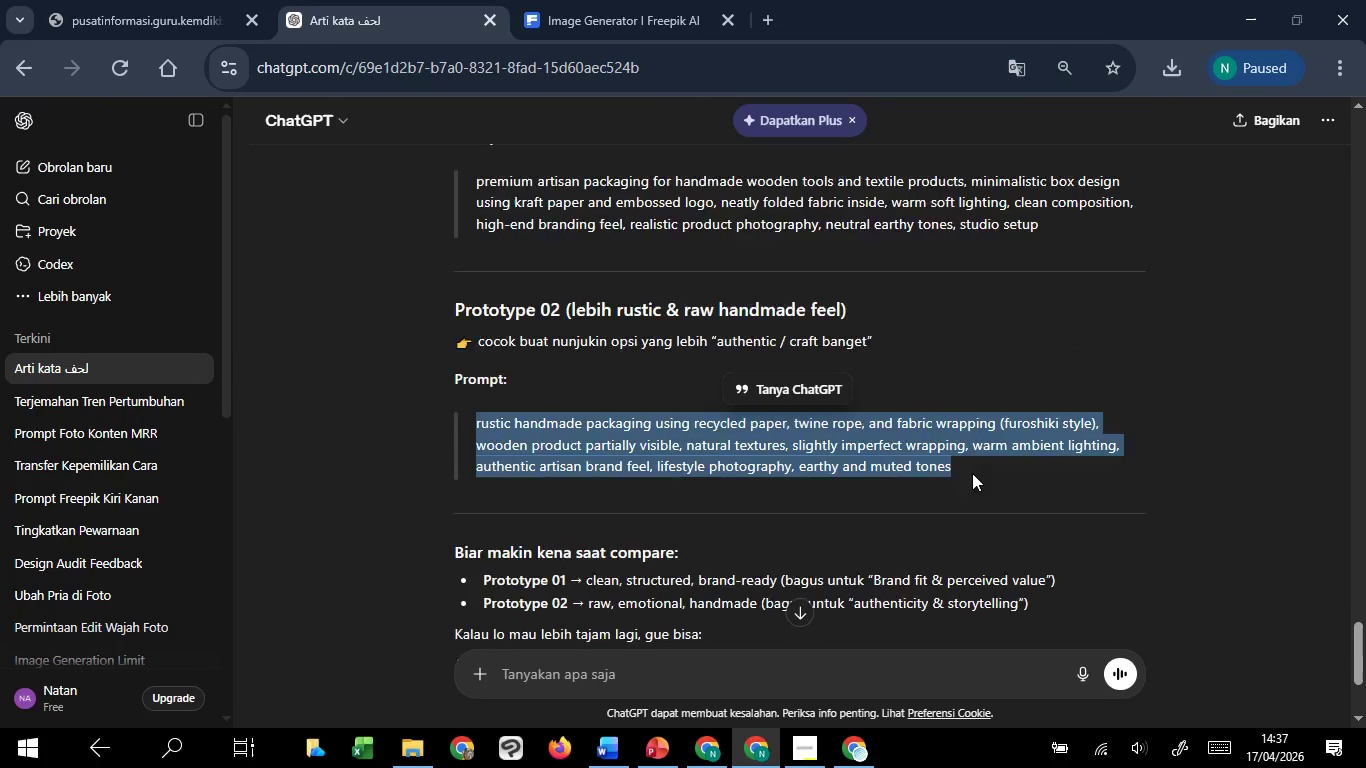 
scroll: coordinate [967, 480], scroll_direction: down, amount: 1.0
 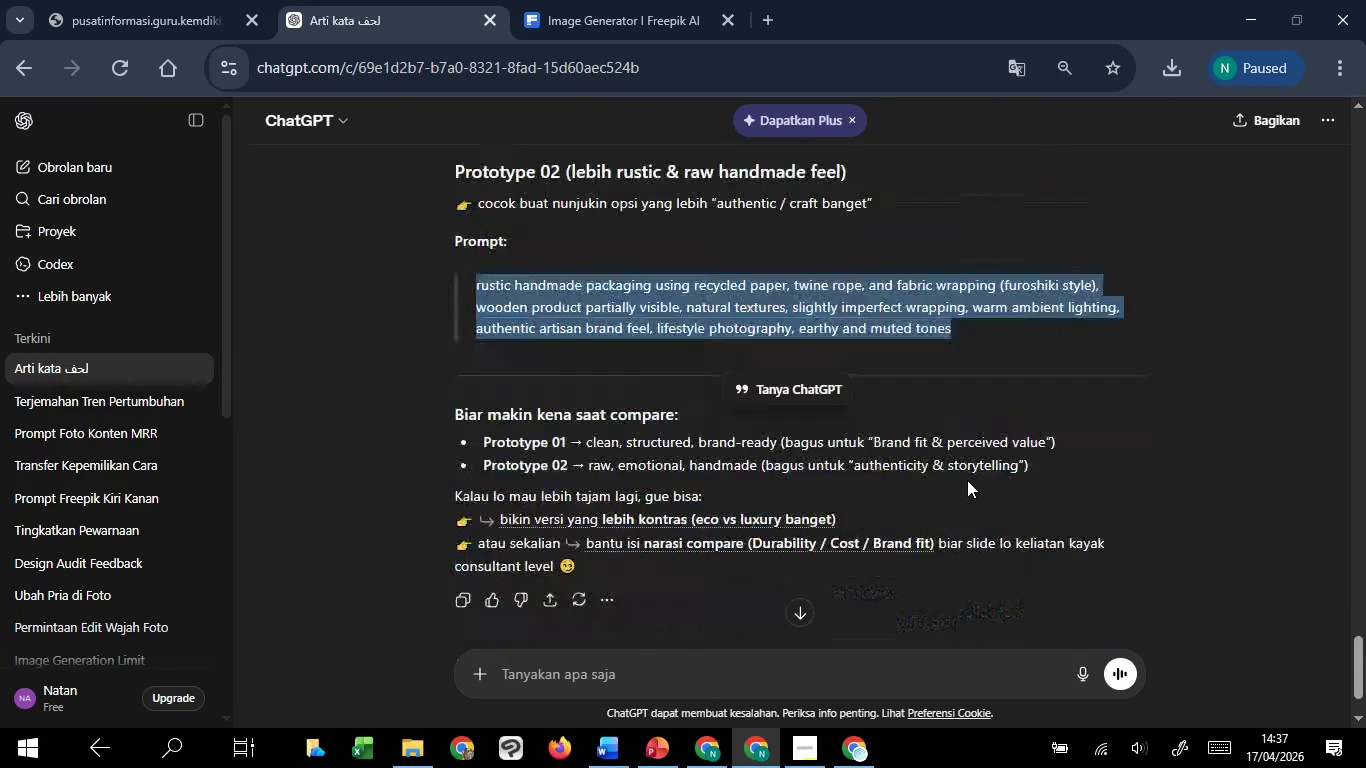 
key(Control+C)
 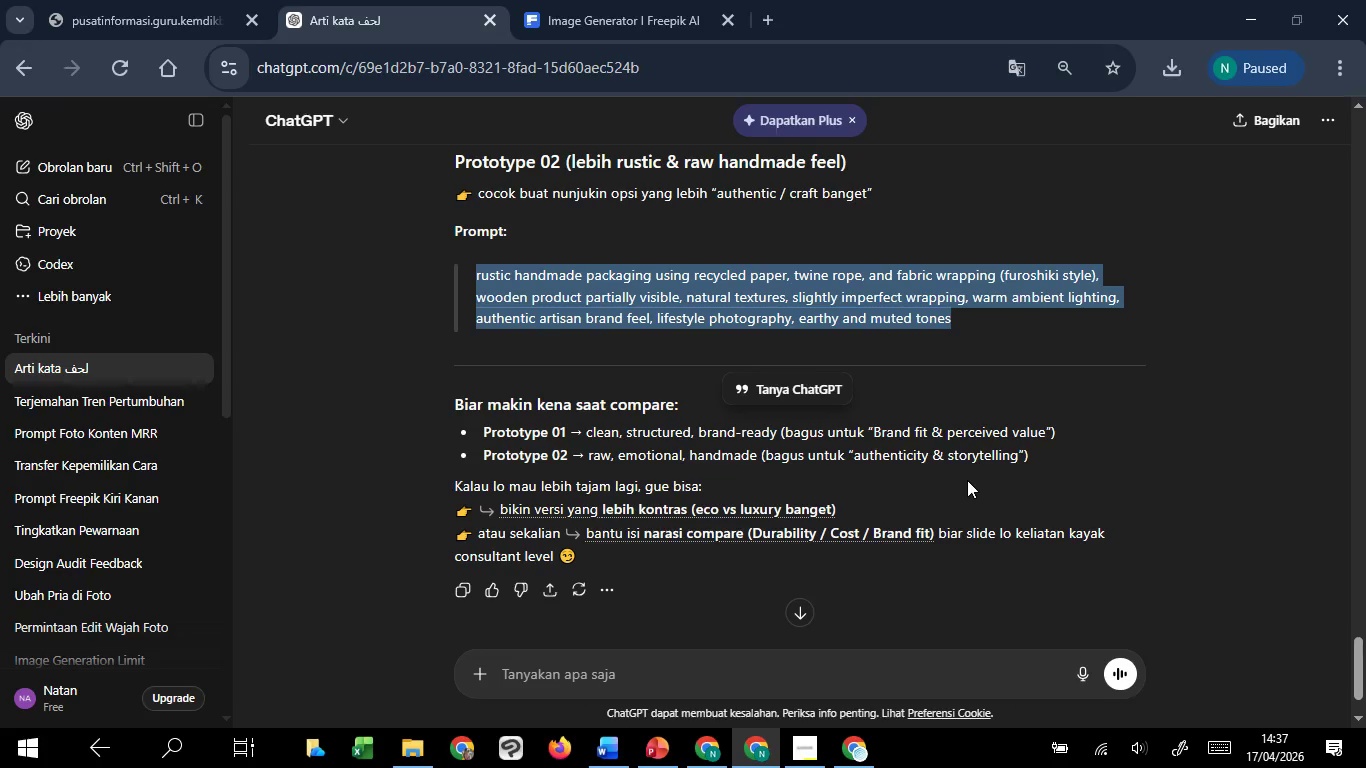 
key(Control+C)
 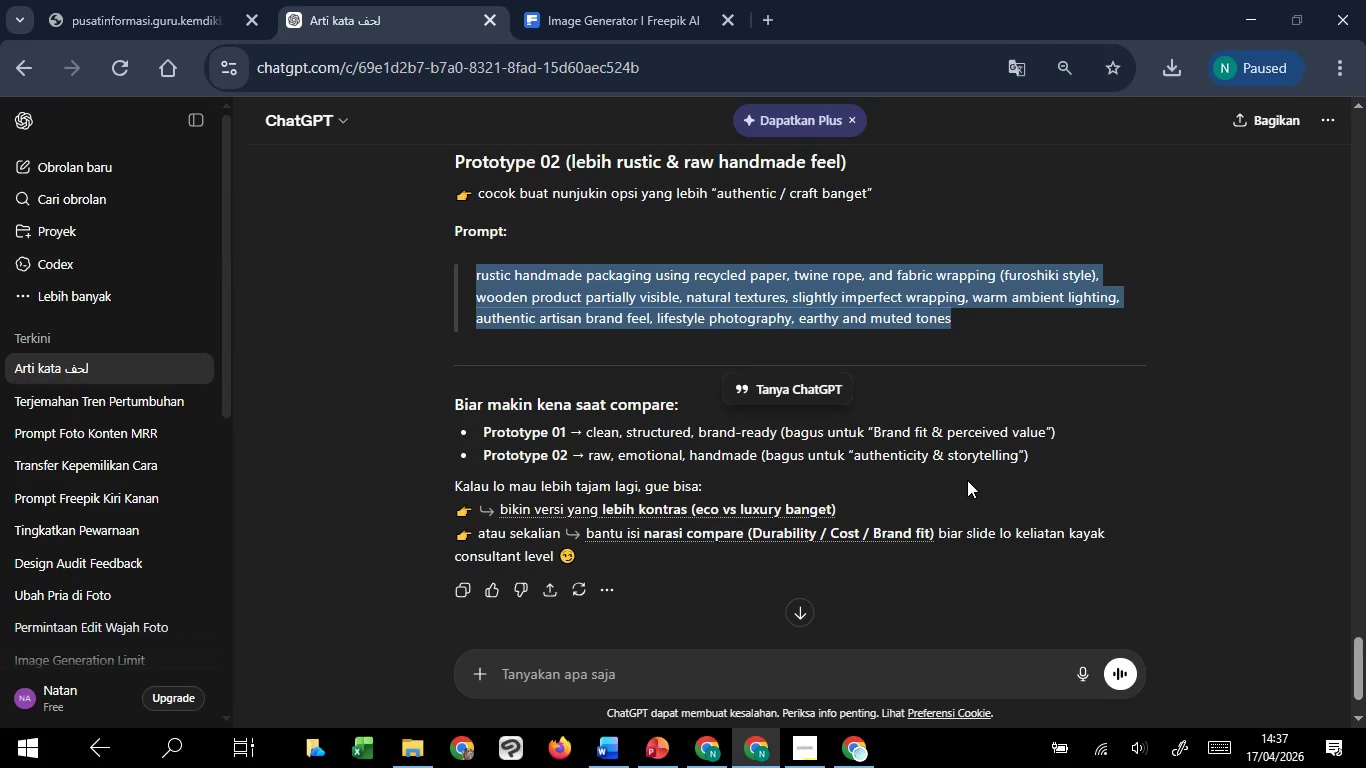 
key(Control+C)
 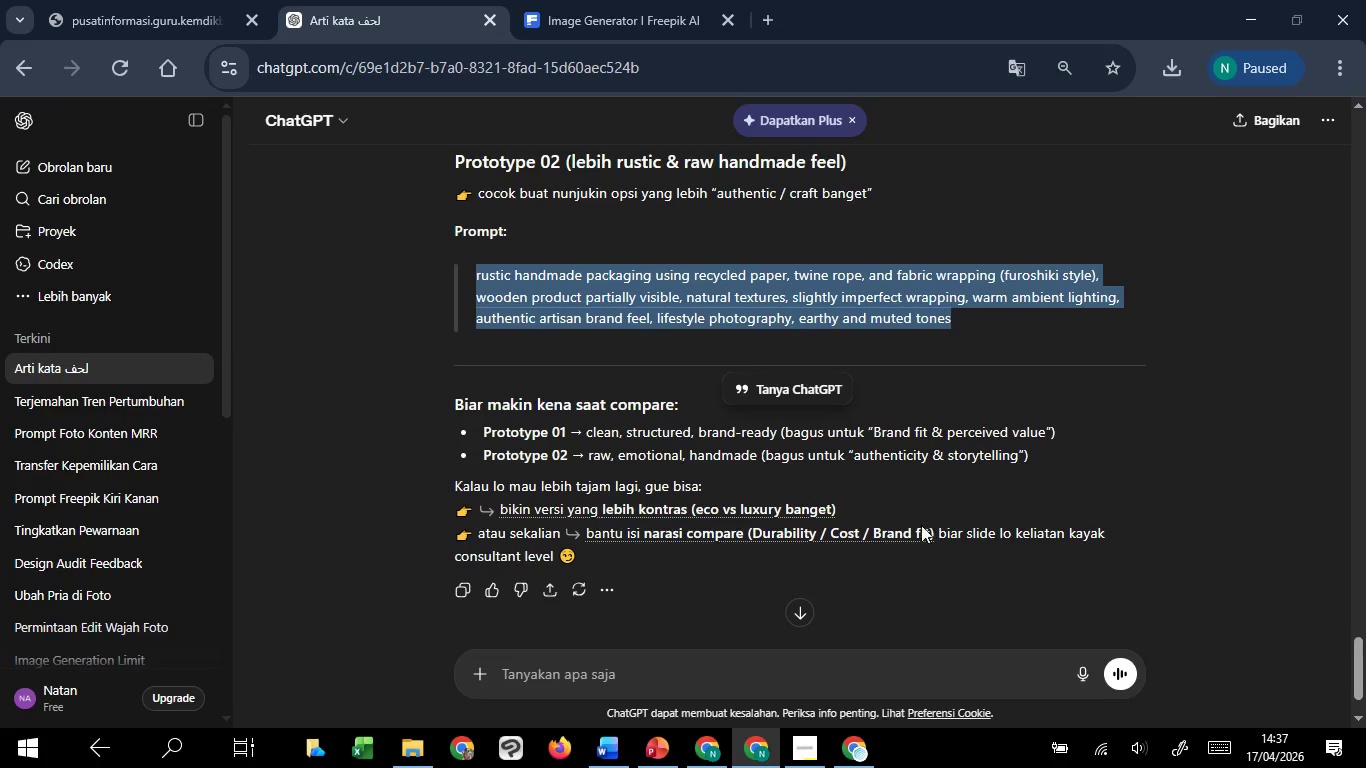 
key(Control+C)
 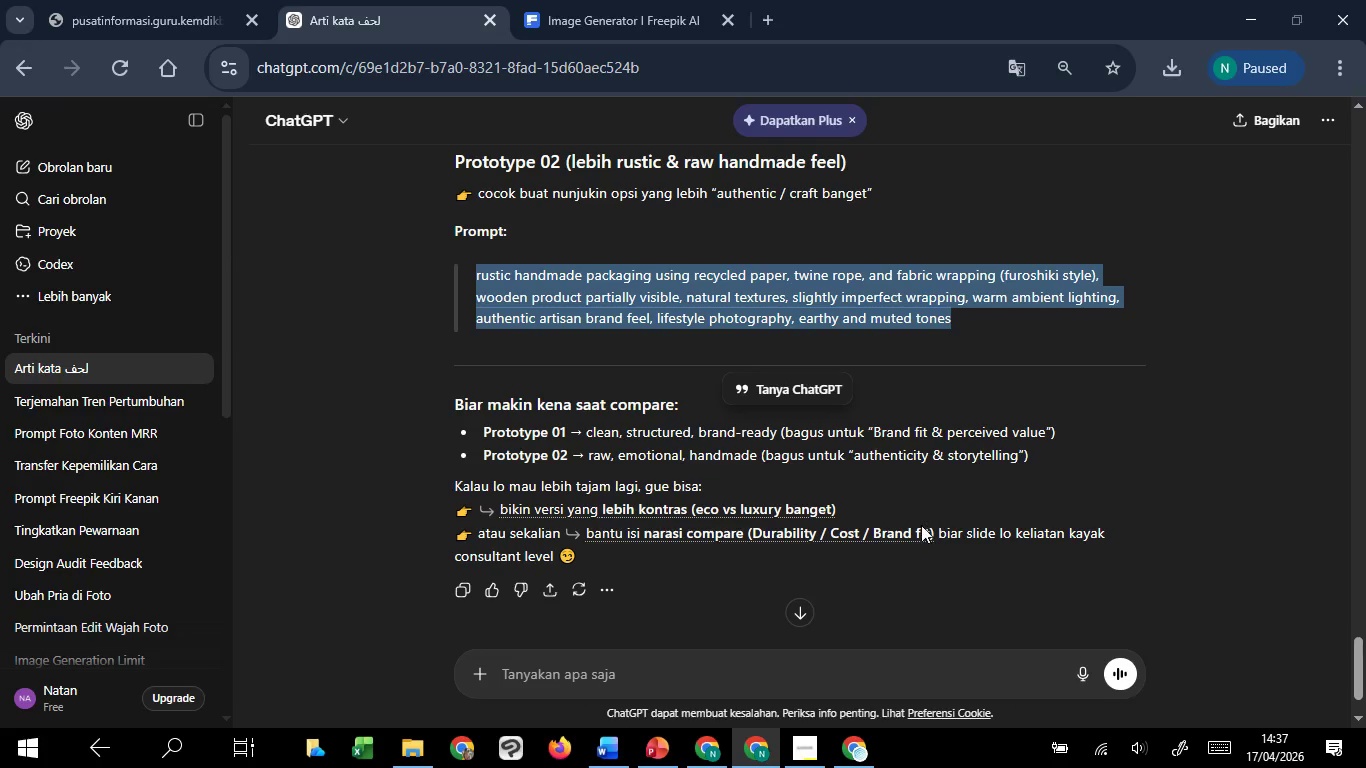 
key(Control+C)
 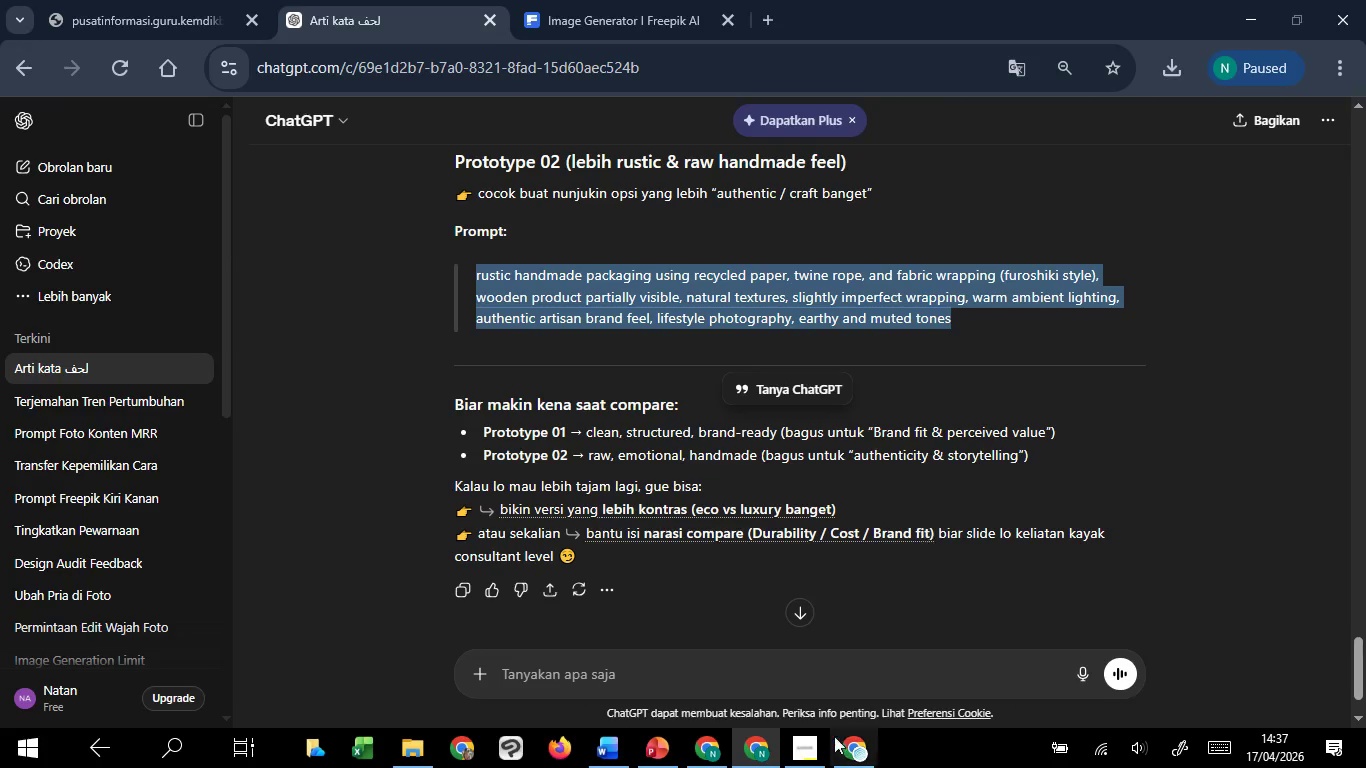 
key(Control+C)
 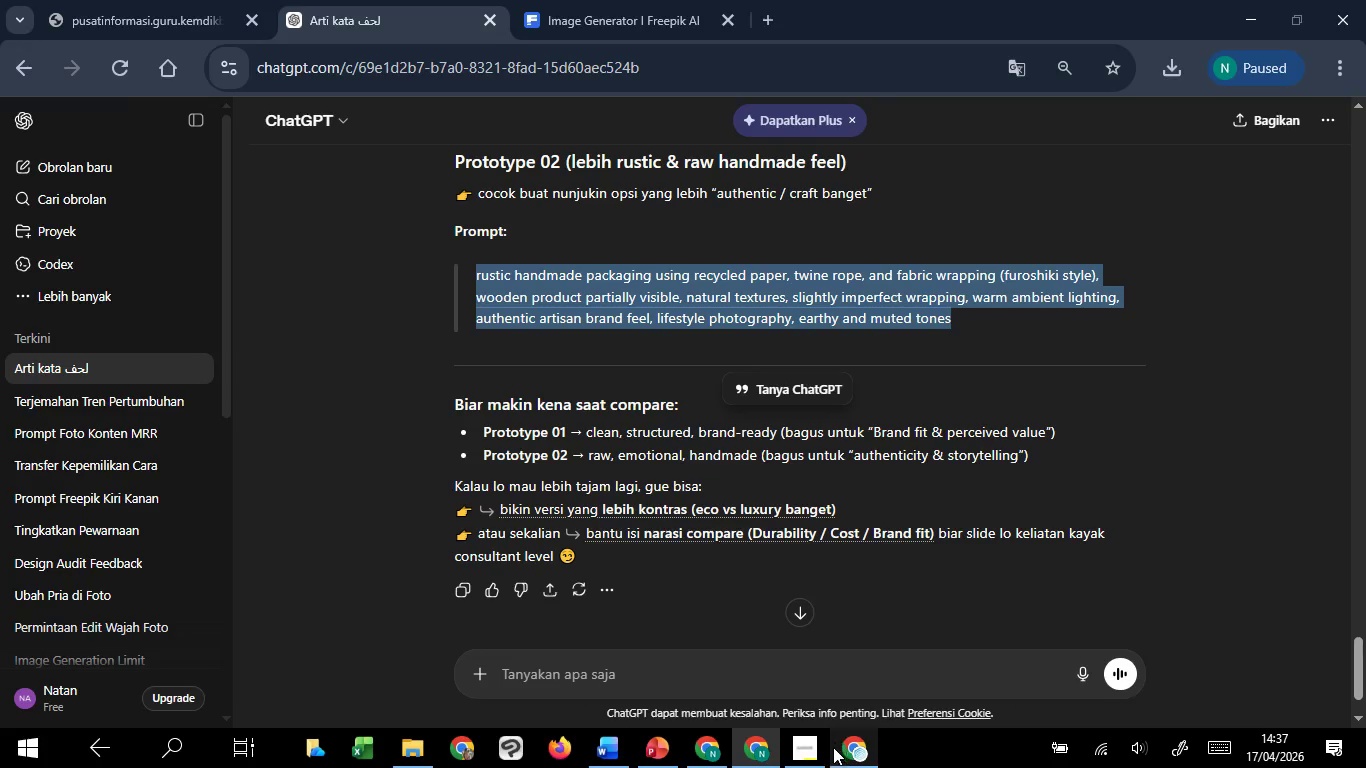 
key(Control+C)
 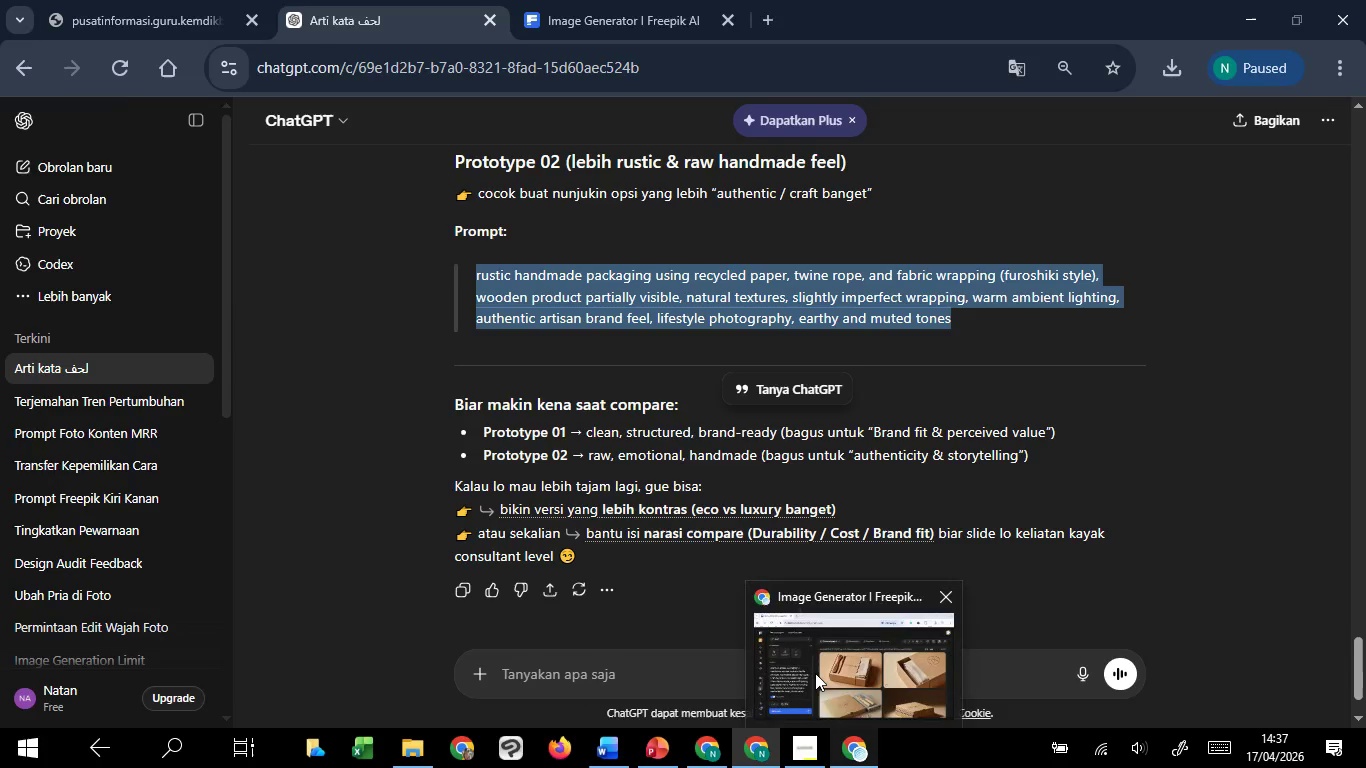 
left_click([815, 673])
 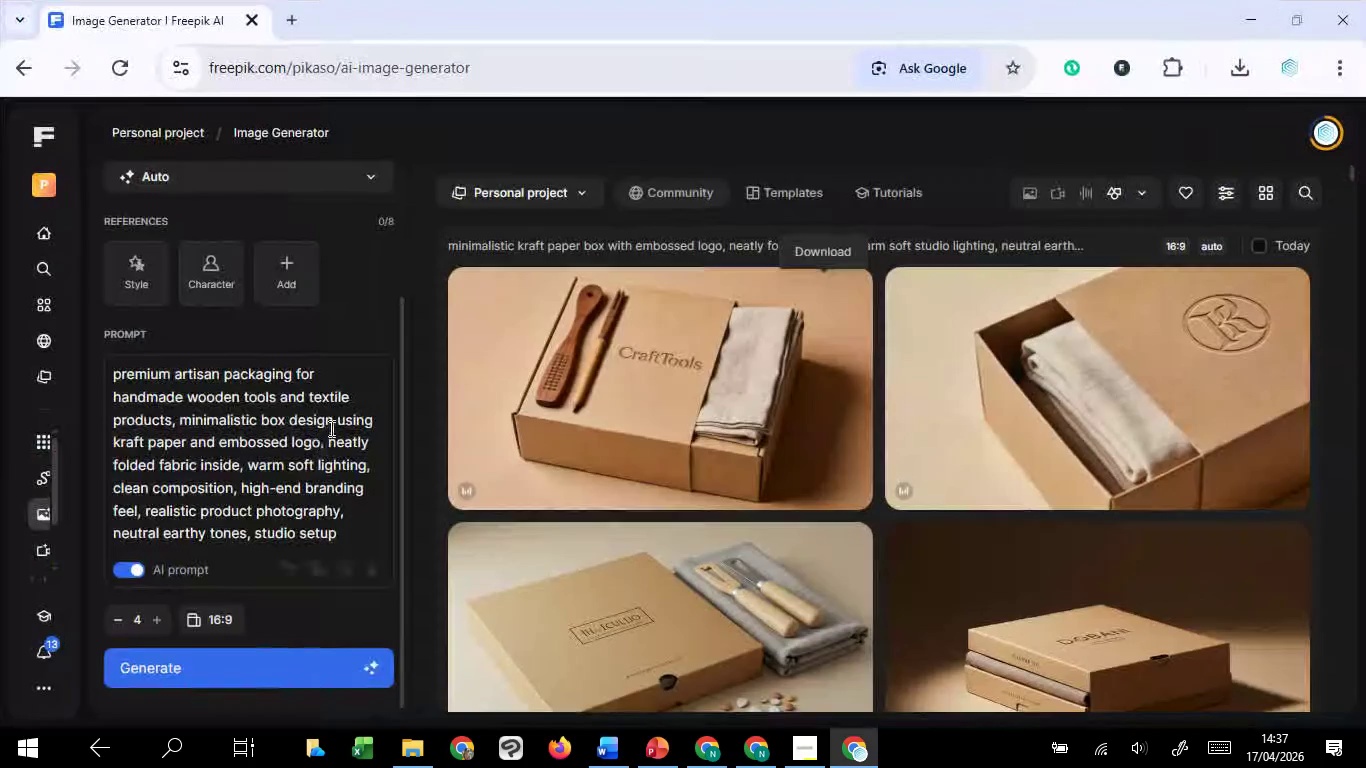 
left_click([330, 427])
 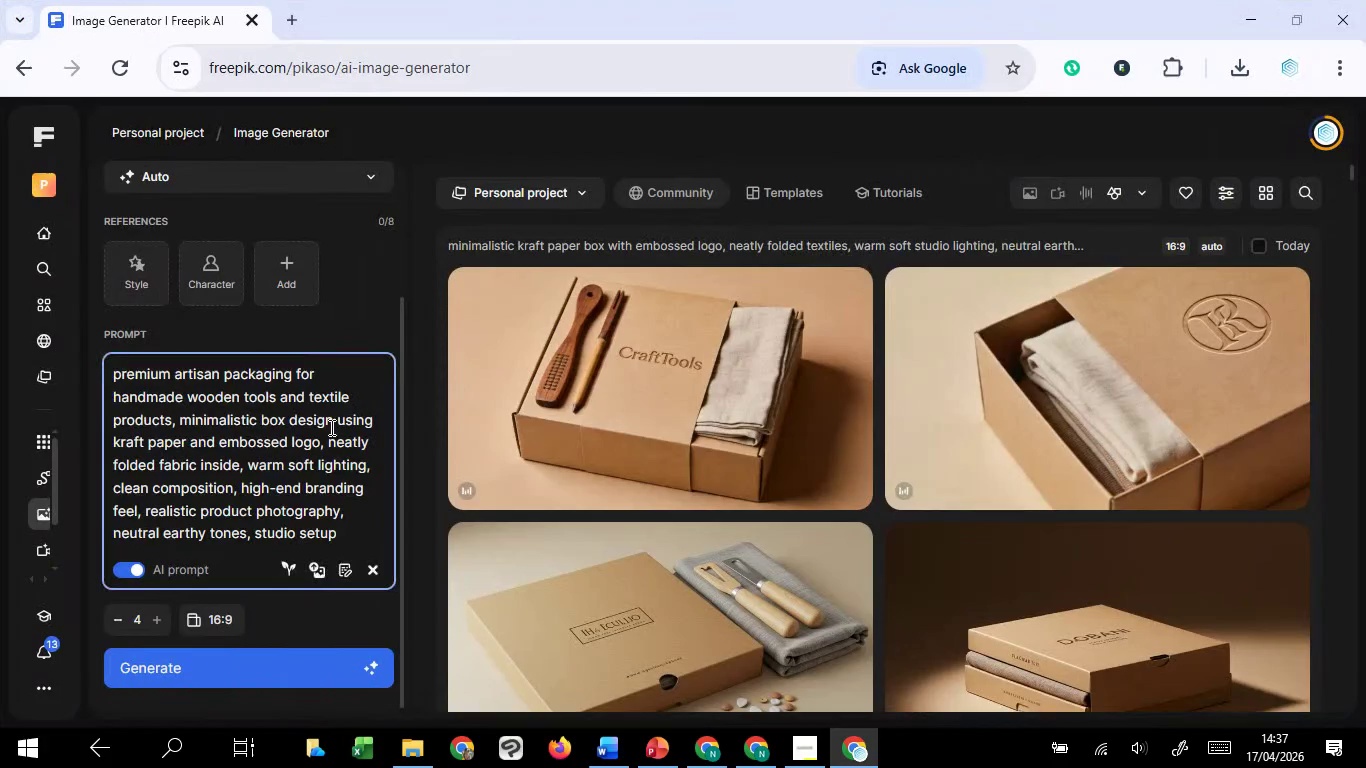 
key(Control+A)
 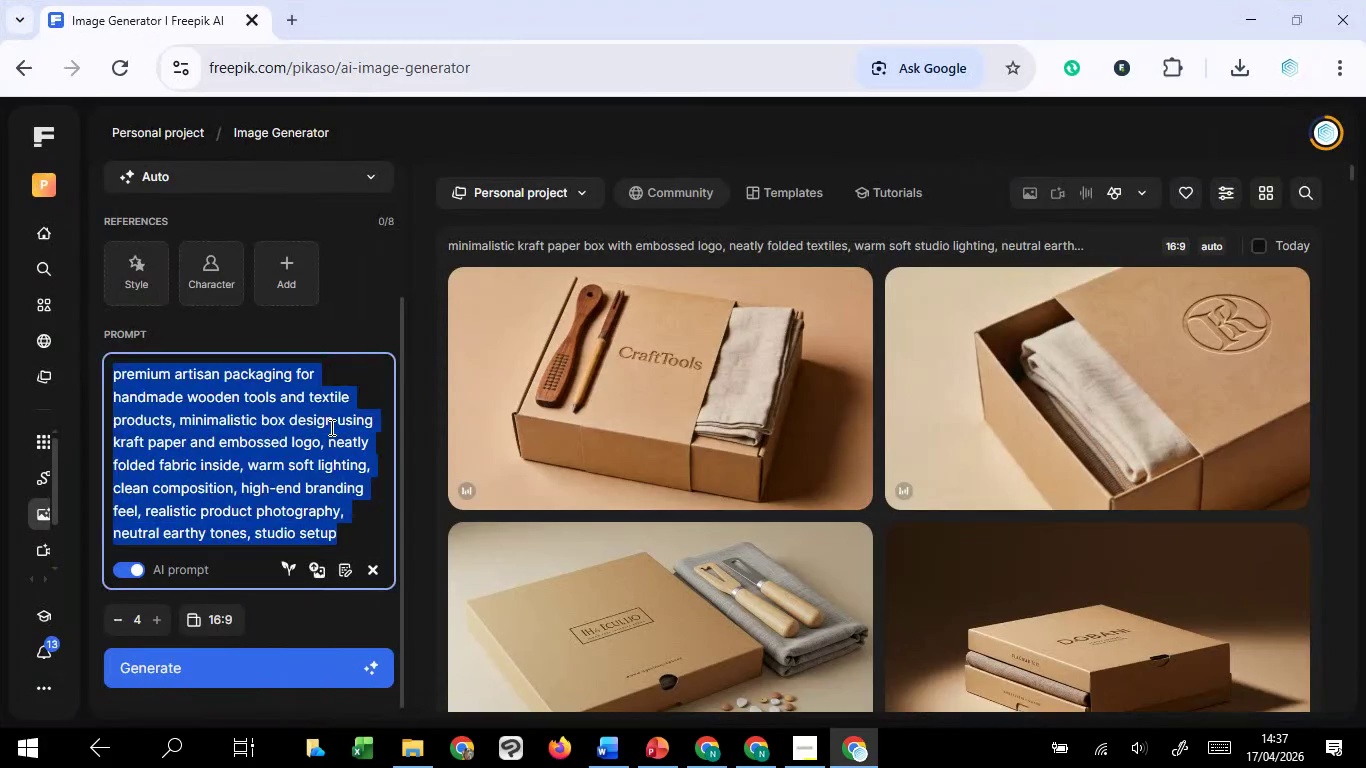 
key(Control+V)
 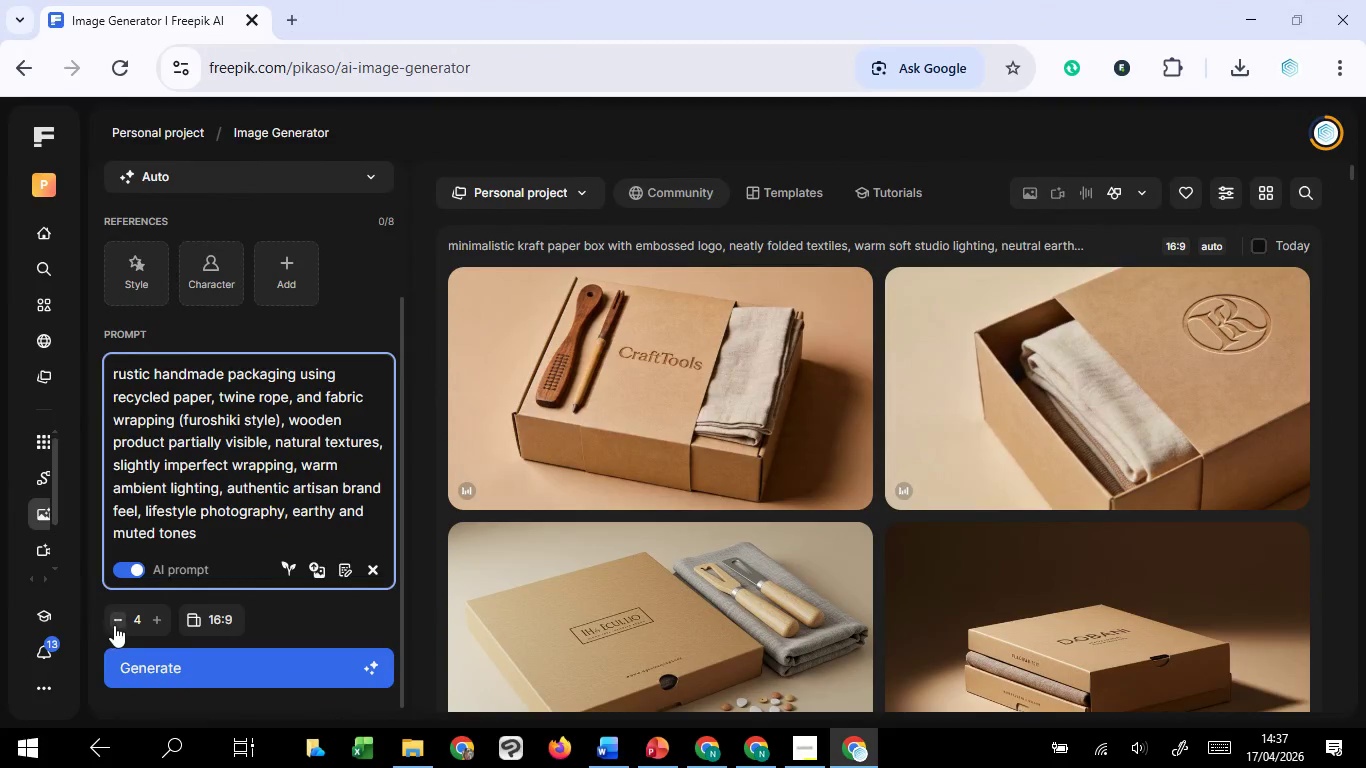 
left_click([194, 624])
 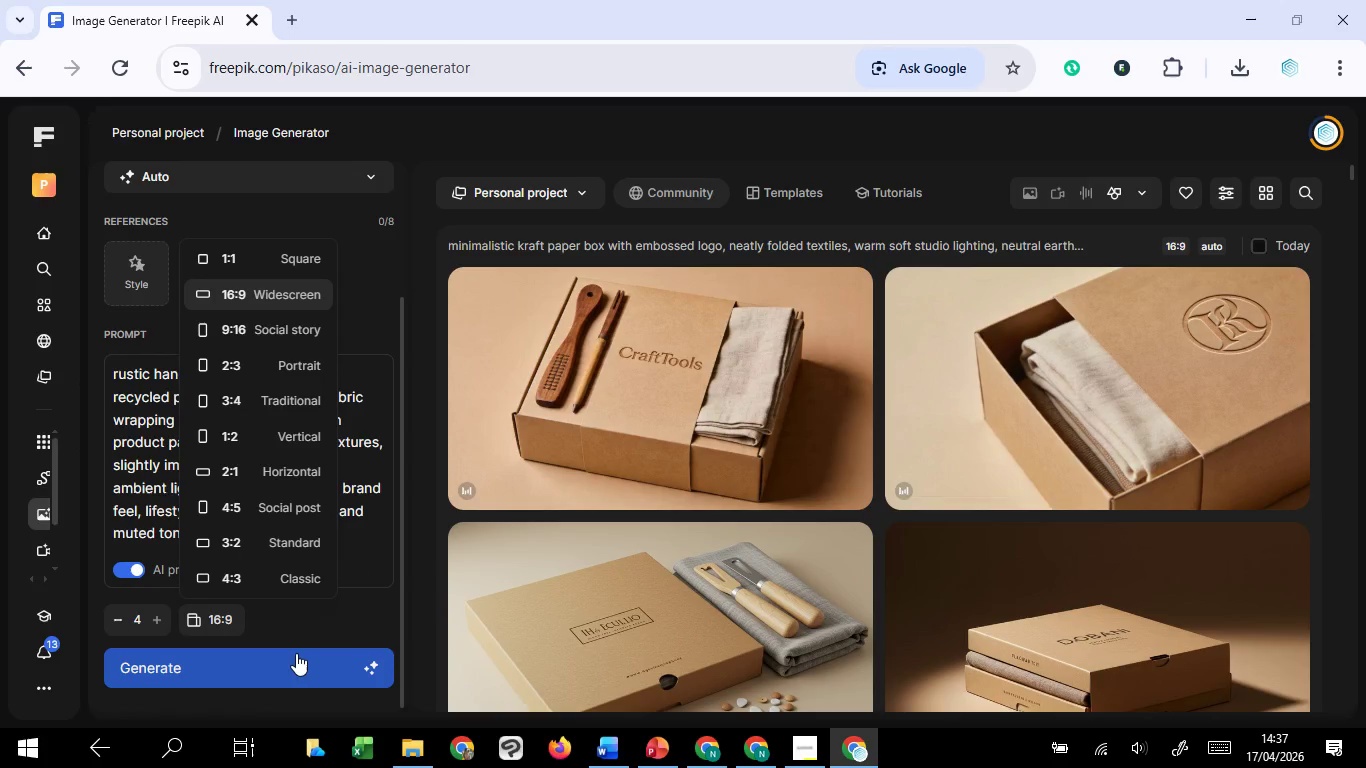 
wait(7.52)
 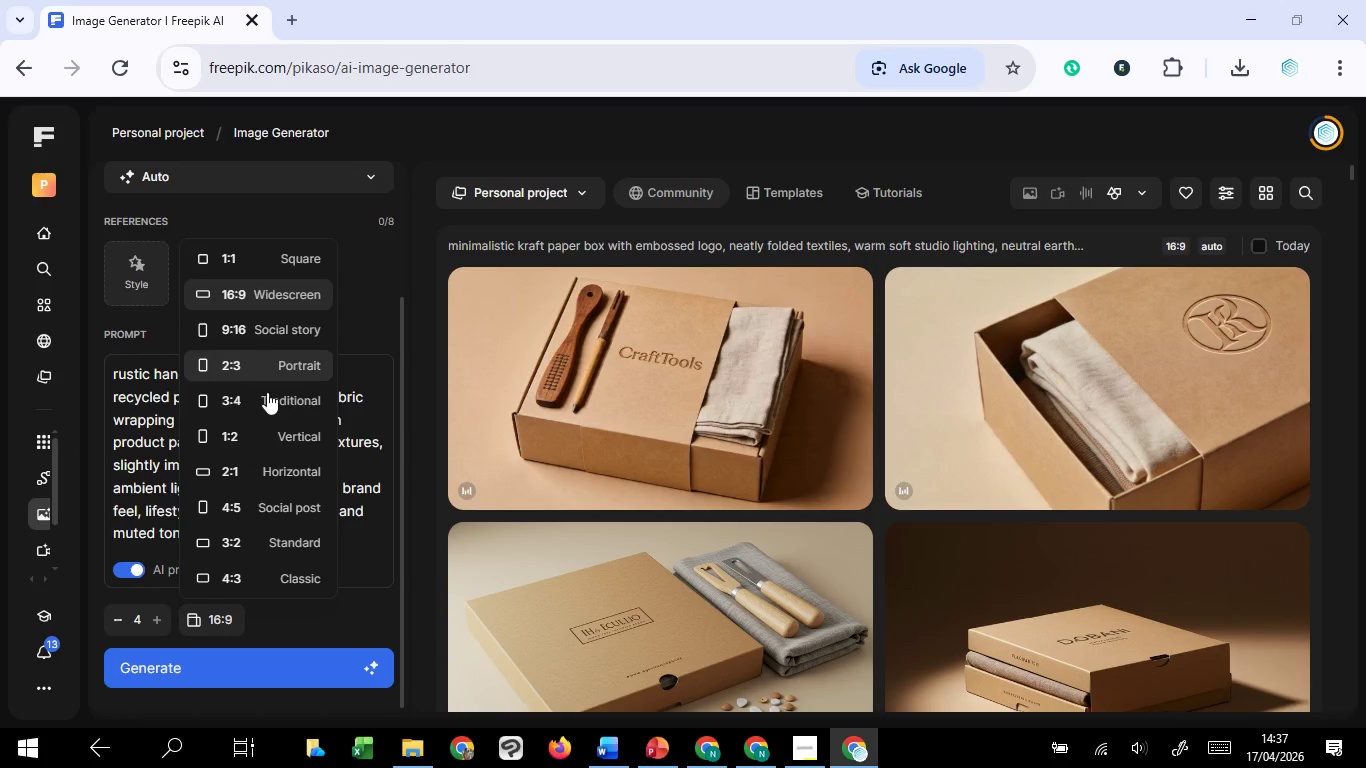 
left_click([294, 664])
 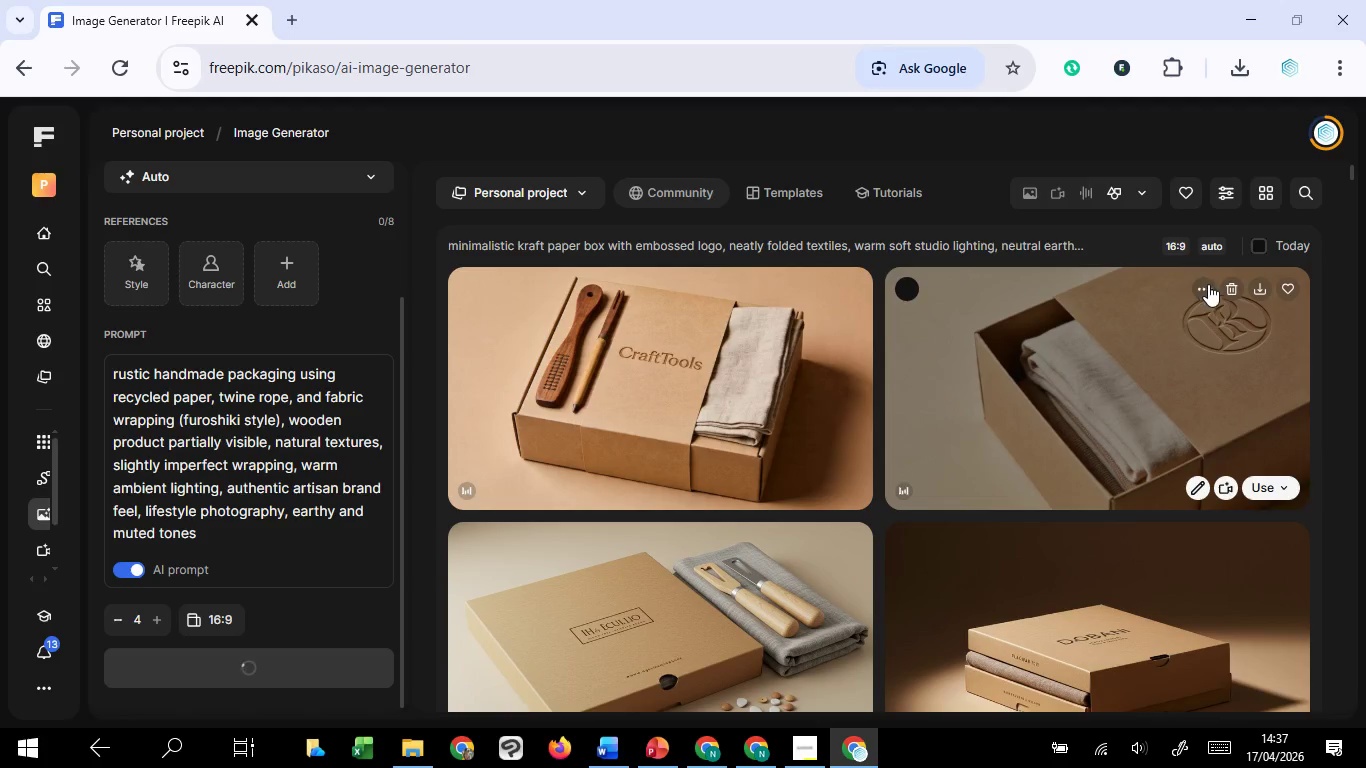 
left_click([1233, 291])
 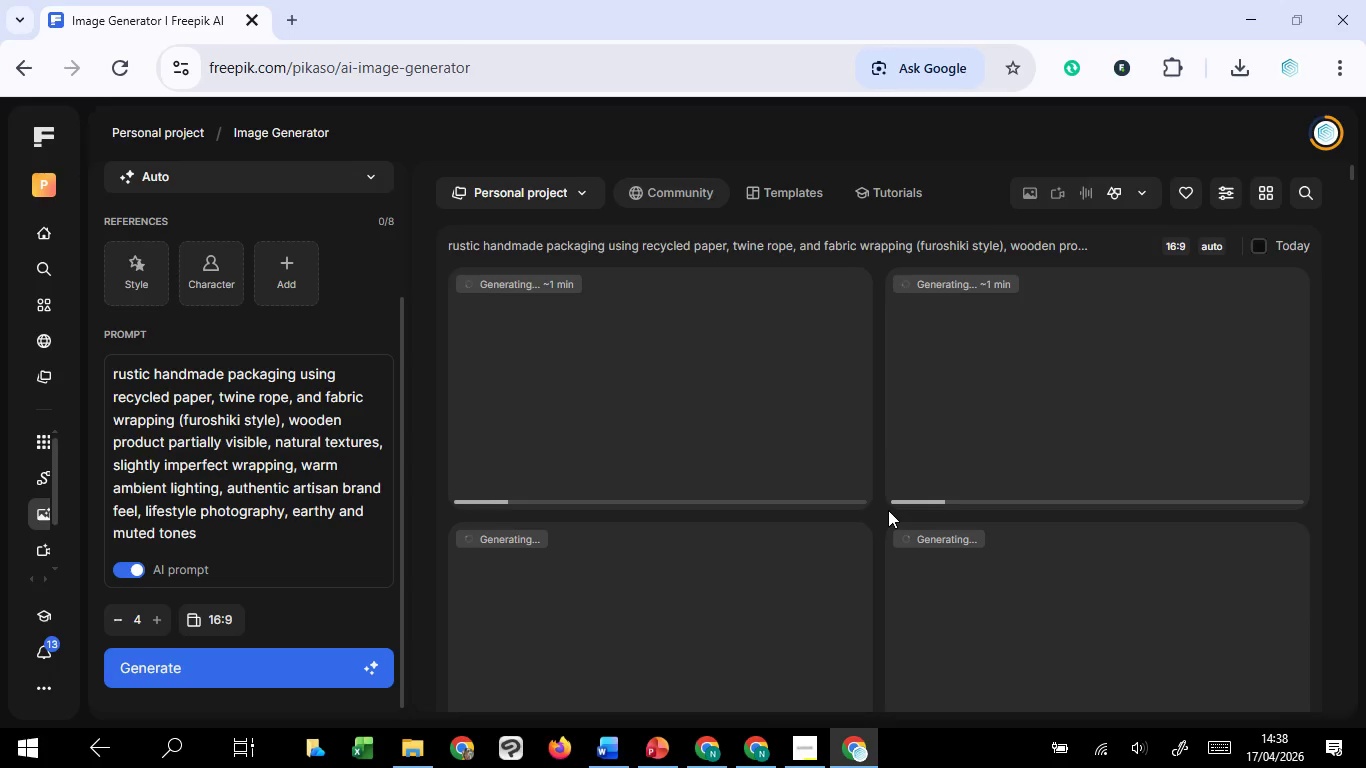 
wait(19.31)
 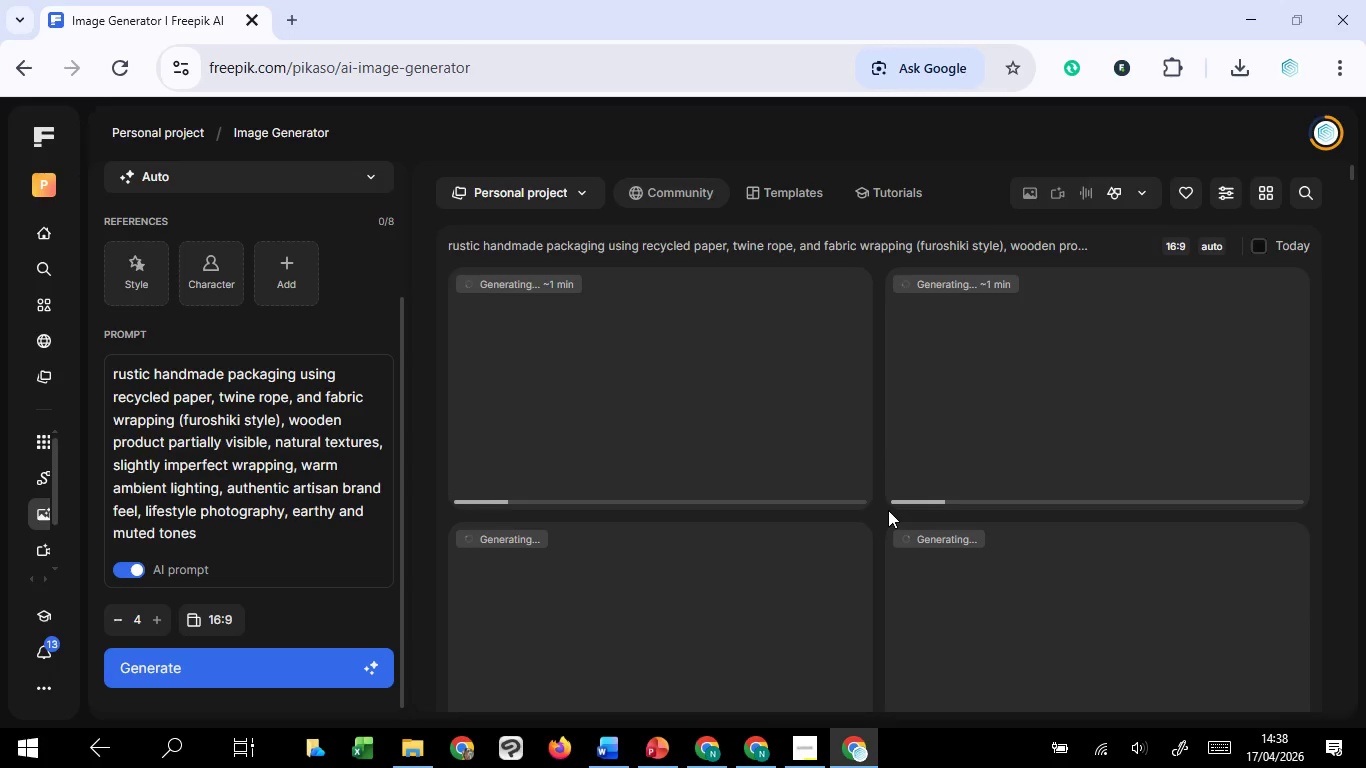 
scroll: coordinate [888, 510], scroll_direction: down, amount: 3.0
 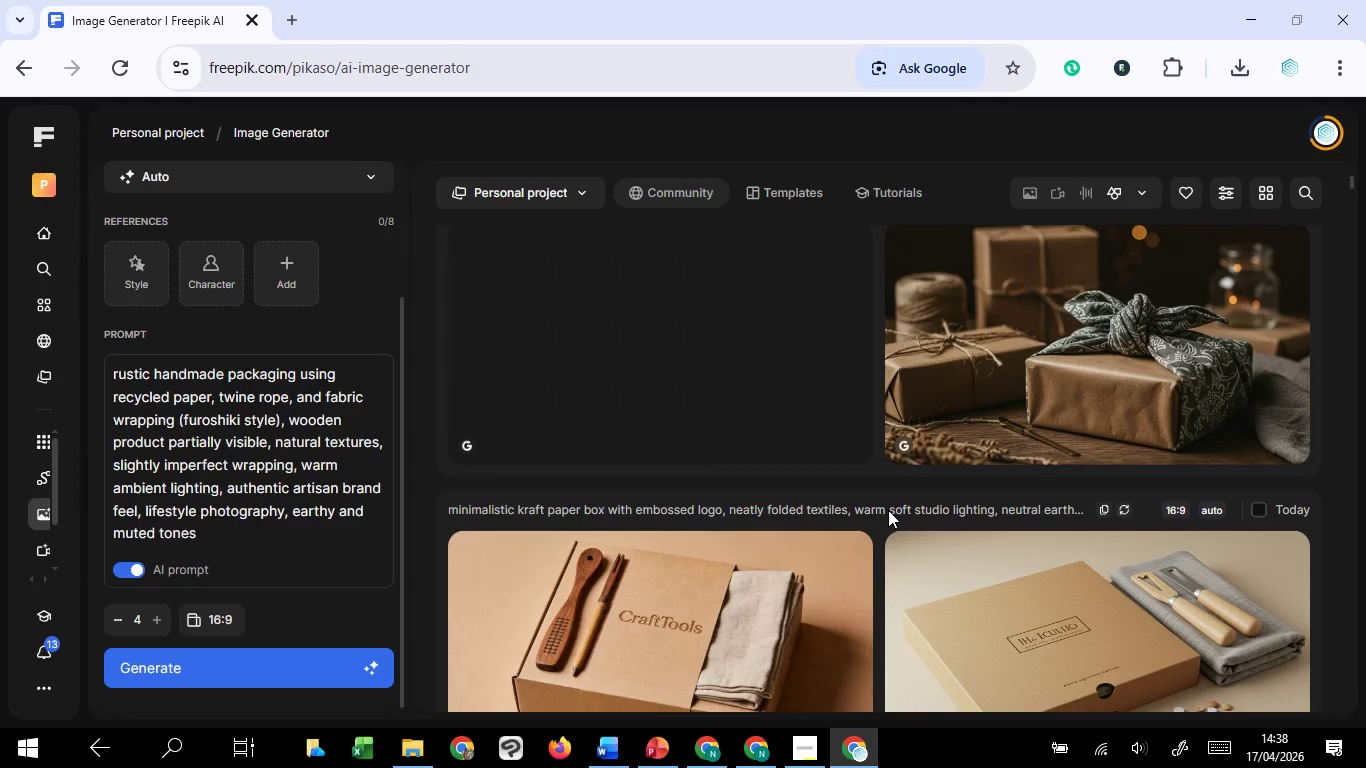 
scroll: coordinate [888, 510], scroll_direction: up, amount: 4.0
 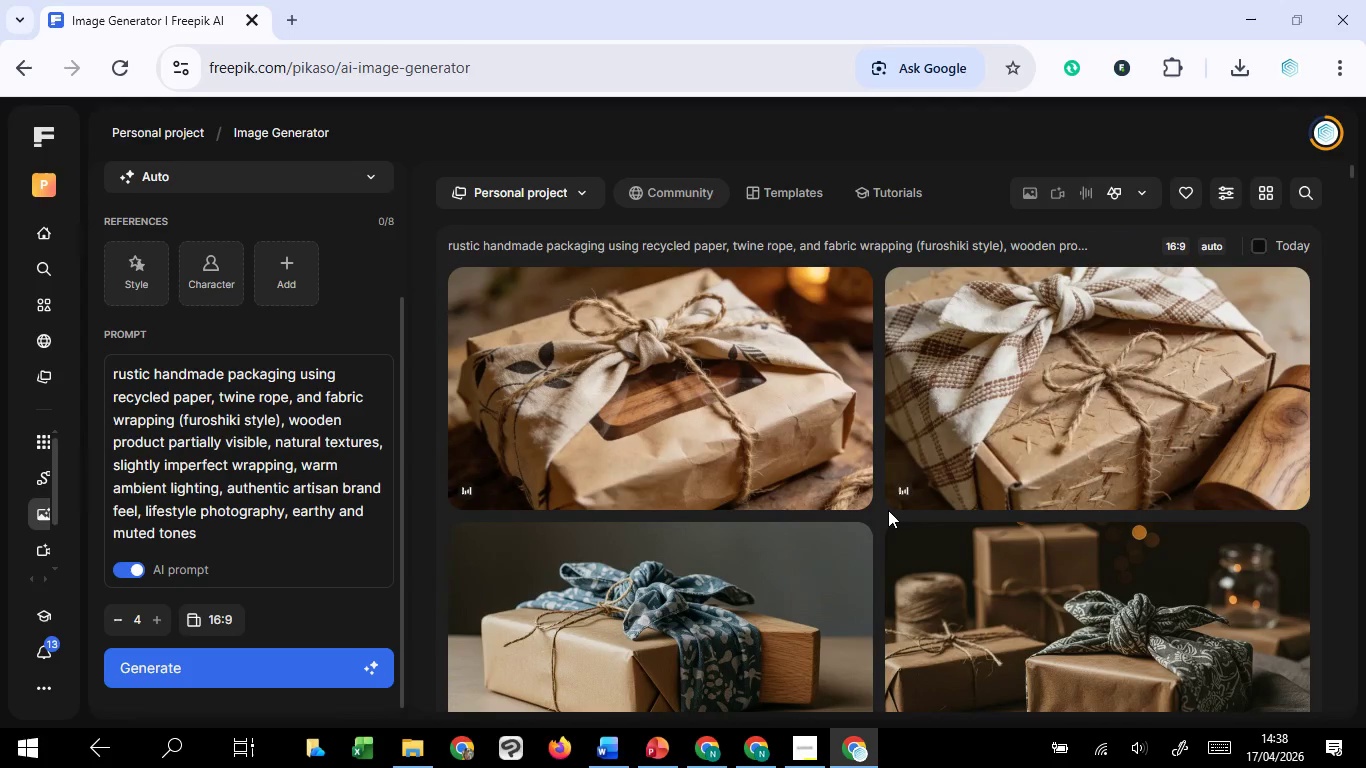 
scroll: coordinate [888, 510], scroll_direction: down, amount: 1.0
 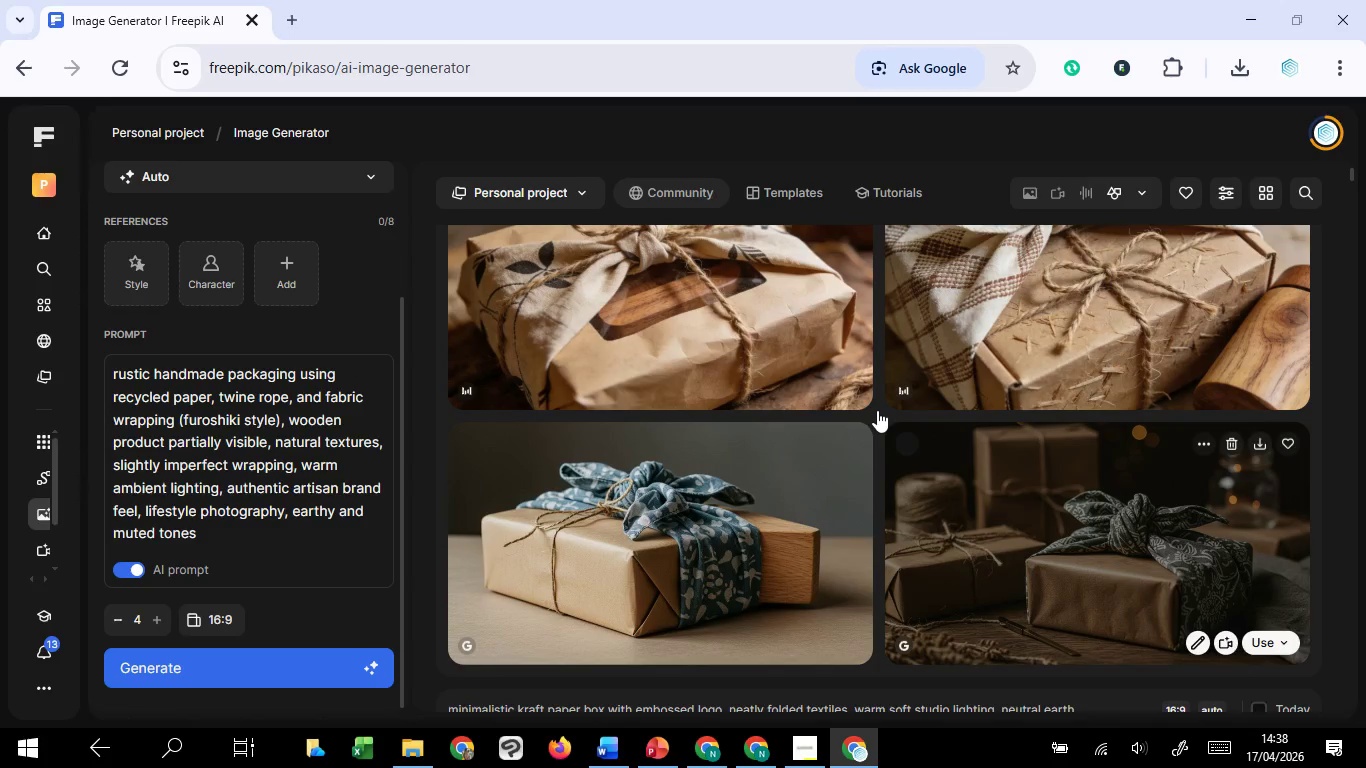 
wait(5.08)
 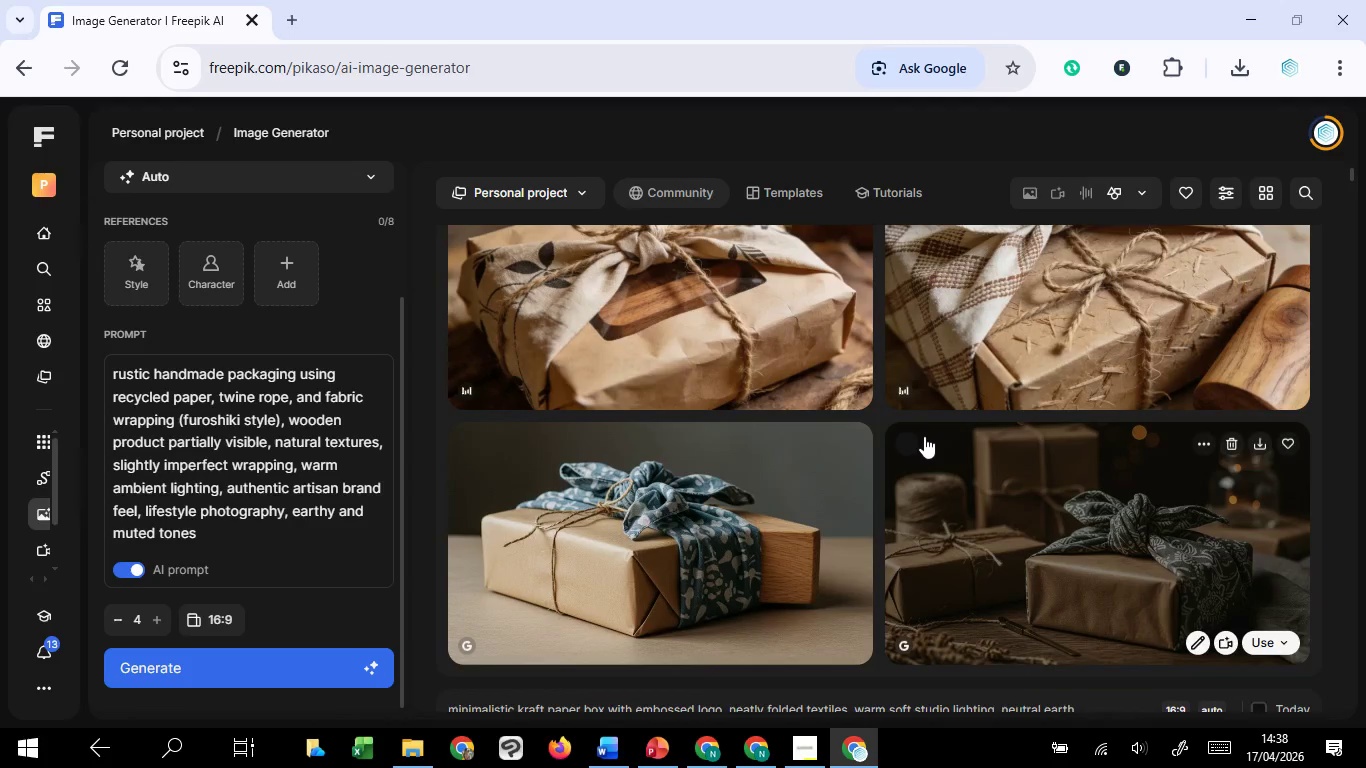 
scroll: coordinate [871, 498], scroll_direction: up, amount: 1.0
 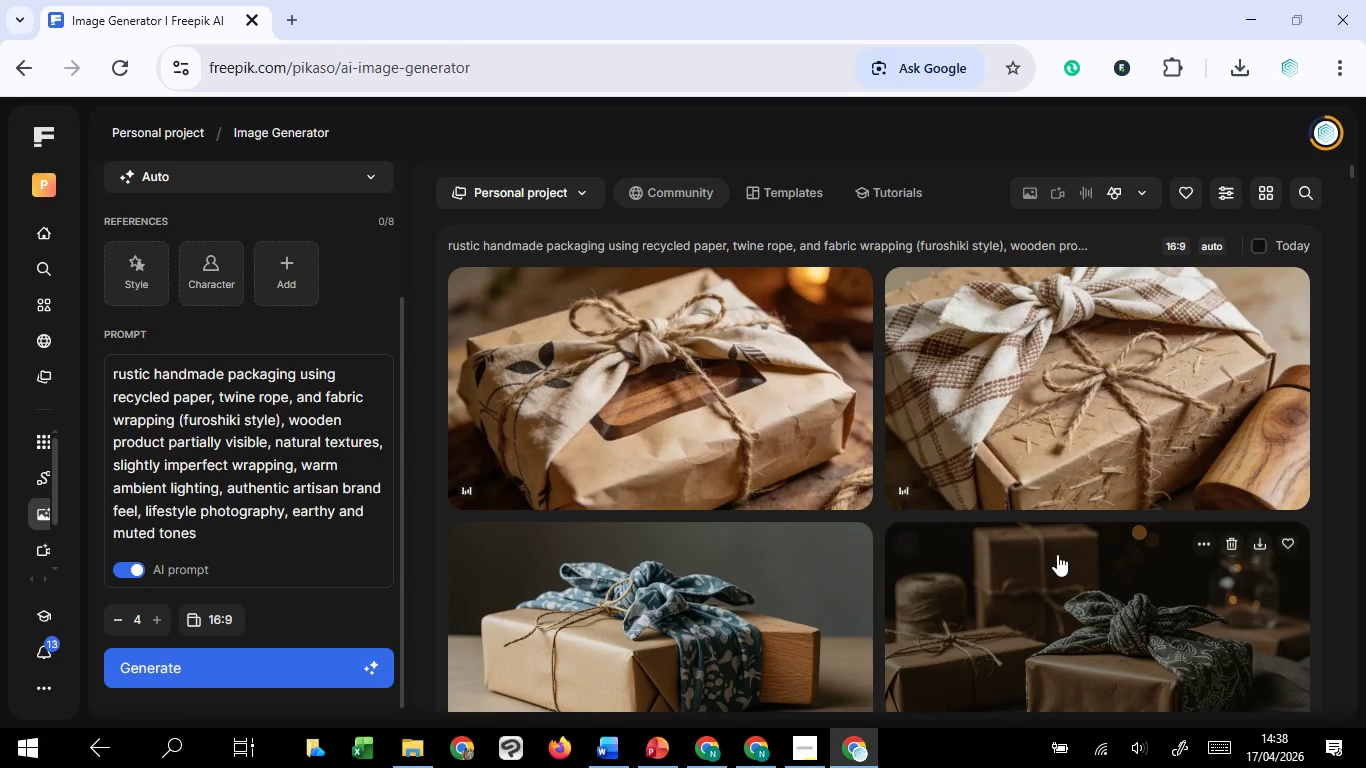 
left_click([1261, 547])
 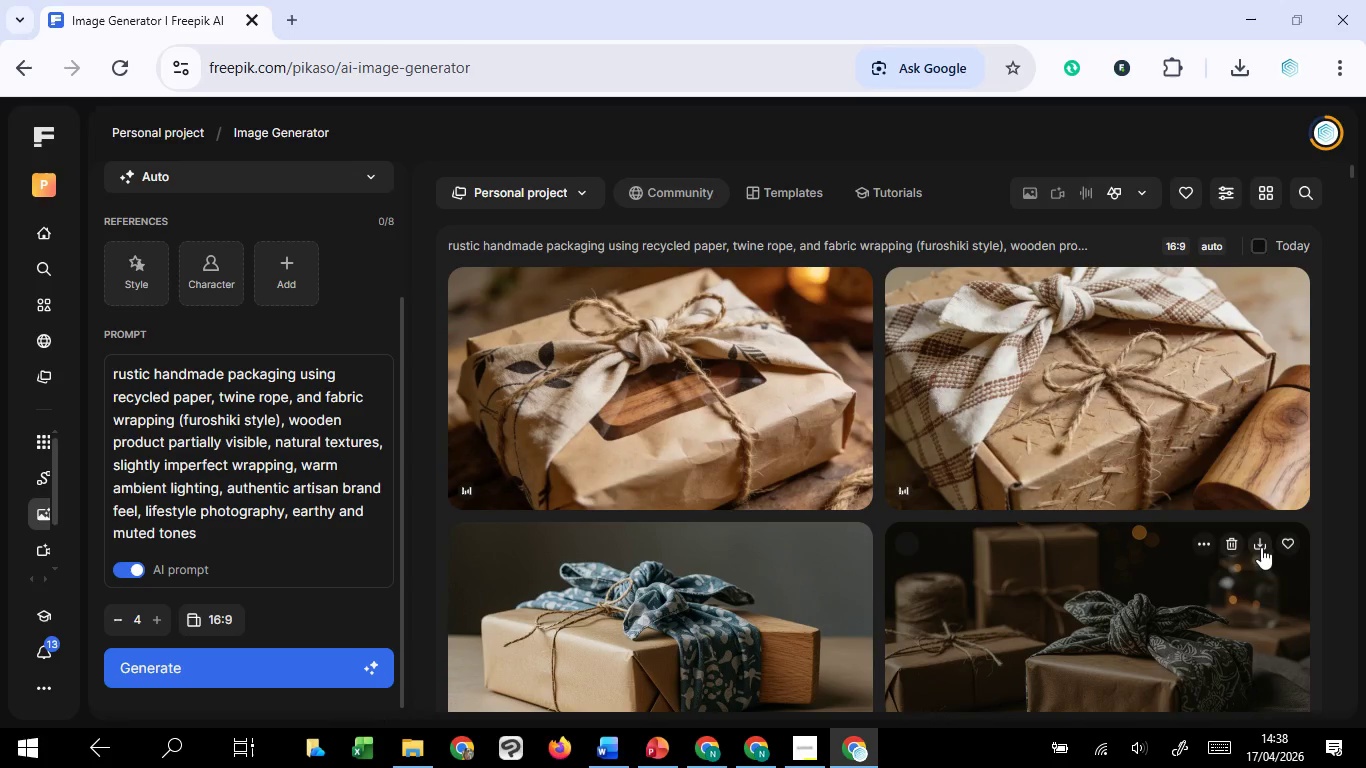 
wait(10.3)
 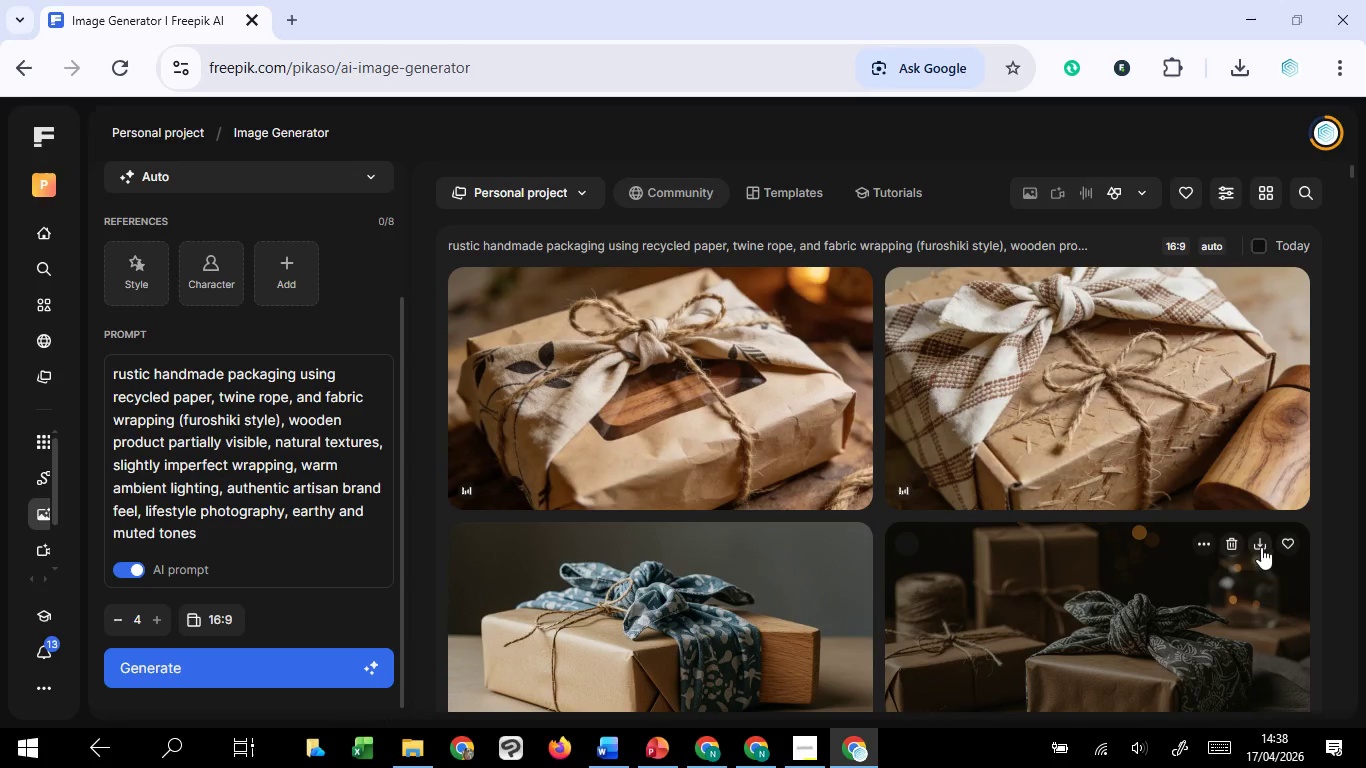 
left_click([673, 679])
 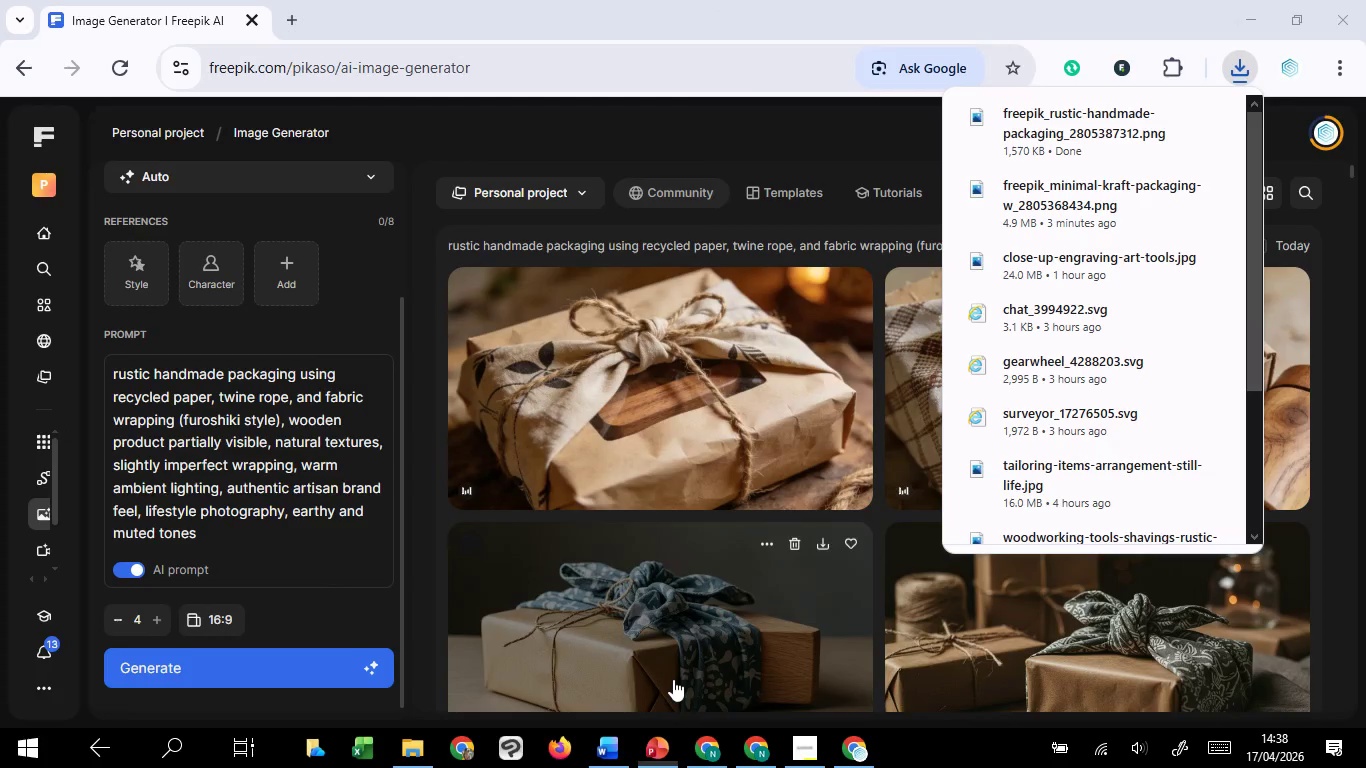 
left_click([817, 496])
 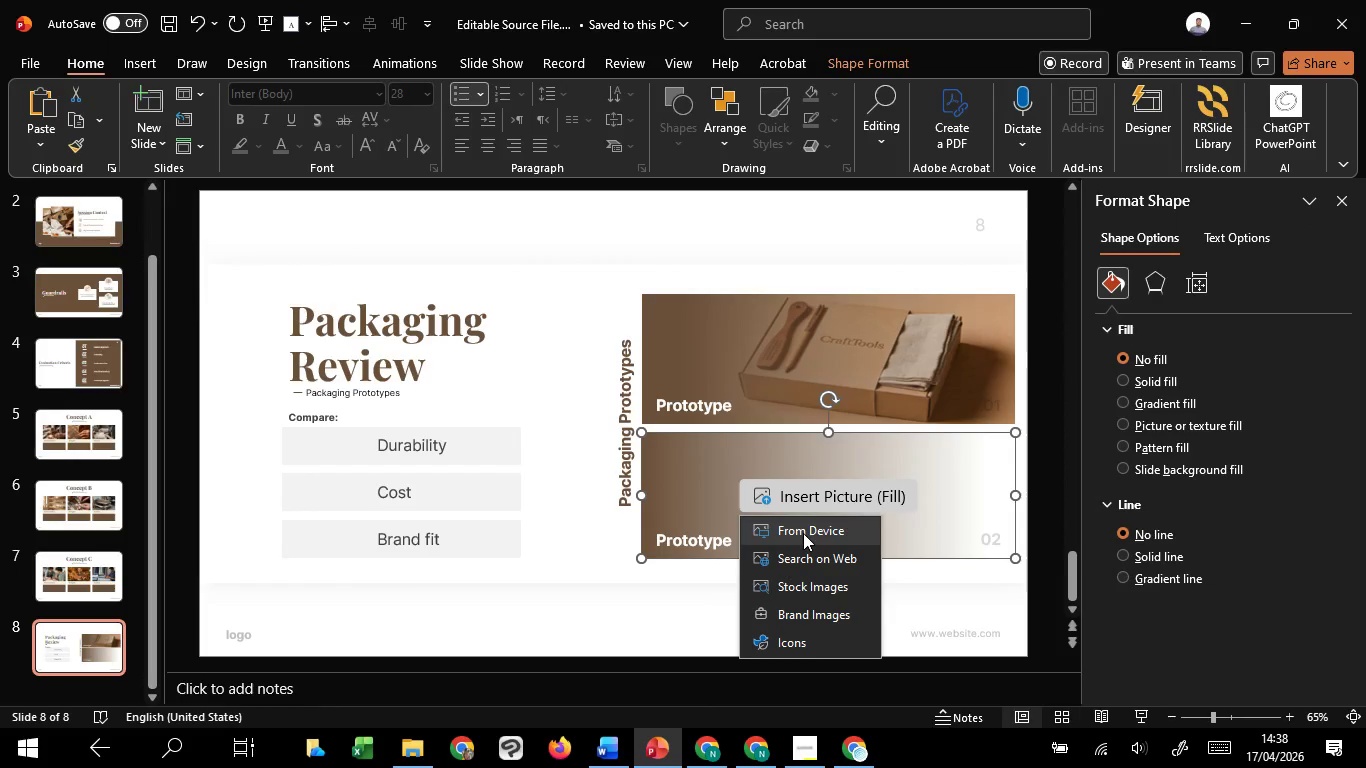 
left_click([803, 533])
 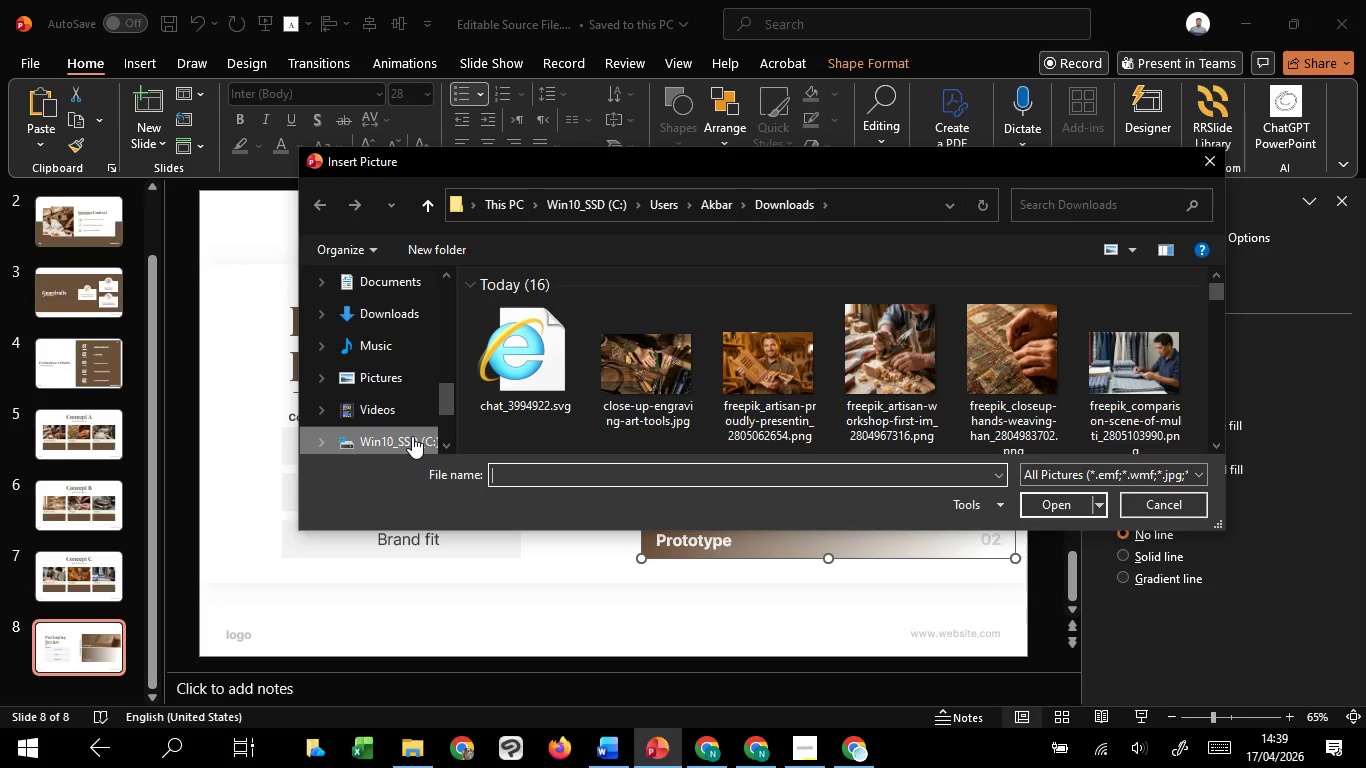 
wait(23.28)
 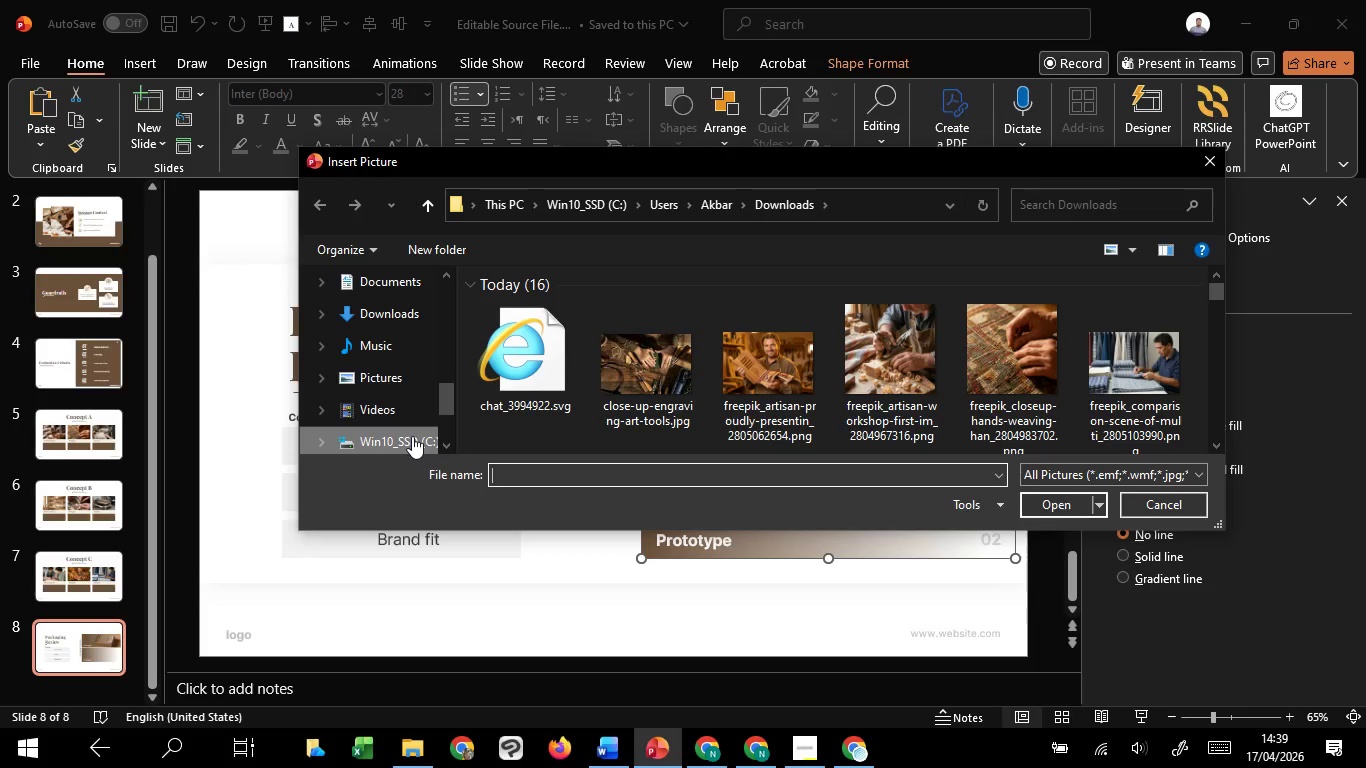 
scroll: coordinate [865, 395], scroll_direction: down, amount: 2.0
 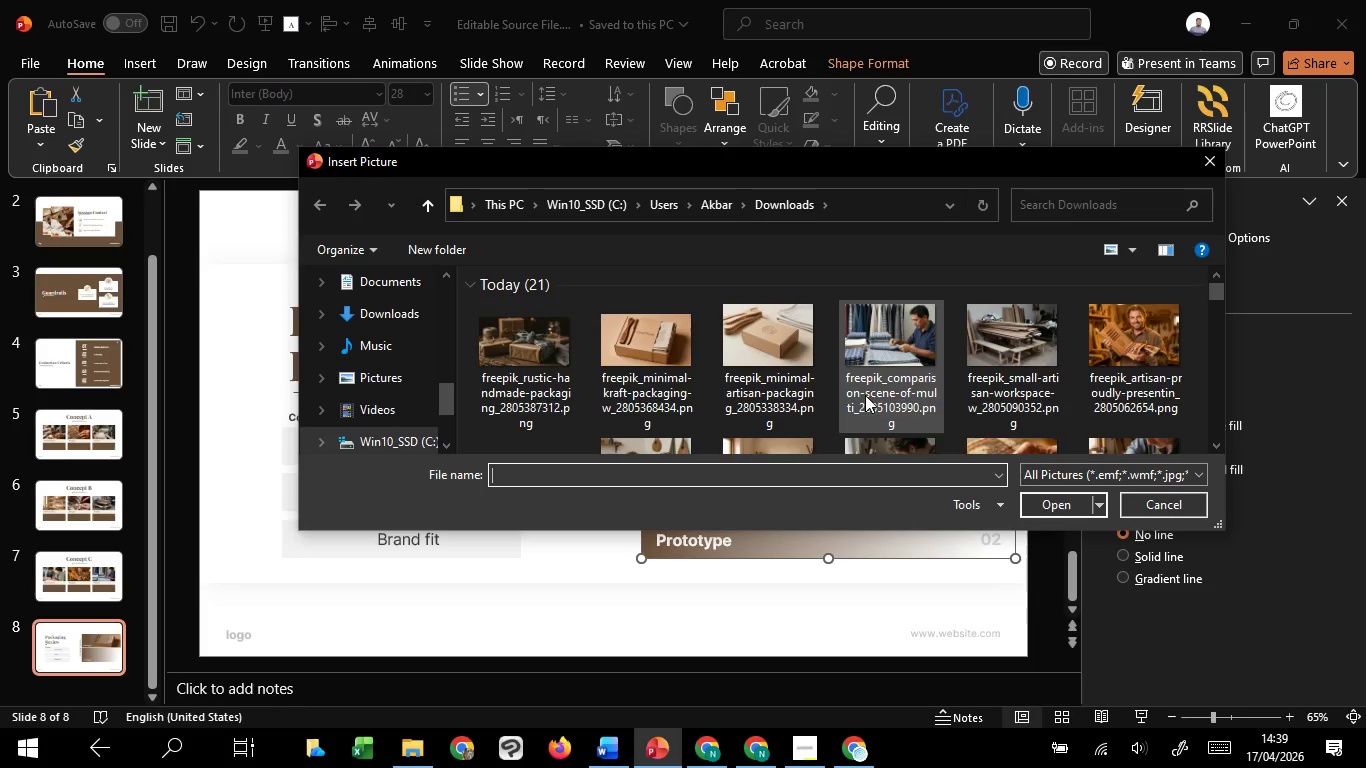 
left_click([500, 330])
 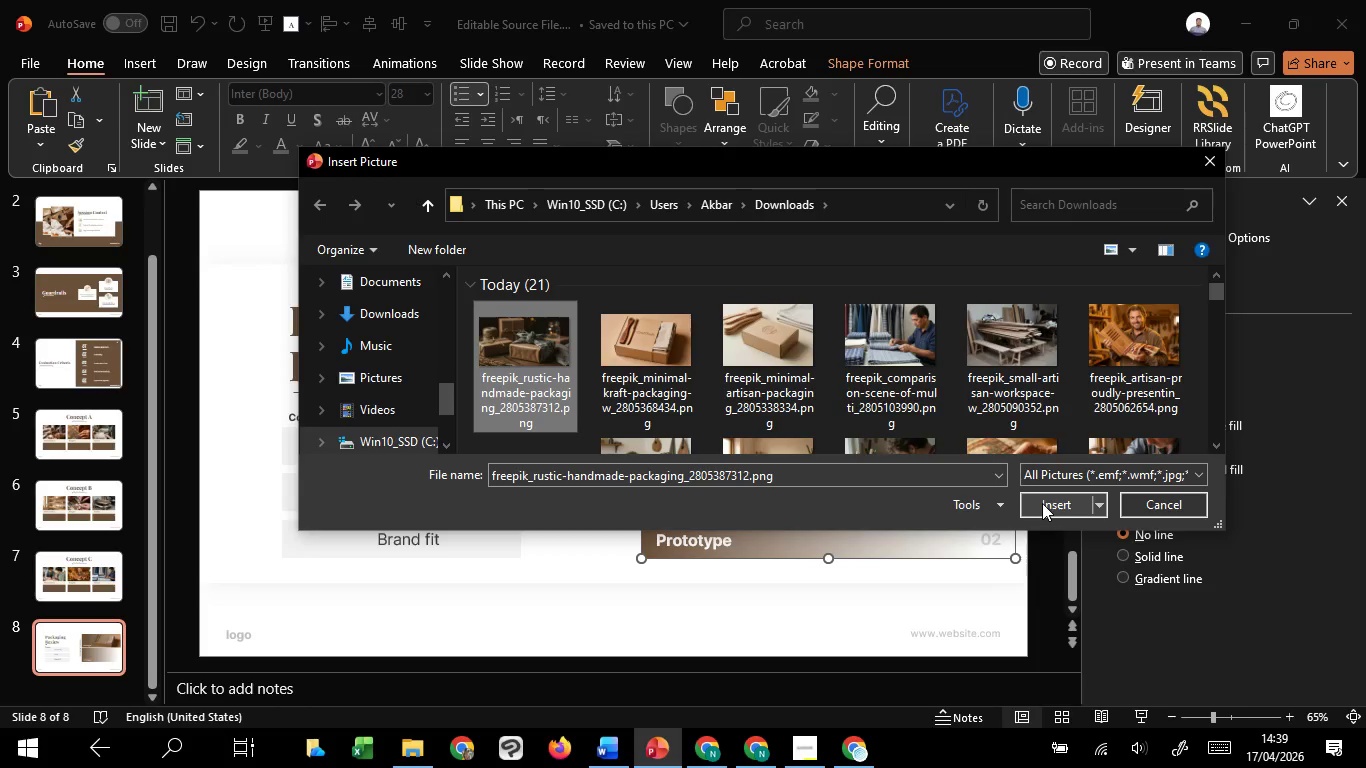 
left_click([1042, 503])
 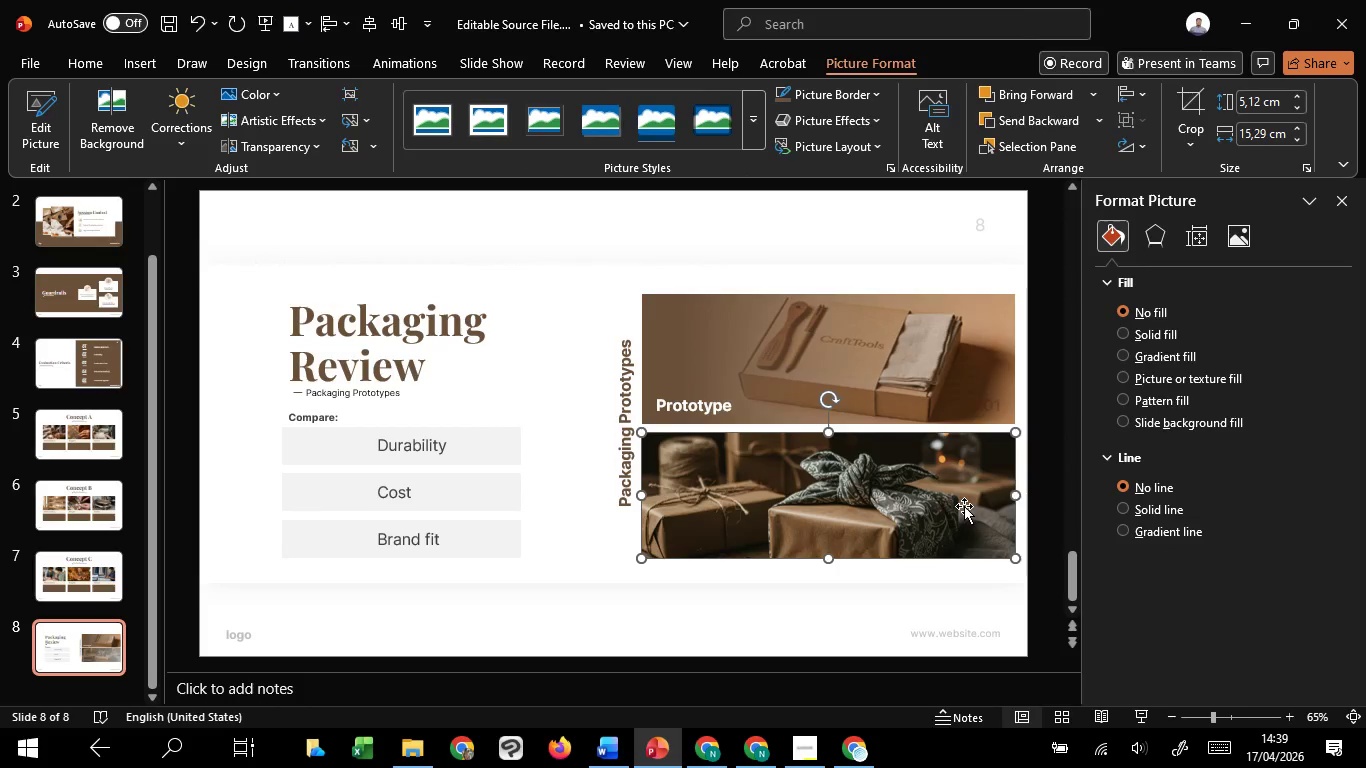 
right_click([926, 491])
 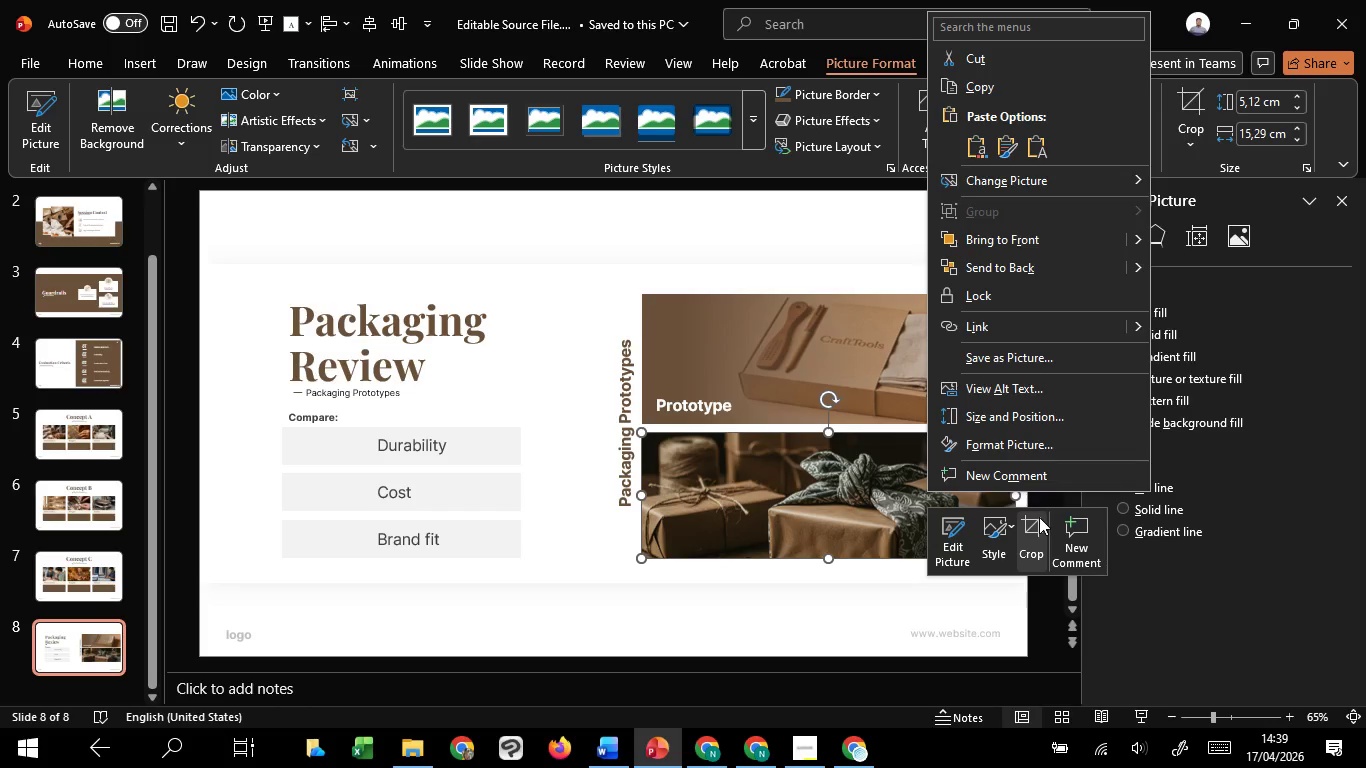 
left_click([1039, 526])
 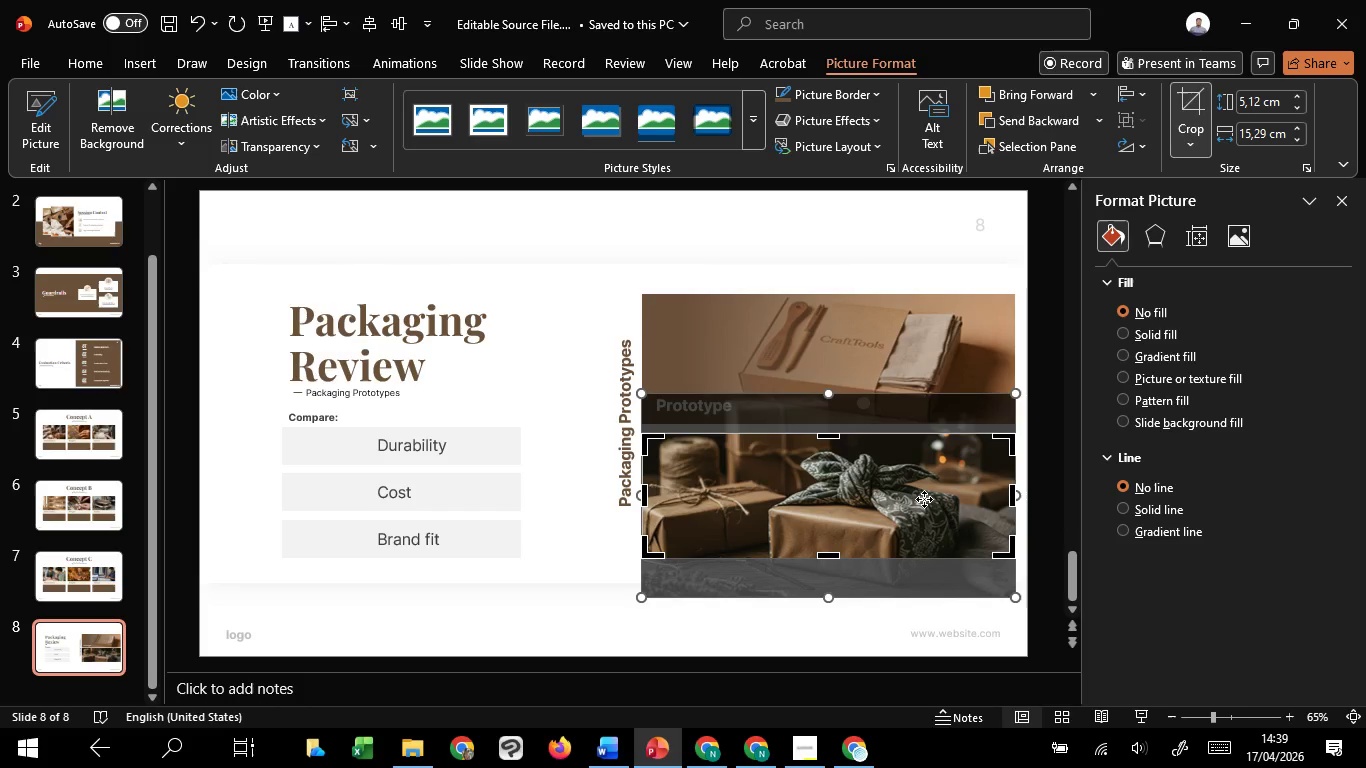 
left_click_drag(start_coordinate=[924, 499], to_coordinate=[924, 478])
 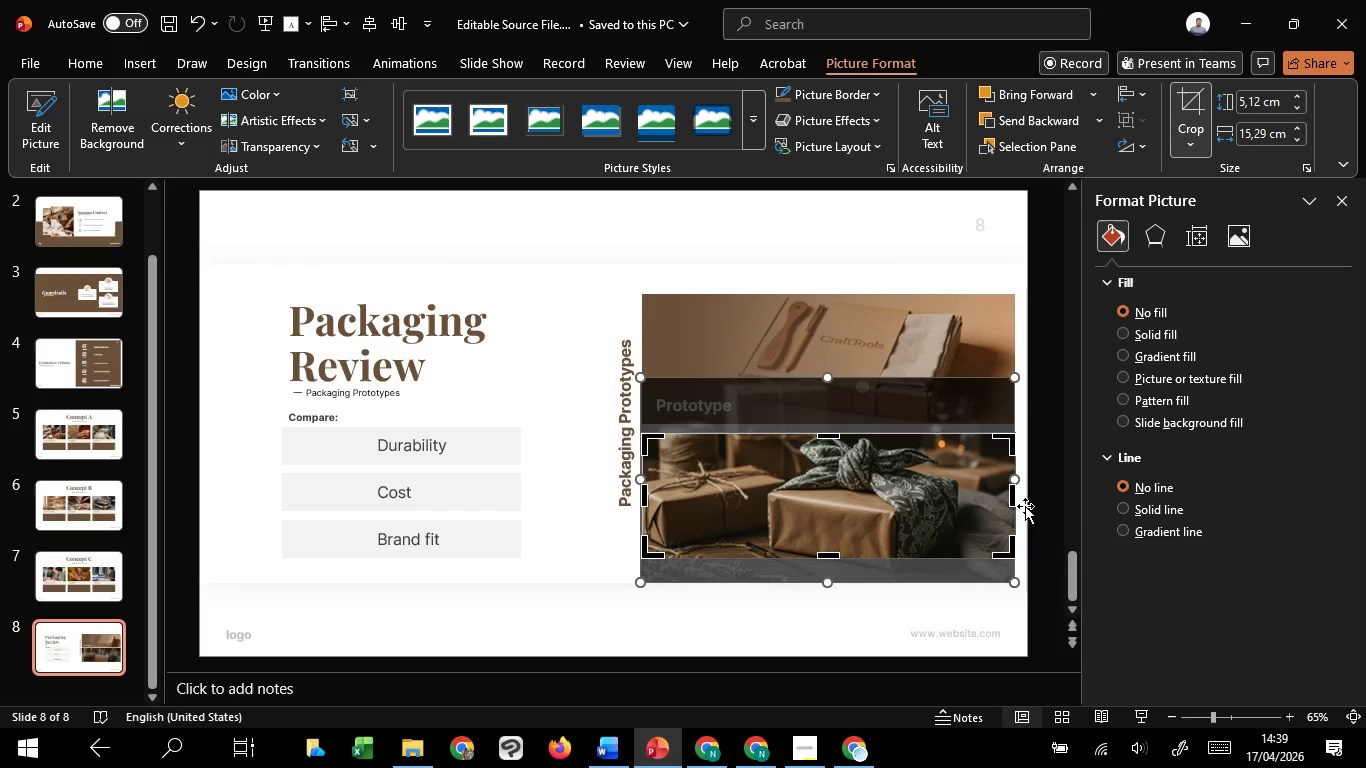 
hold_key(key=ControlLeft, duration=1.31)
 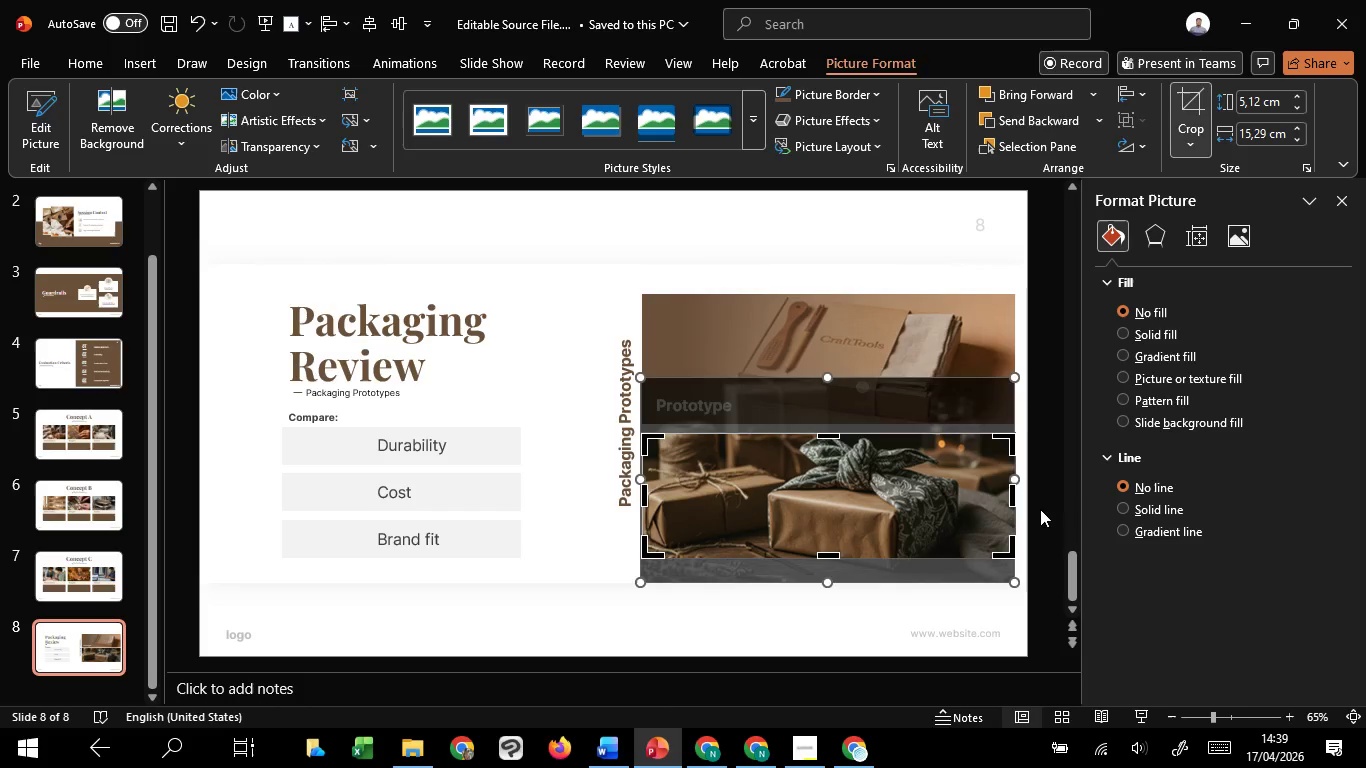 
left_click([1040, 509])
 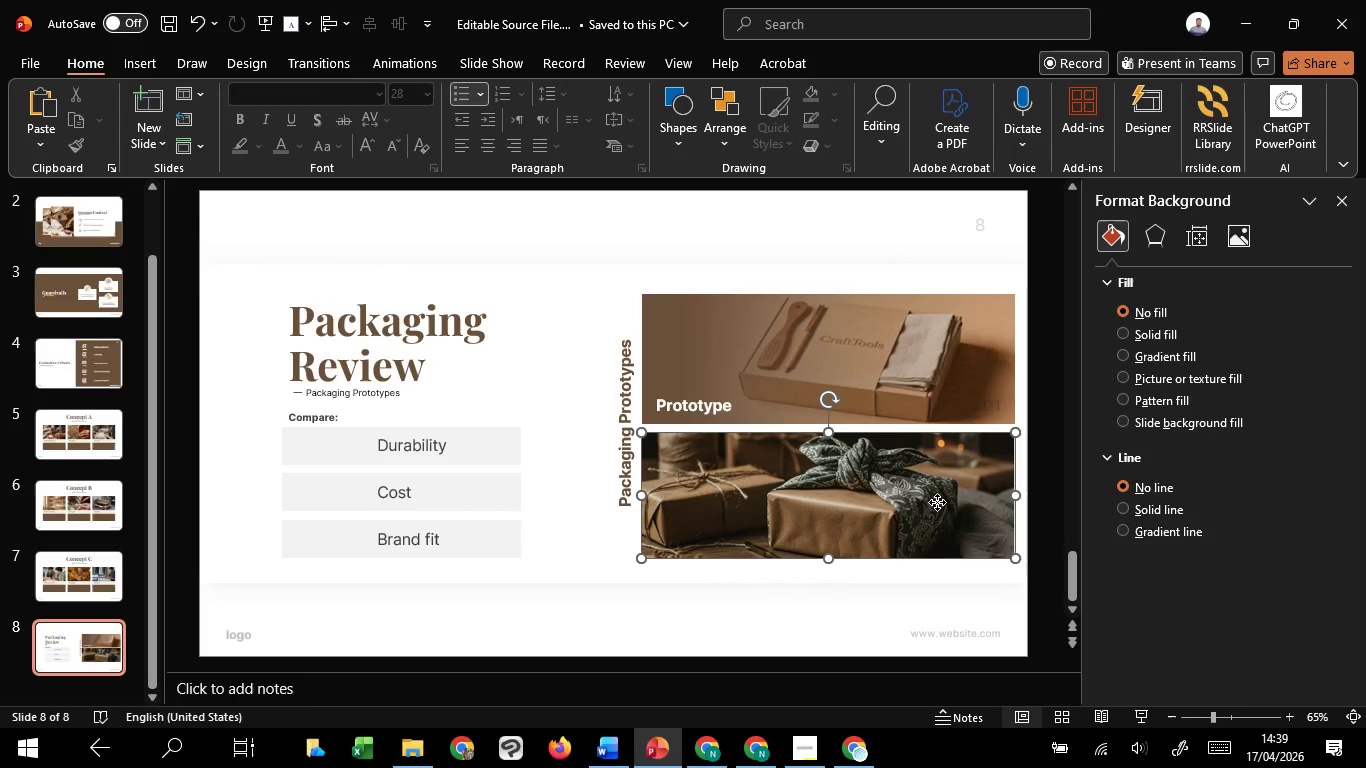 
left_click([937, 502])
 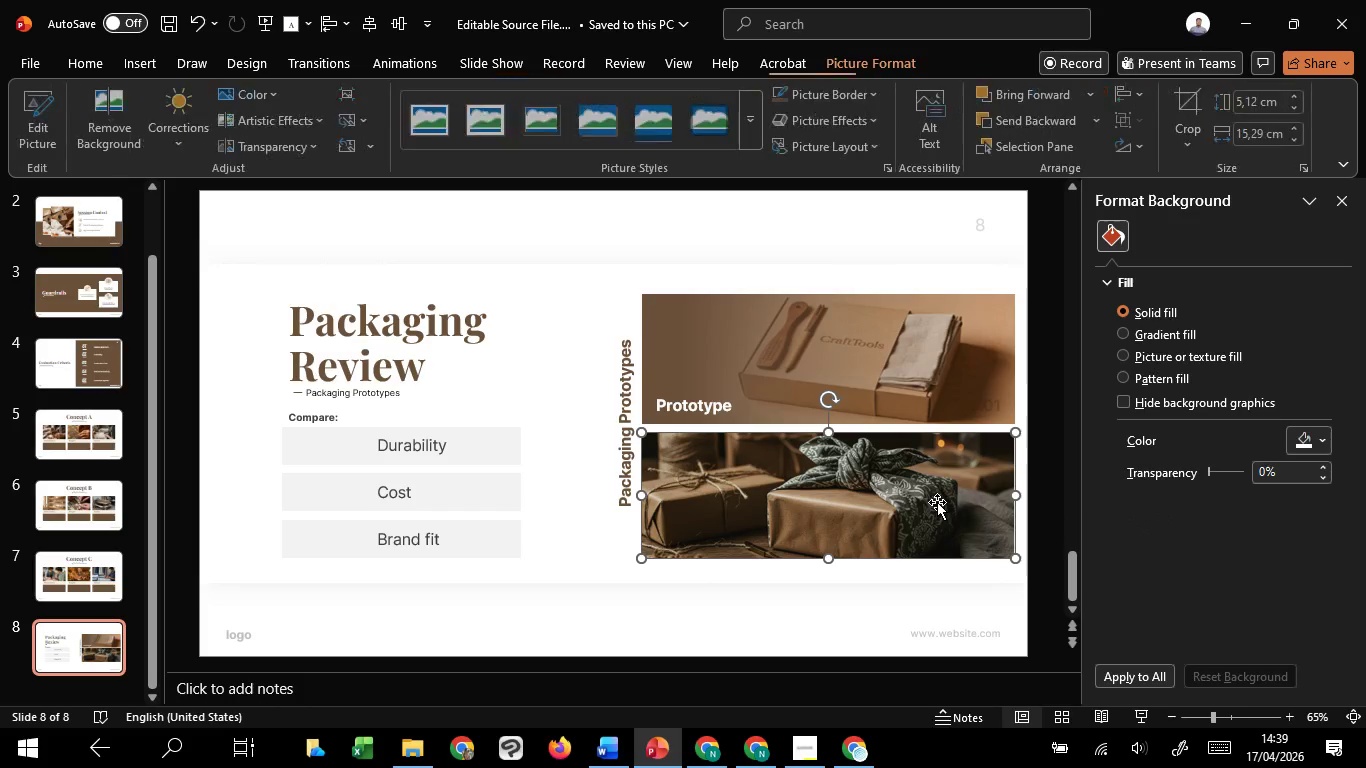 
right_click([937, 502])
 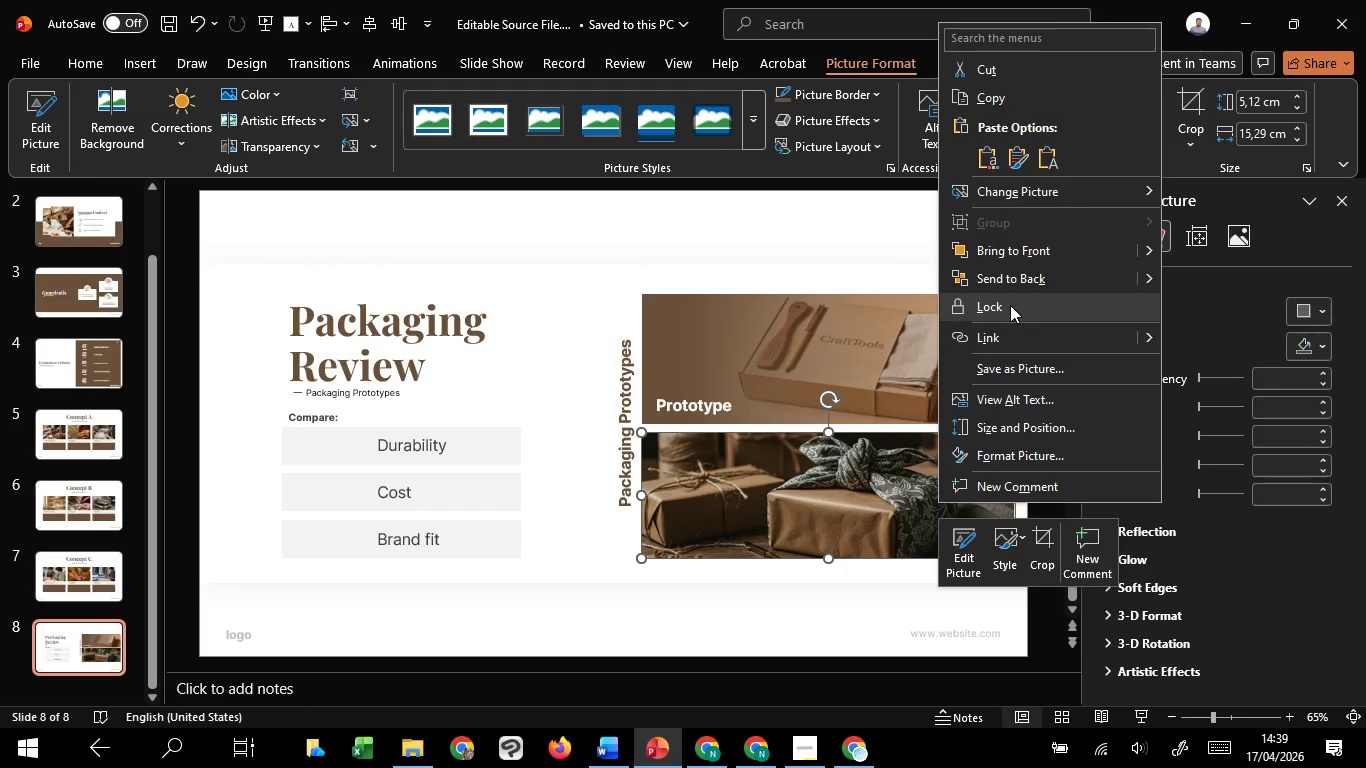 
left_click([1012, 277])
 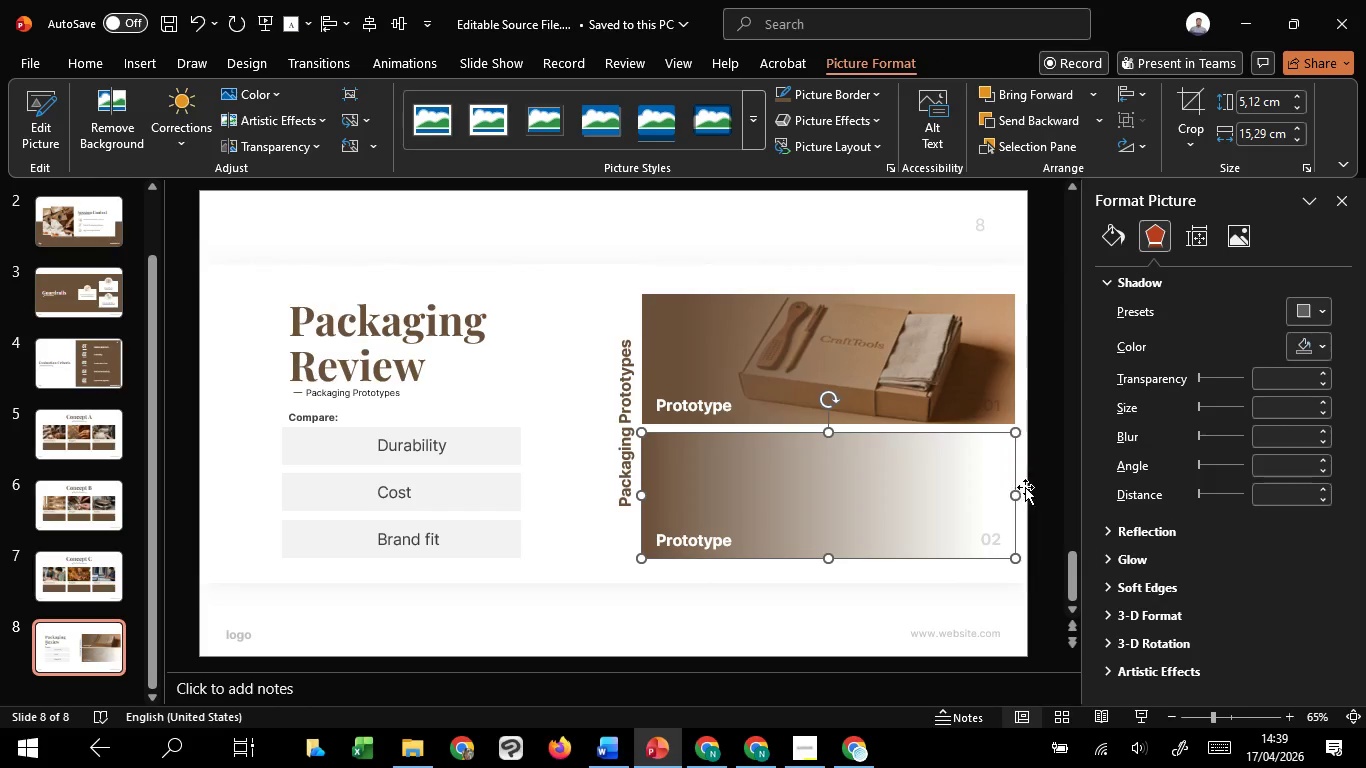 
left_click([1025, 487])
 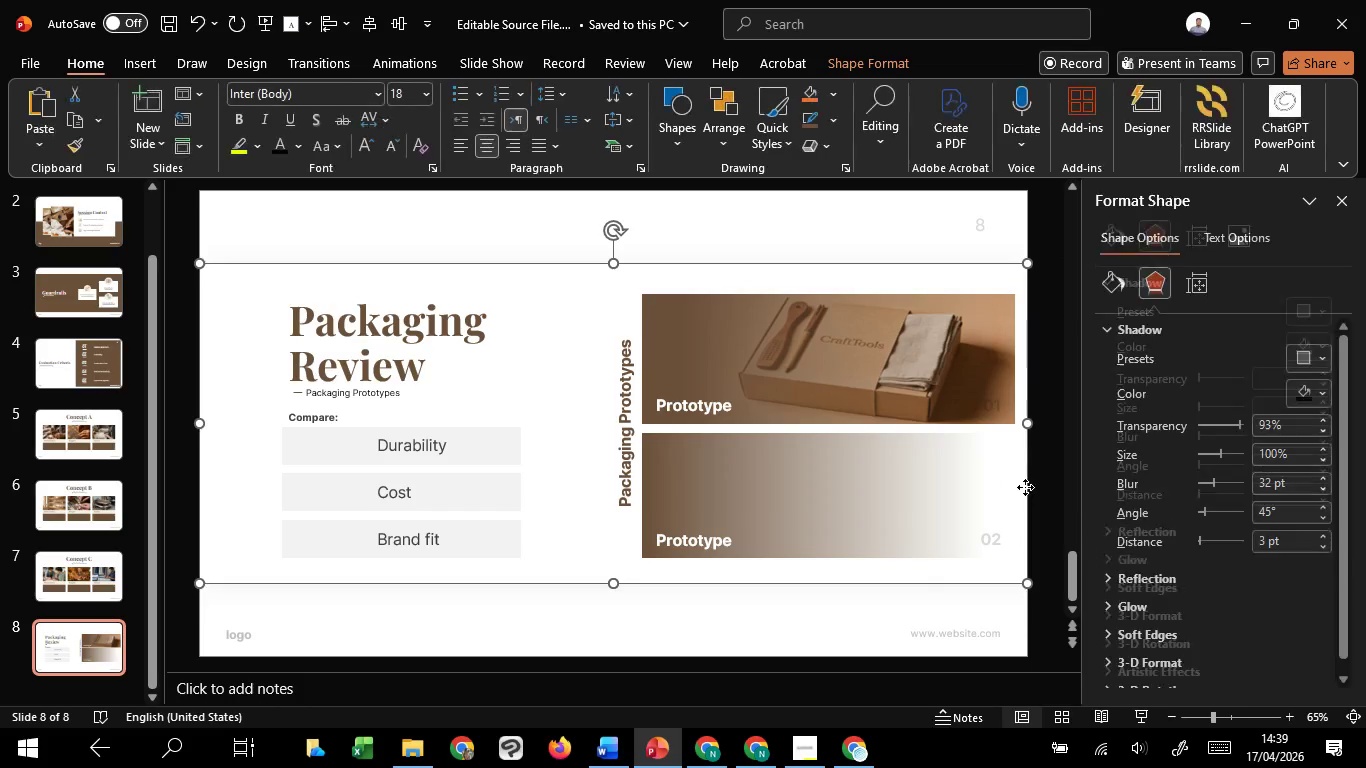 
right_click([1025, 487])
 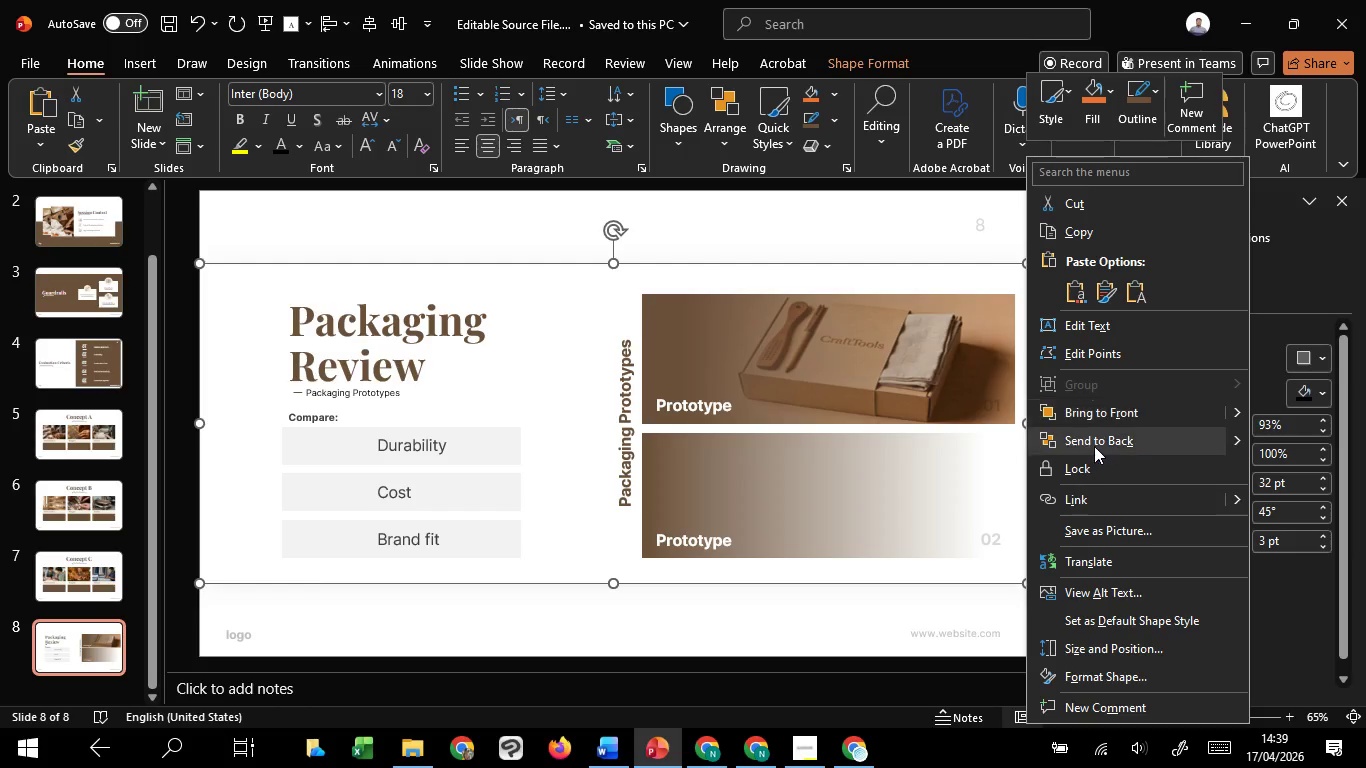 
left_click([1094, 448])
 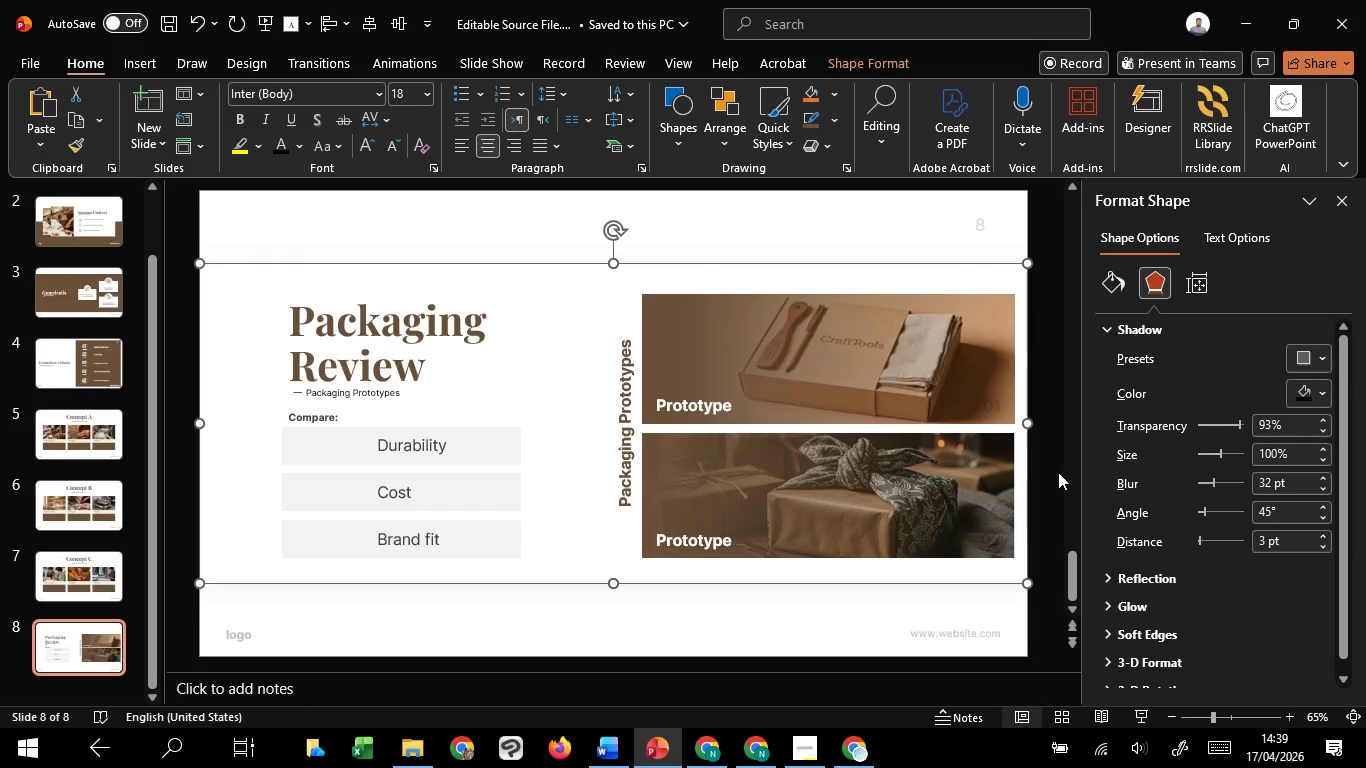 
left_click([1058, 472])
 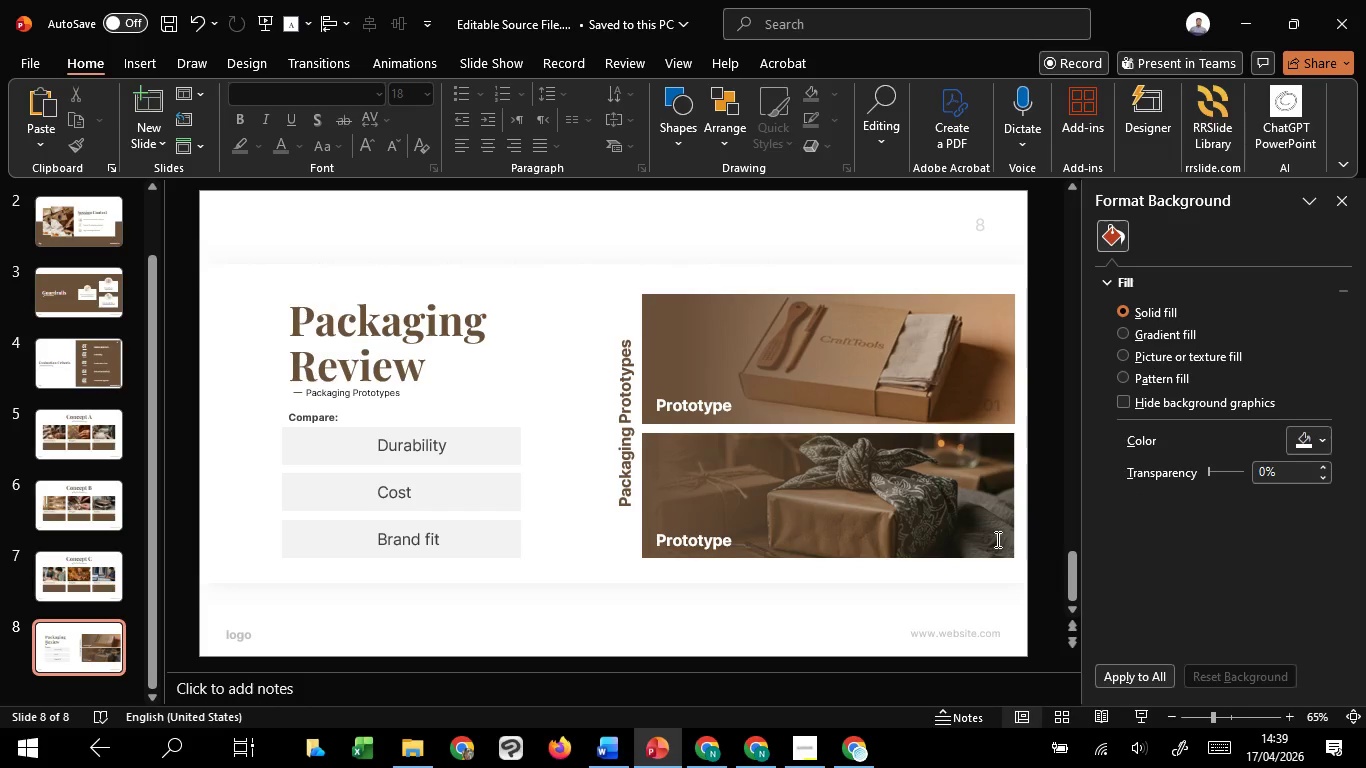 
left_click([996, 539])
 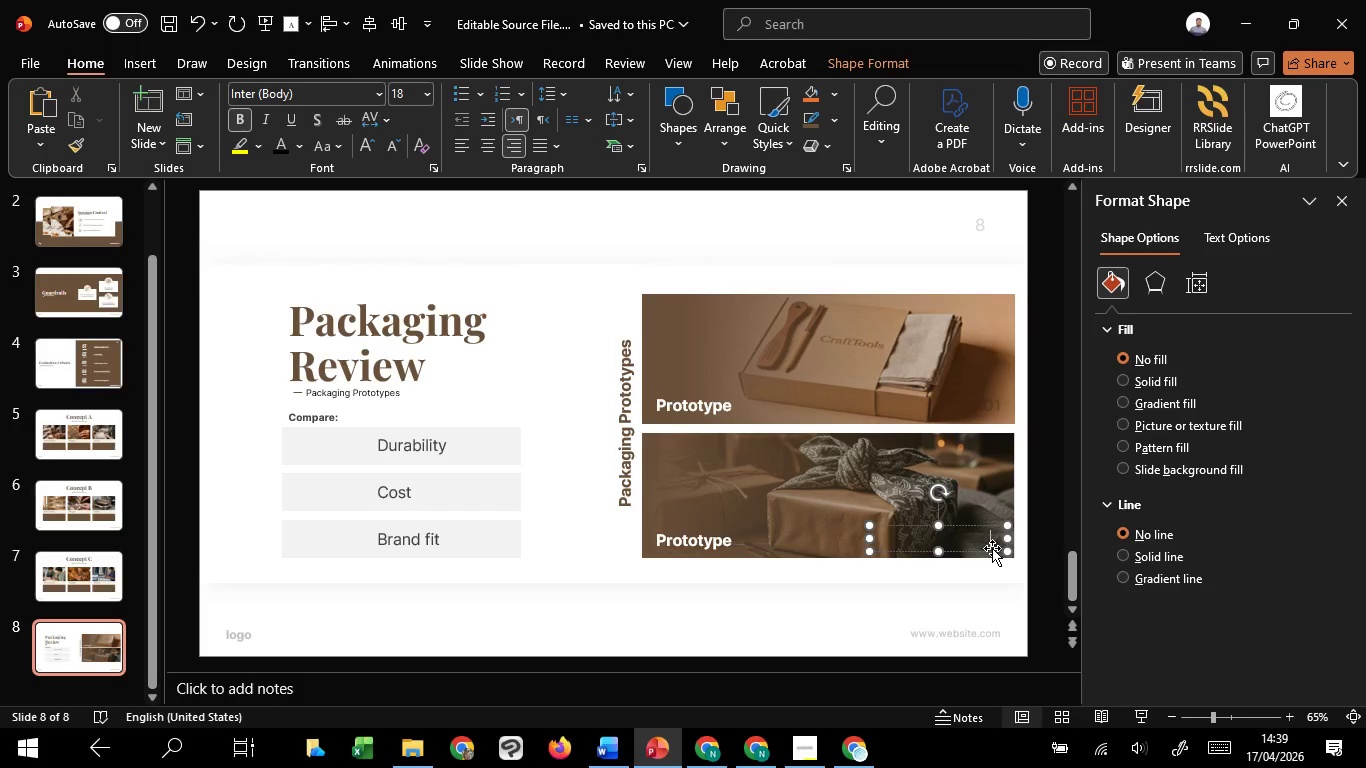 
left_click([992, 548])
 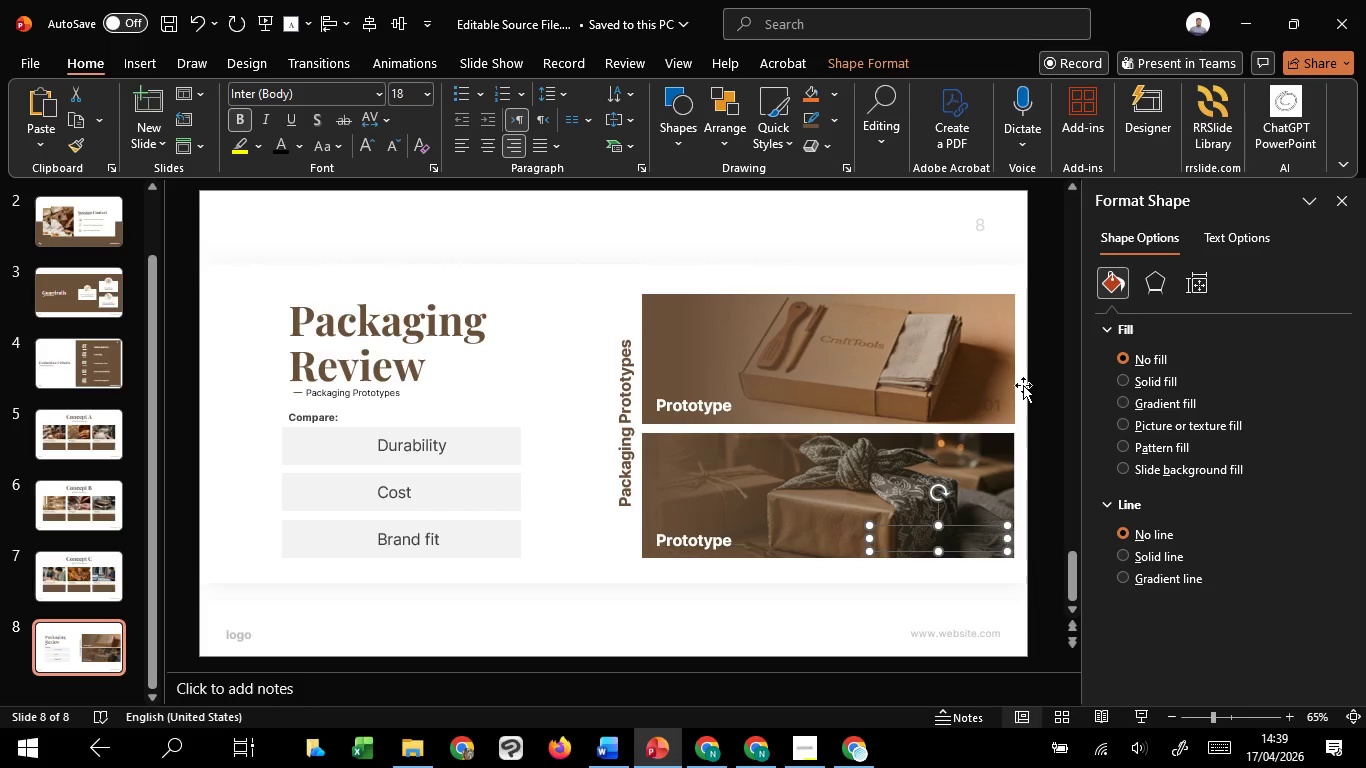 
hold_key(key=ShiftLeft, duration=1.25)
left_click([996, 406])
 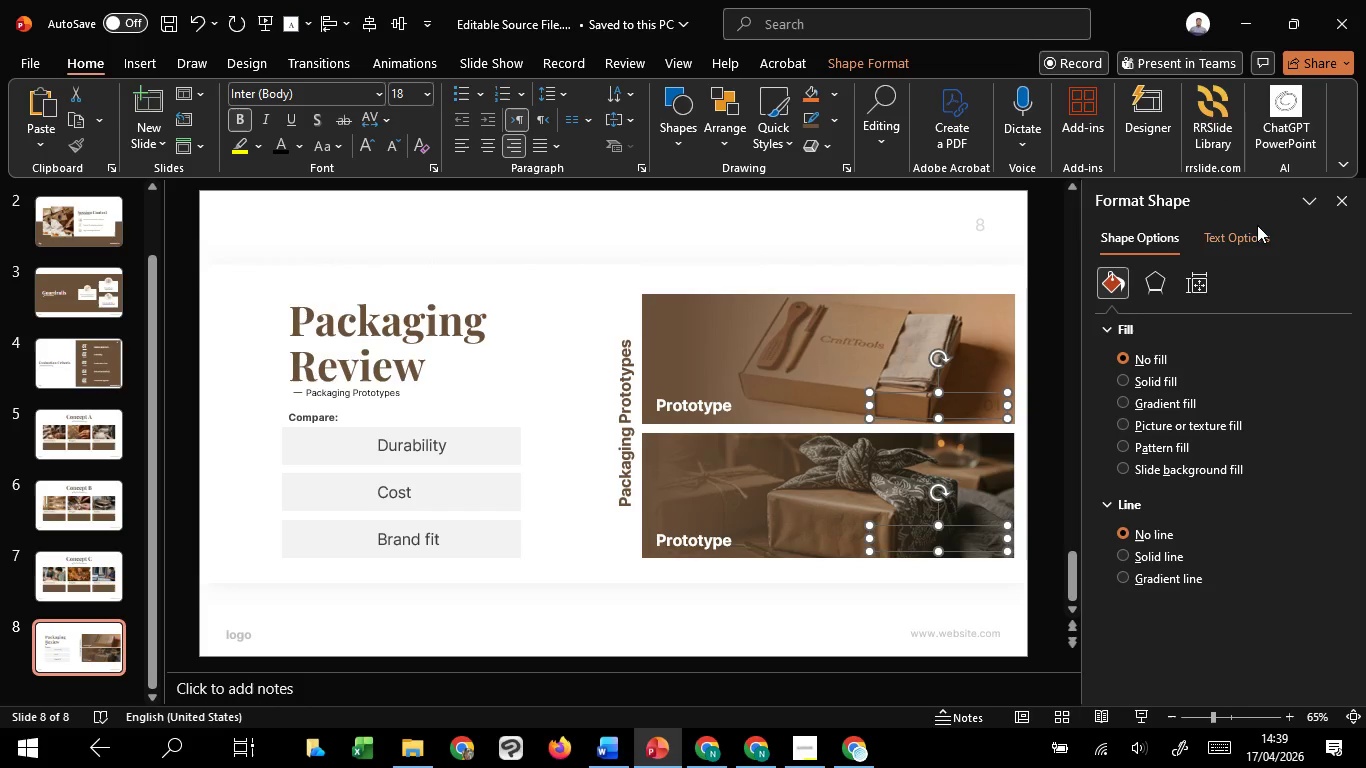 
left_click([1257, 225])
 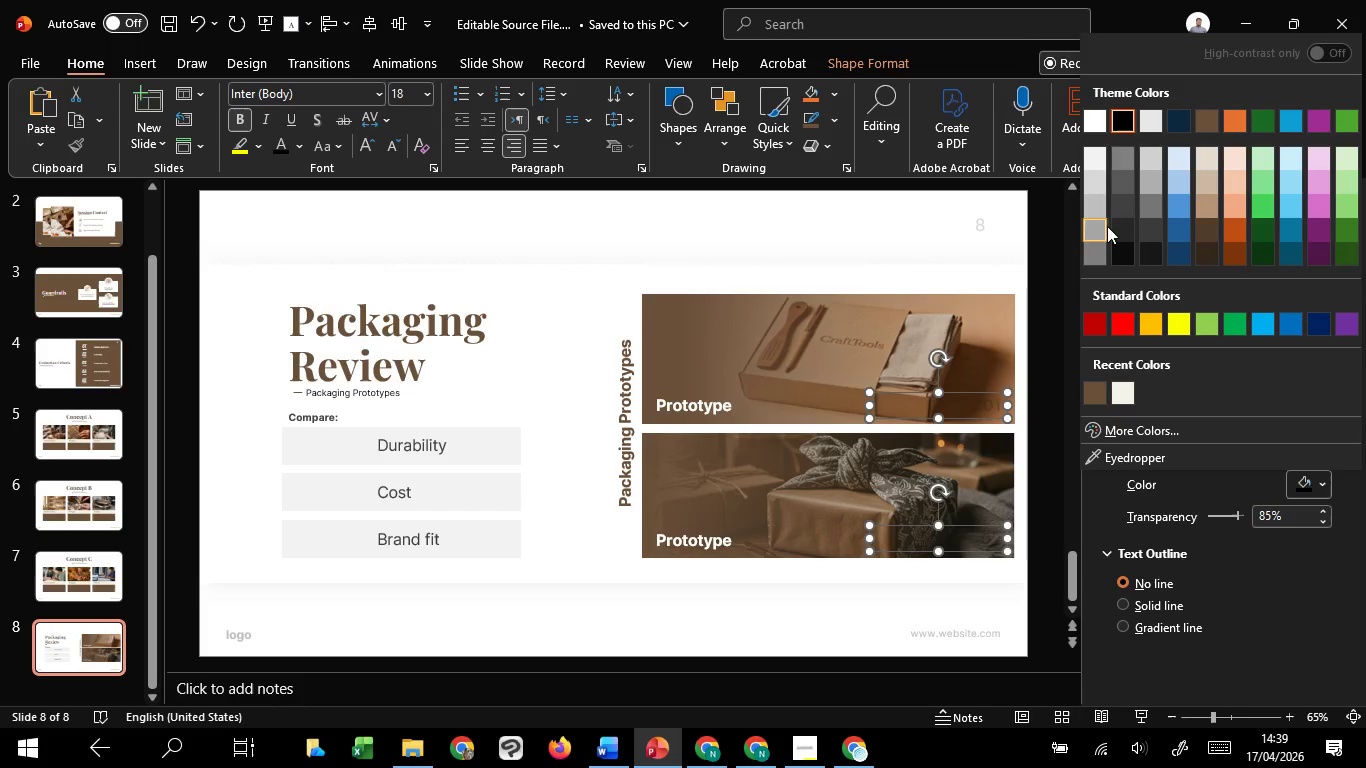 
left_click([1099, 118])
 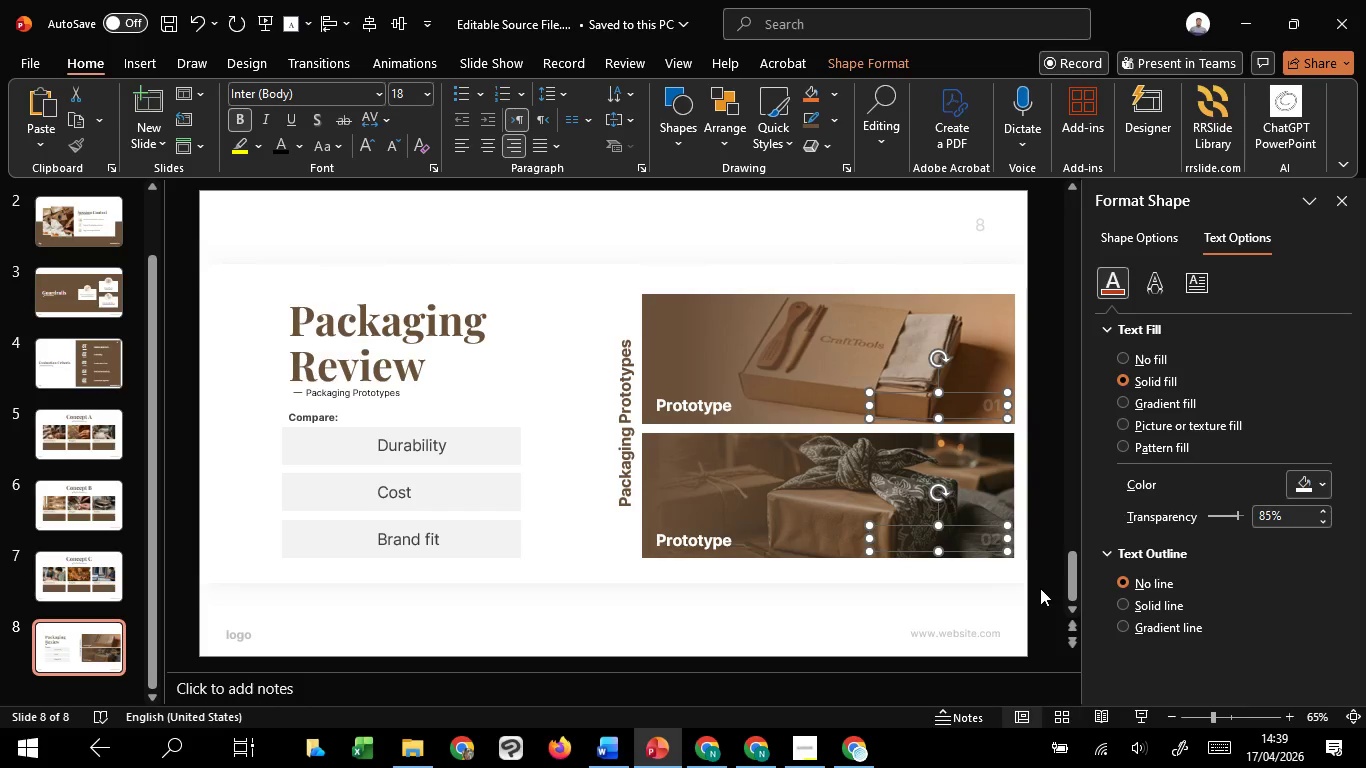 
left_click([1040, 588])
 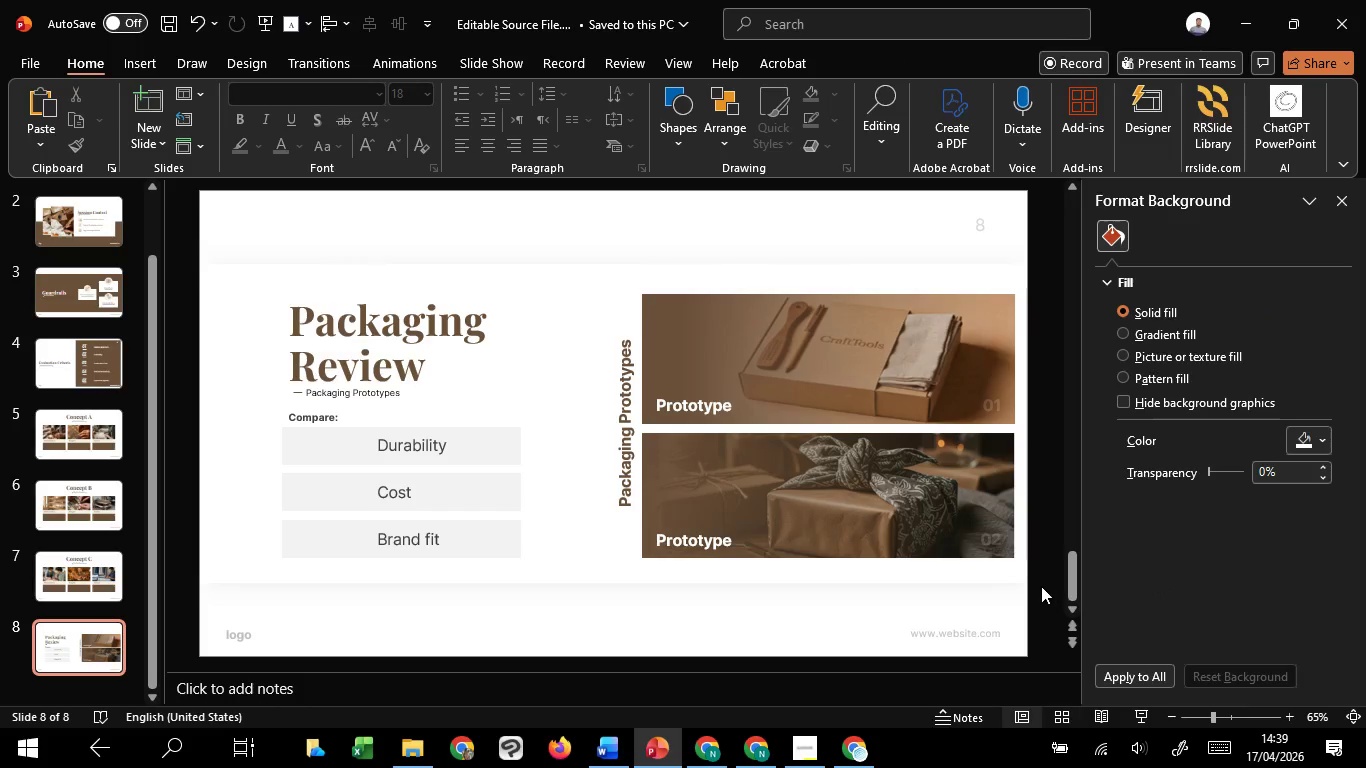 
hold_key(key=ControlLeft, duration=1.52)
scroll: coordinate [1009, 575], scroll_direction: down, amount: 1.0
 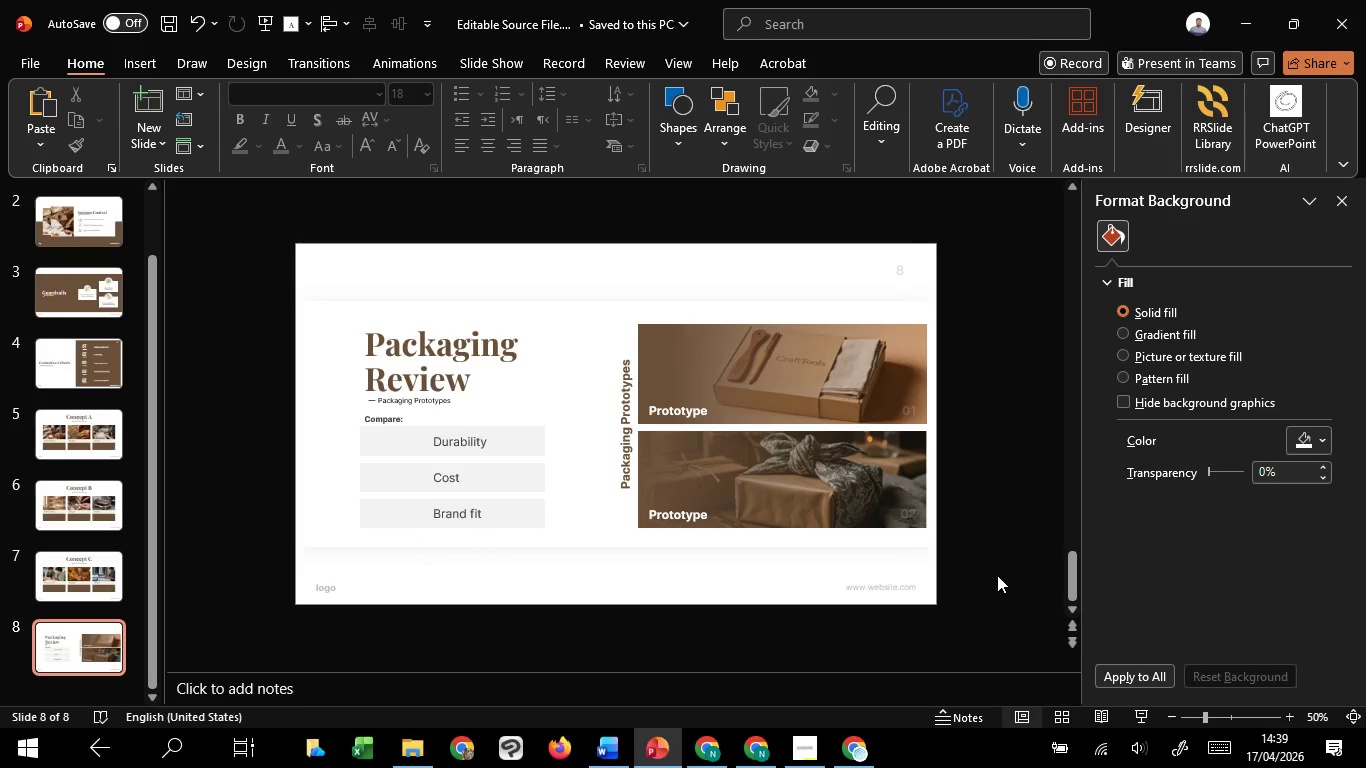 
hold_key(key=ControlLeft, duration=1.51)
 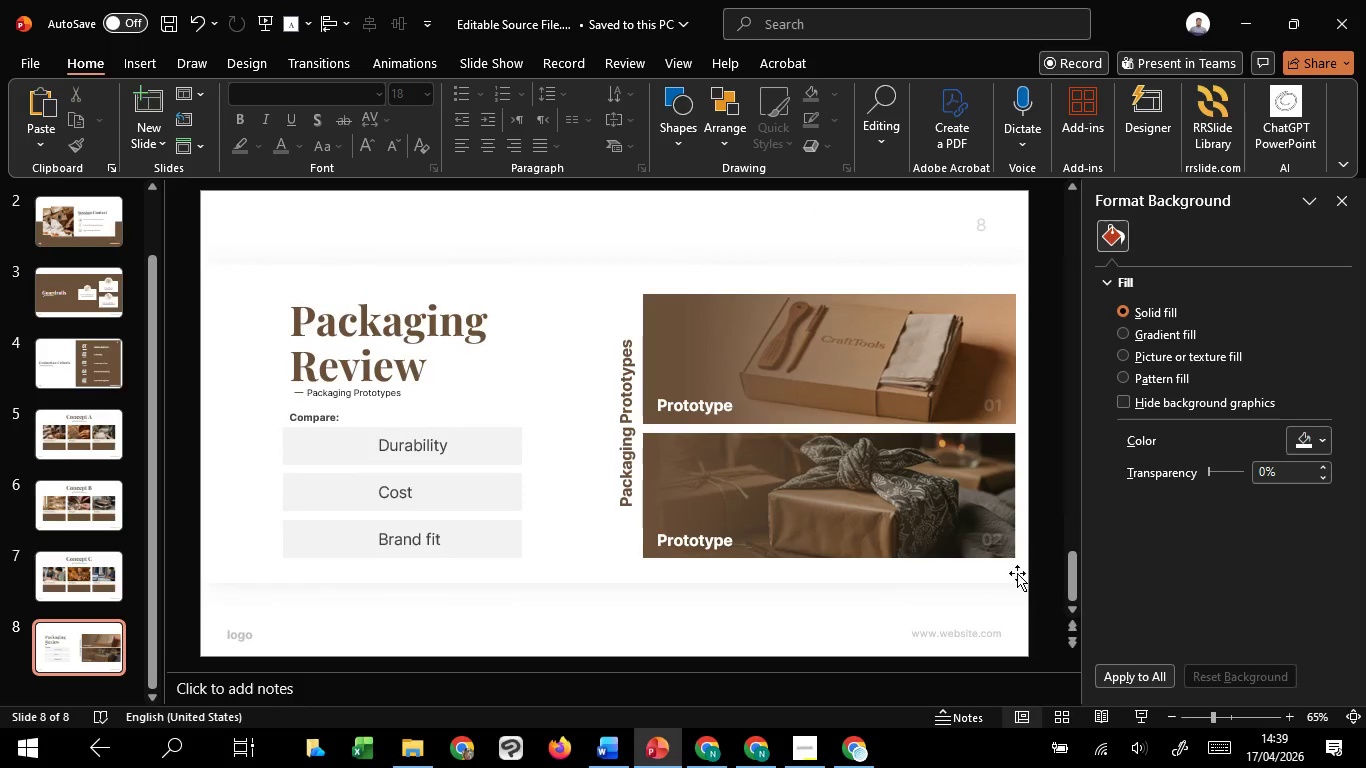 
scroll: coordinate [997, 575], scroll_direction: up, amount: 1.0
 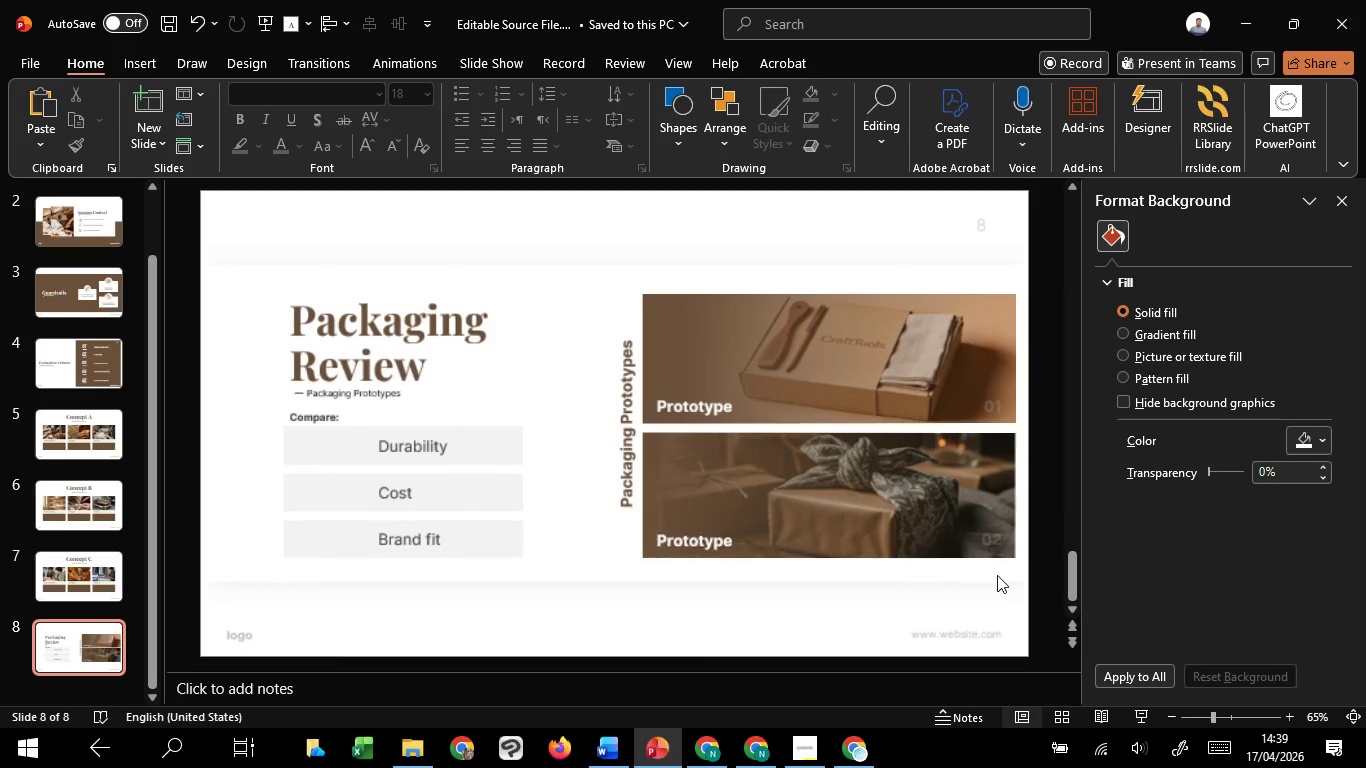 
key(Control+ControlLeft)
 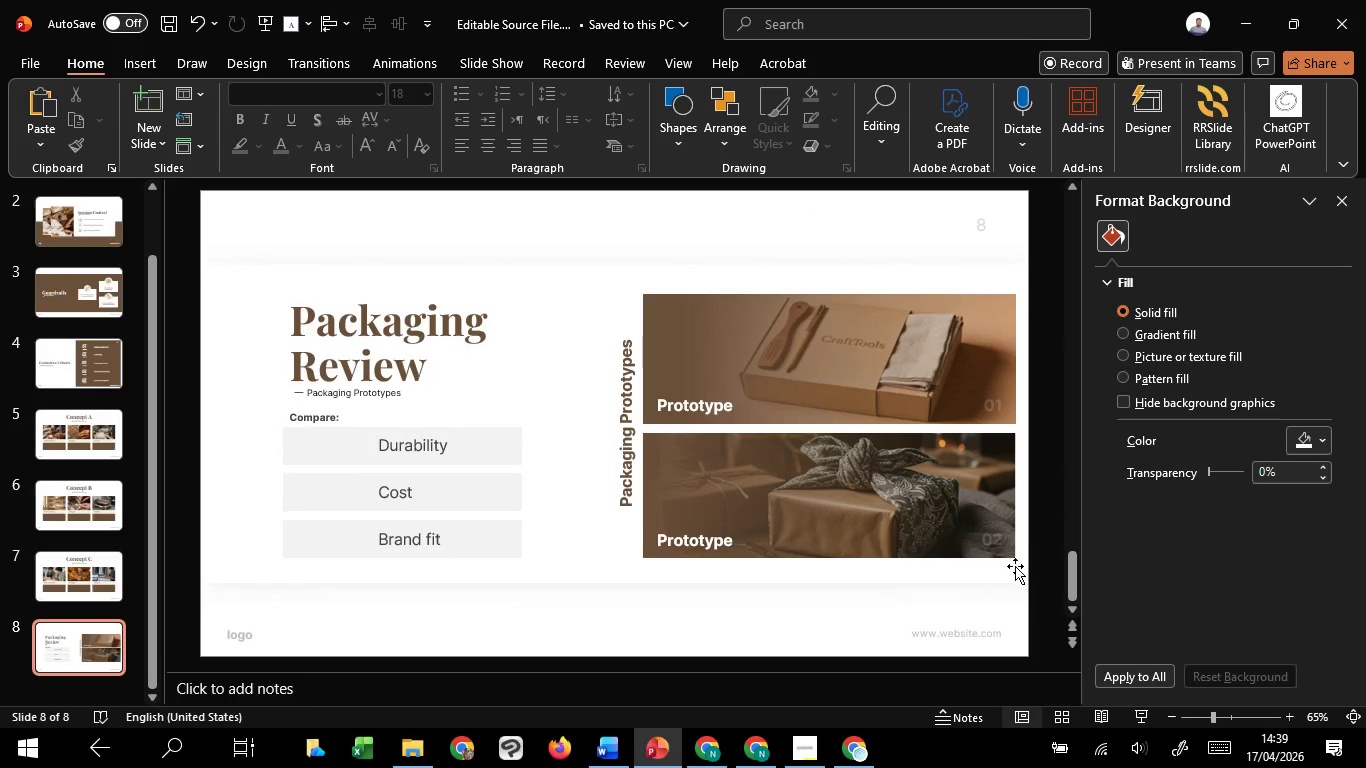 
key(Control+ControlLeft)
 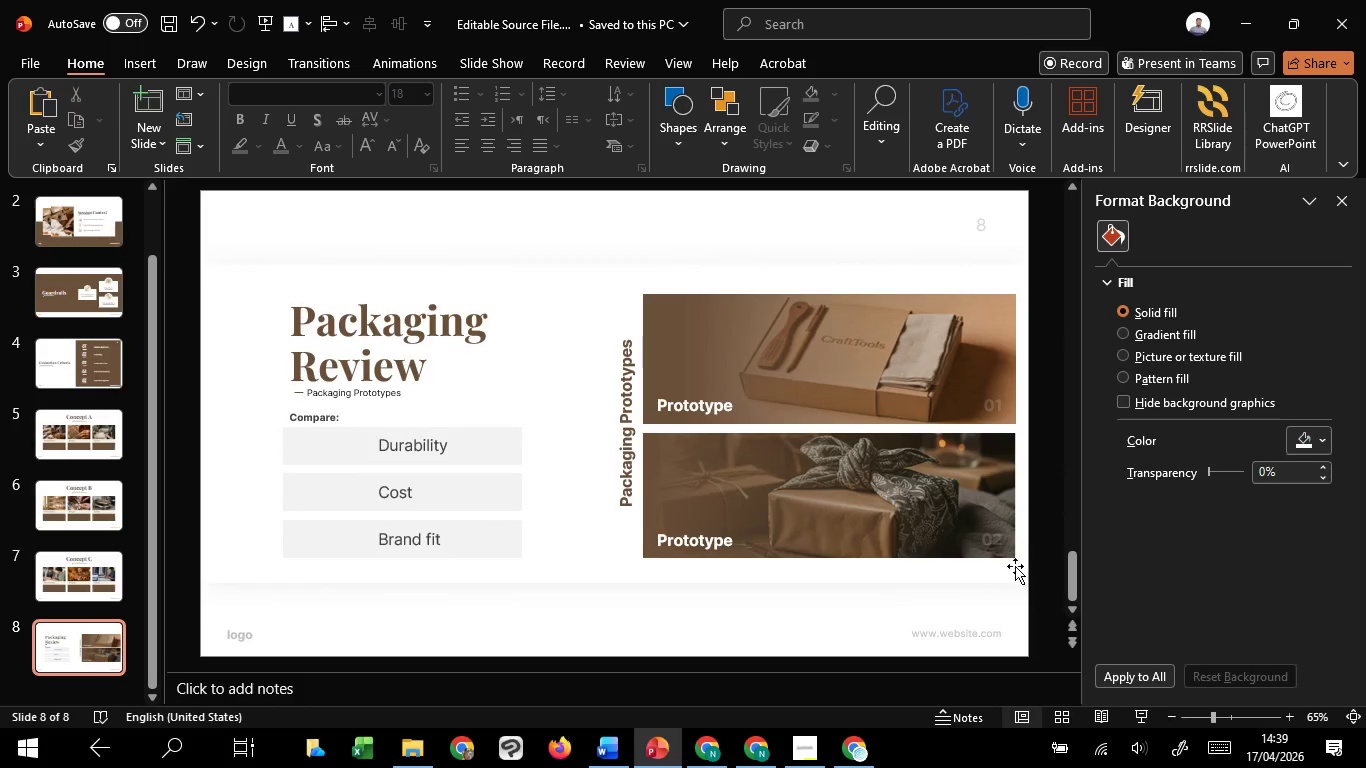 
key(Control+ControlLeft)
 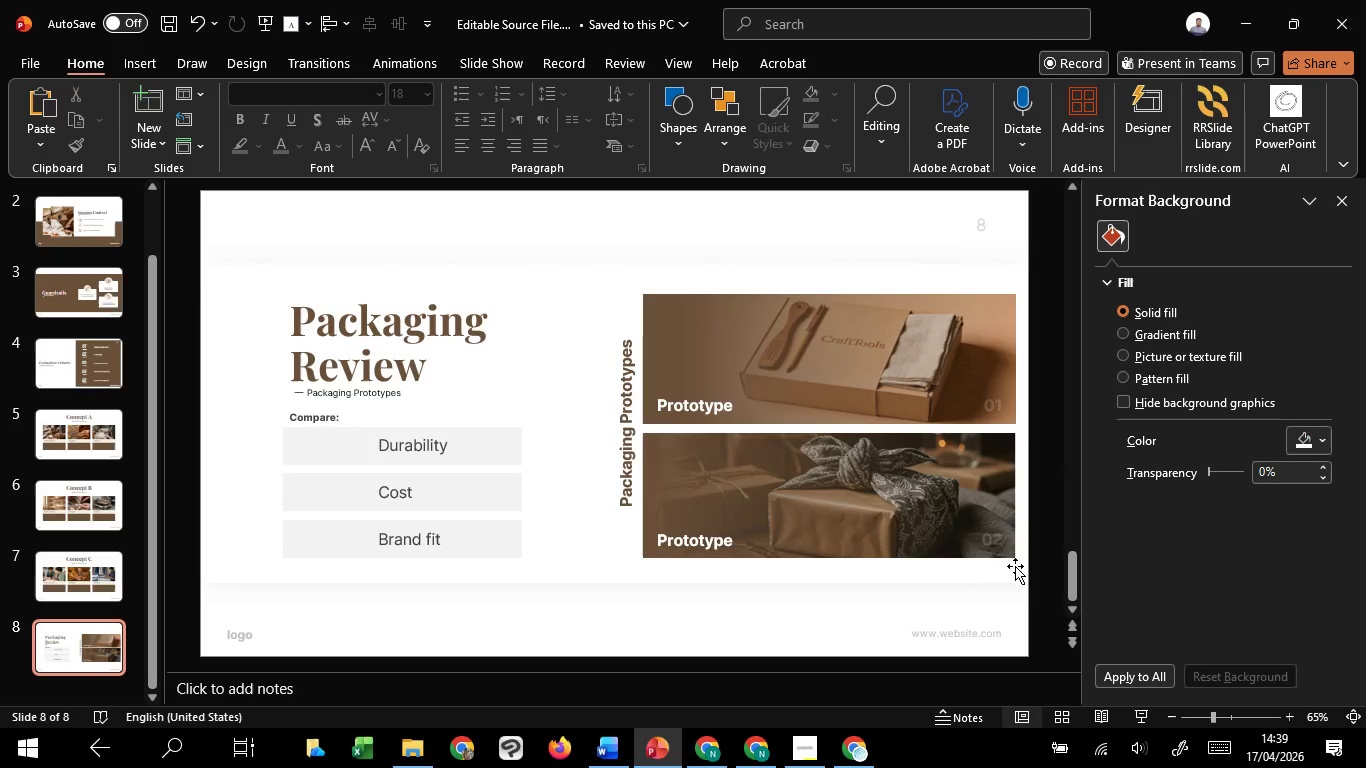 
key(Control+ControlLeft)
 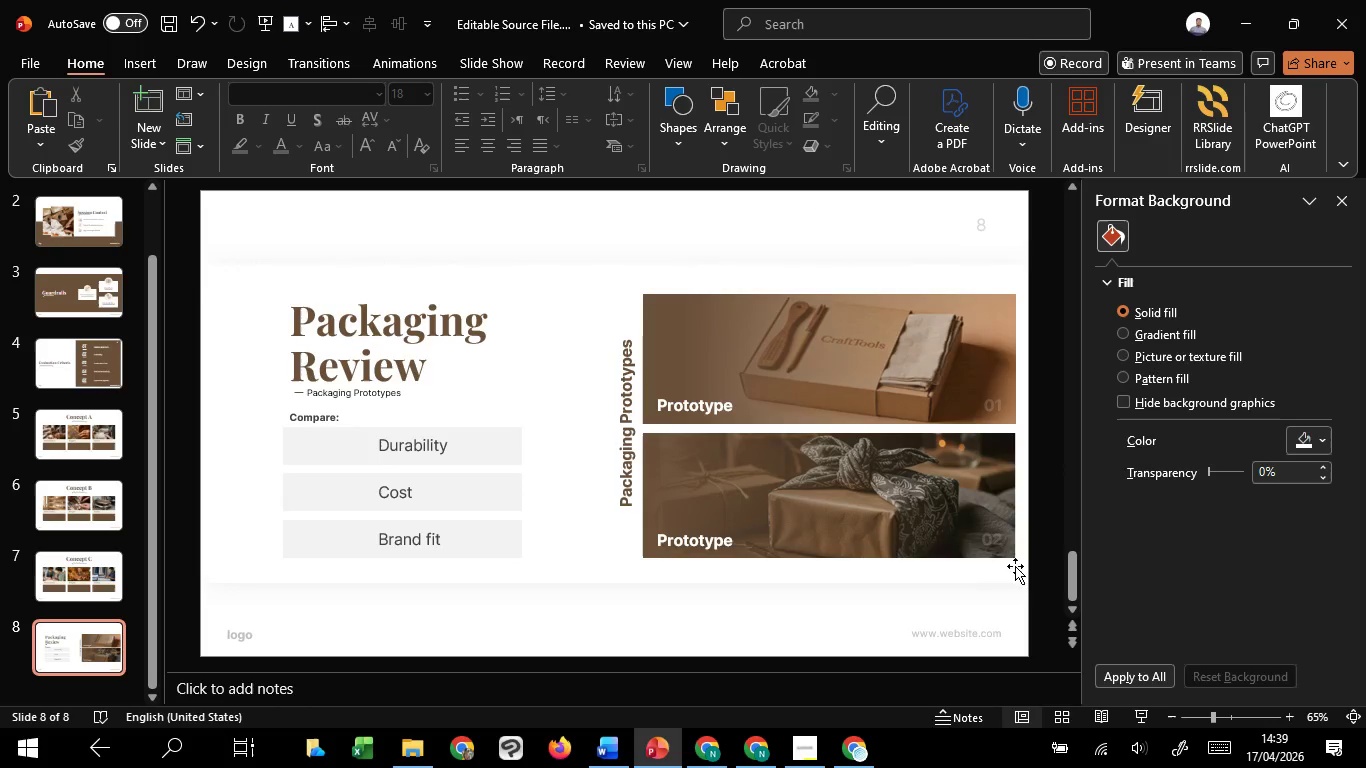 
key(Control+ControlLeft)
 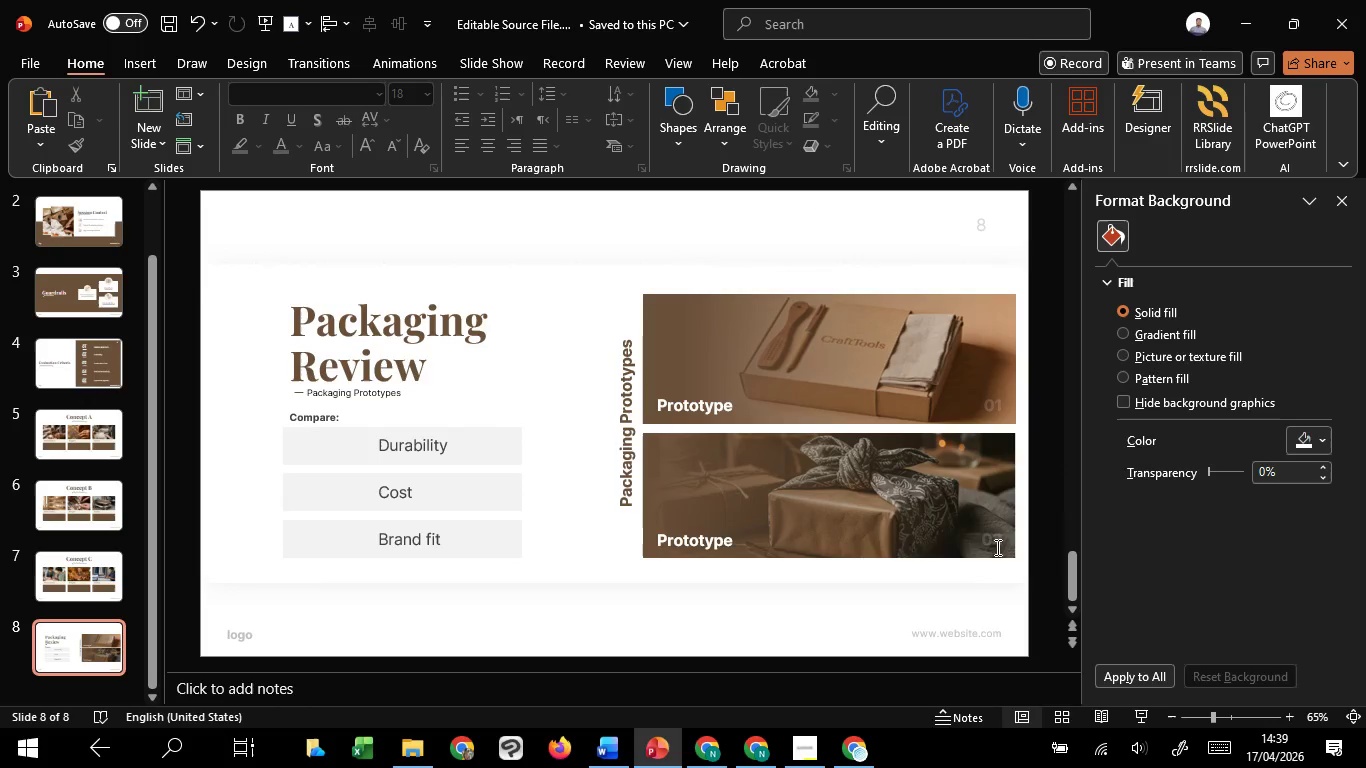 
left_click([995, 546])
 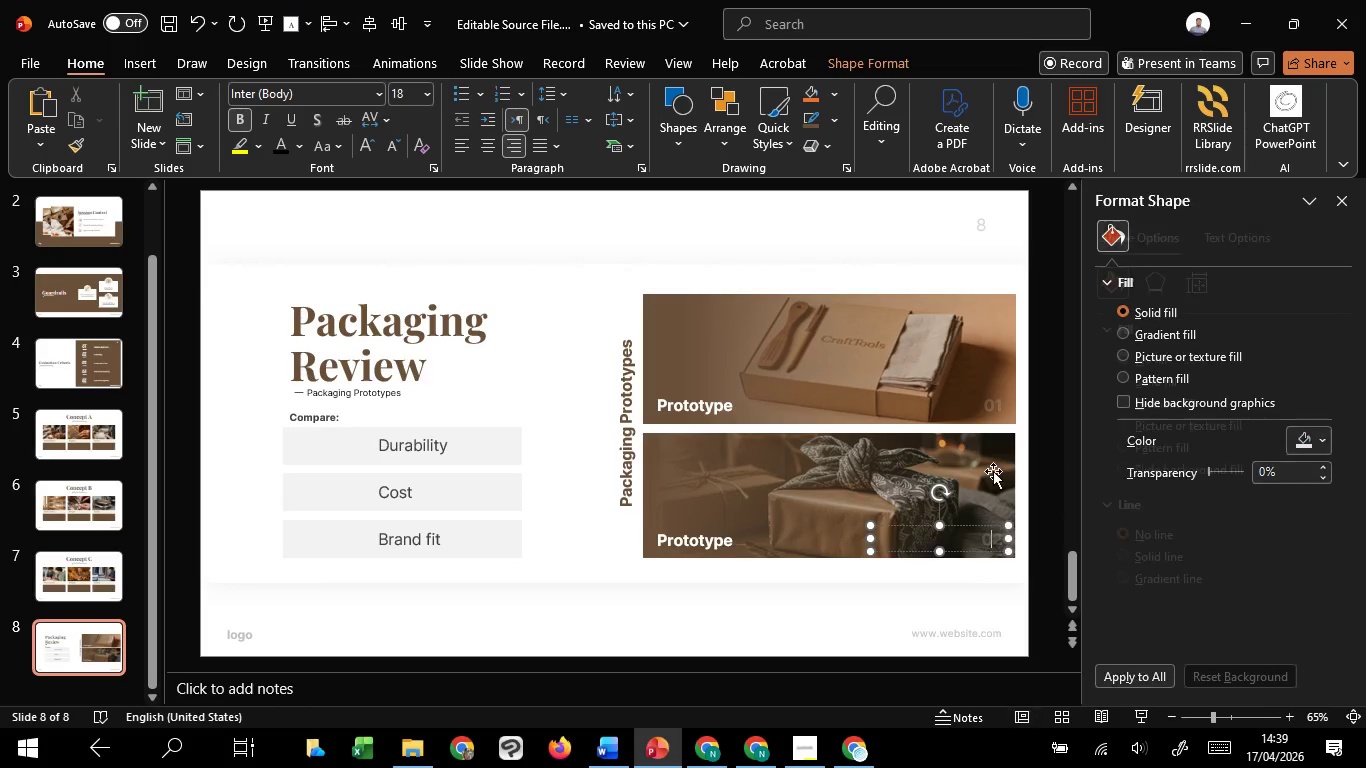 
hold_key(key=ShiftLeft, duration=1.52)
left_click([992, 405])
 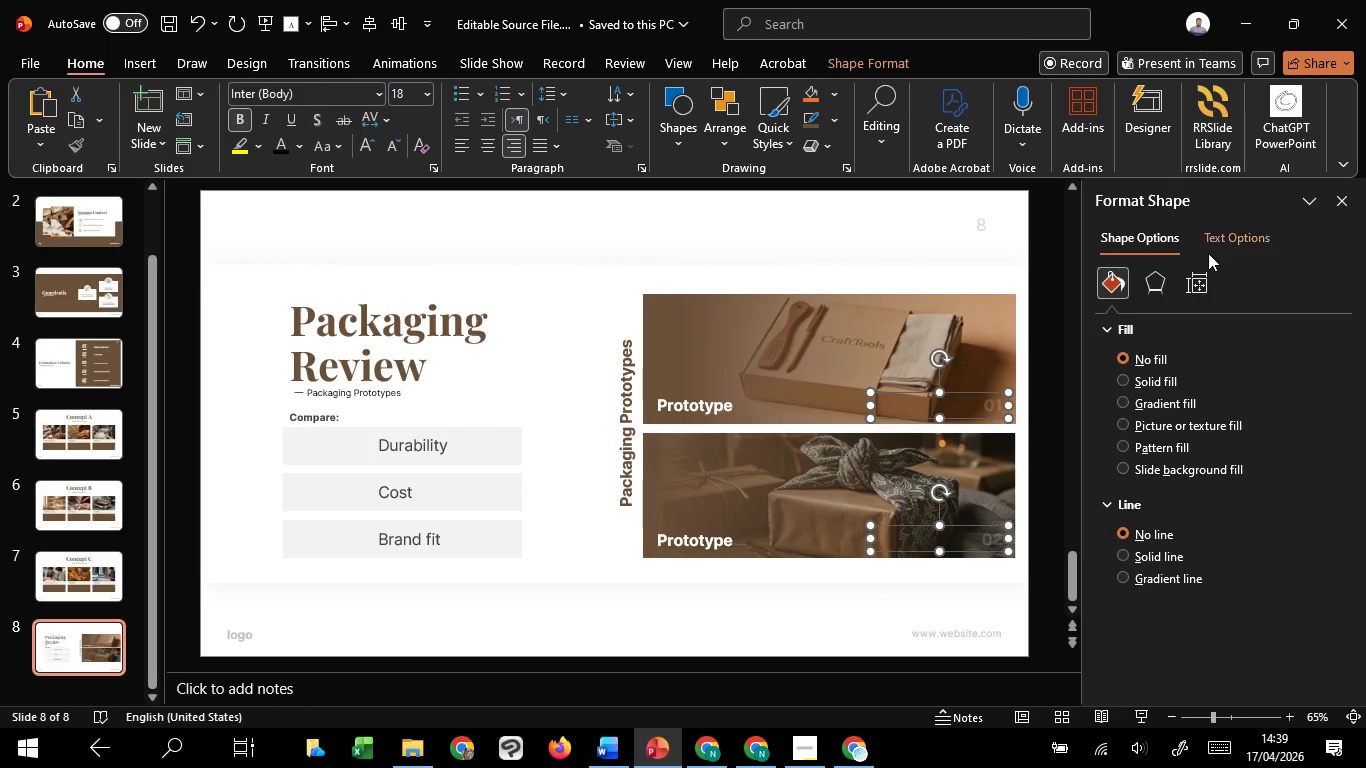 
key(Shift+ShiftLeft)
 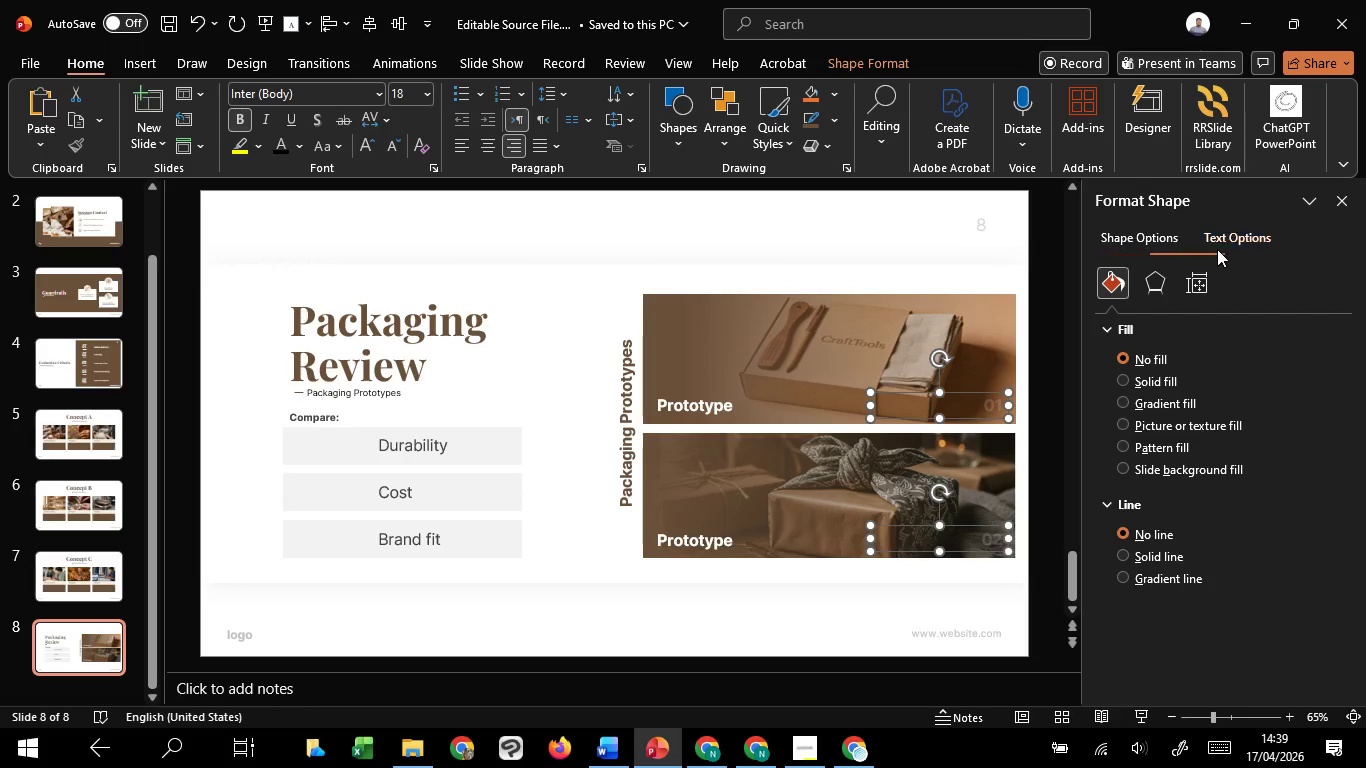 
left_click([1217, 249])
 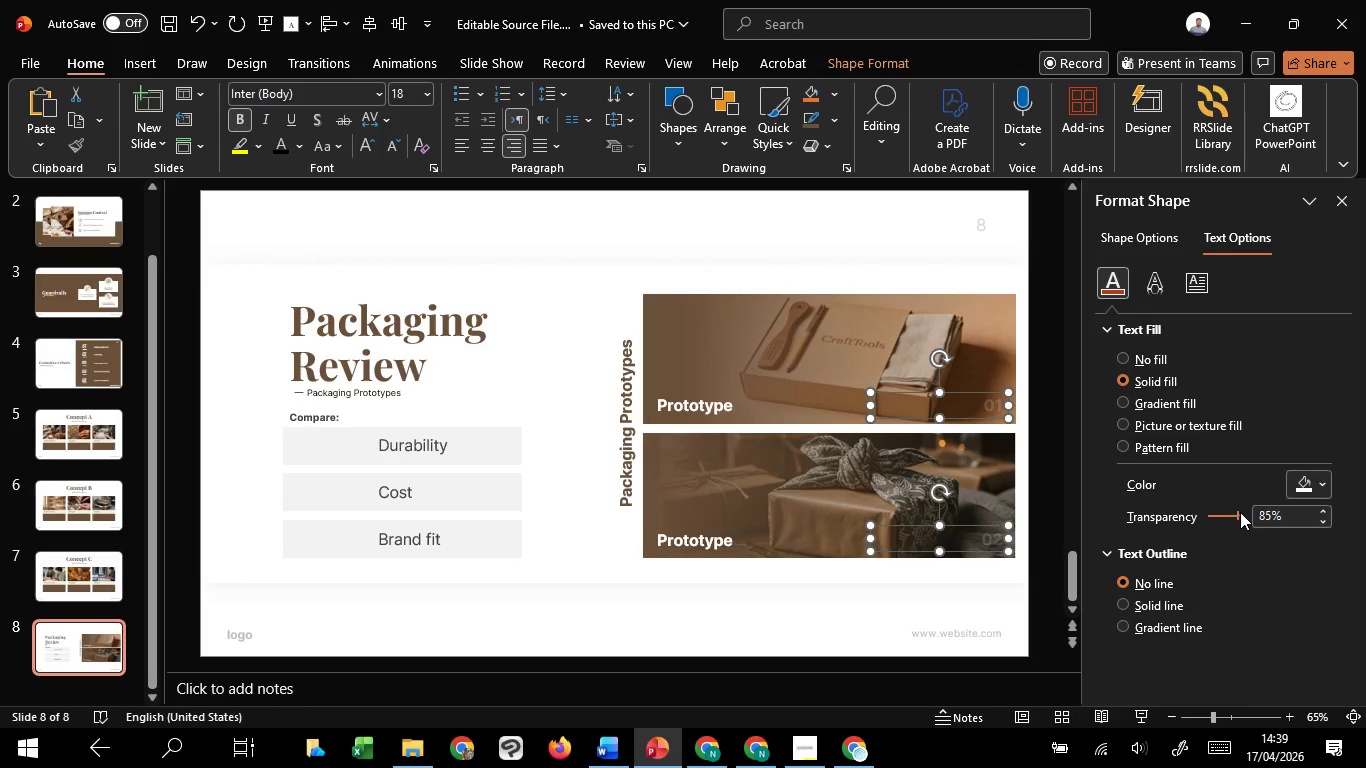 
scroll: coordinate [1237, 515], scroll_direction: down, amount: 14.0
 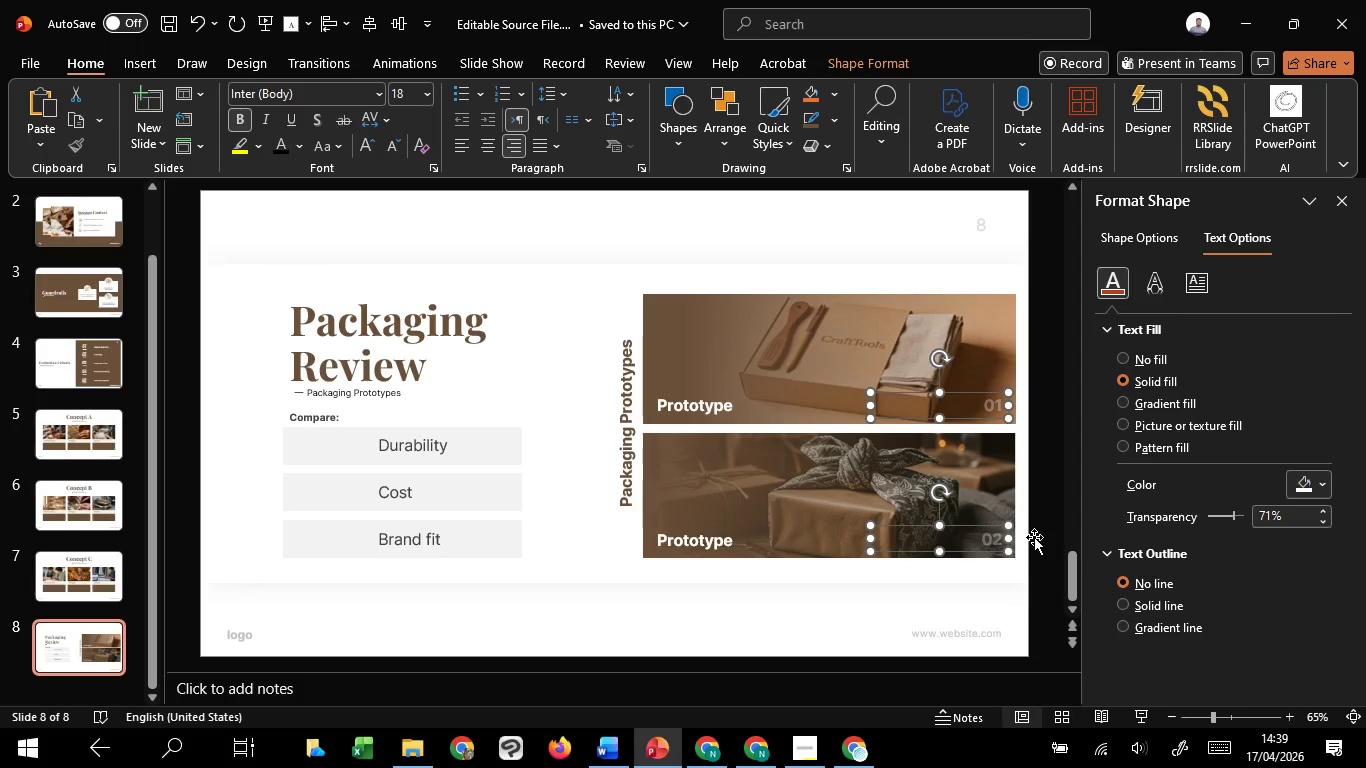 
left_click([1034, 537])
 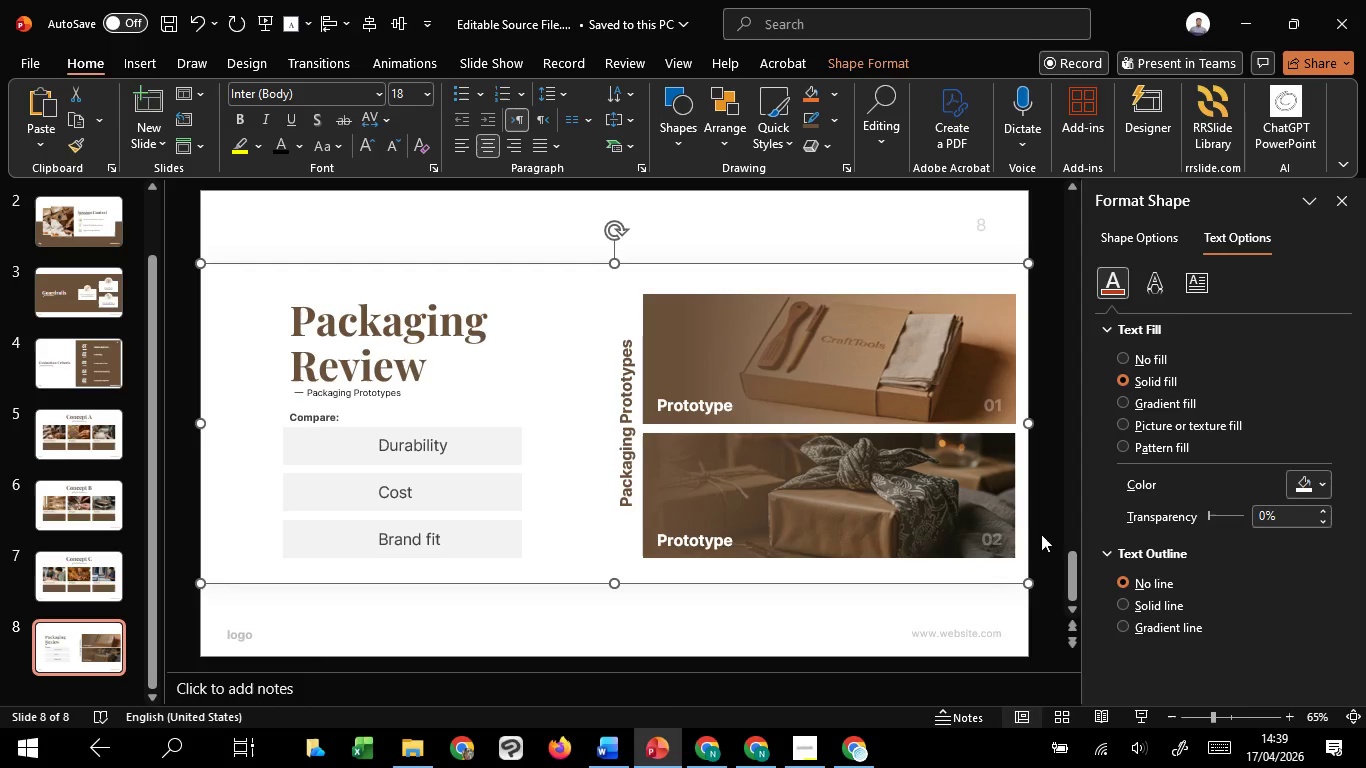 
left_click([1043, 534])
 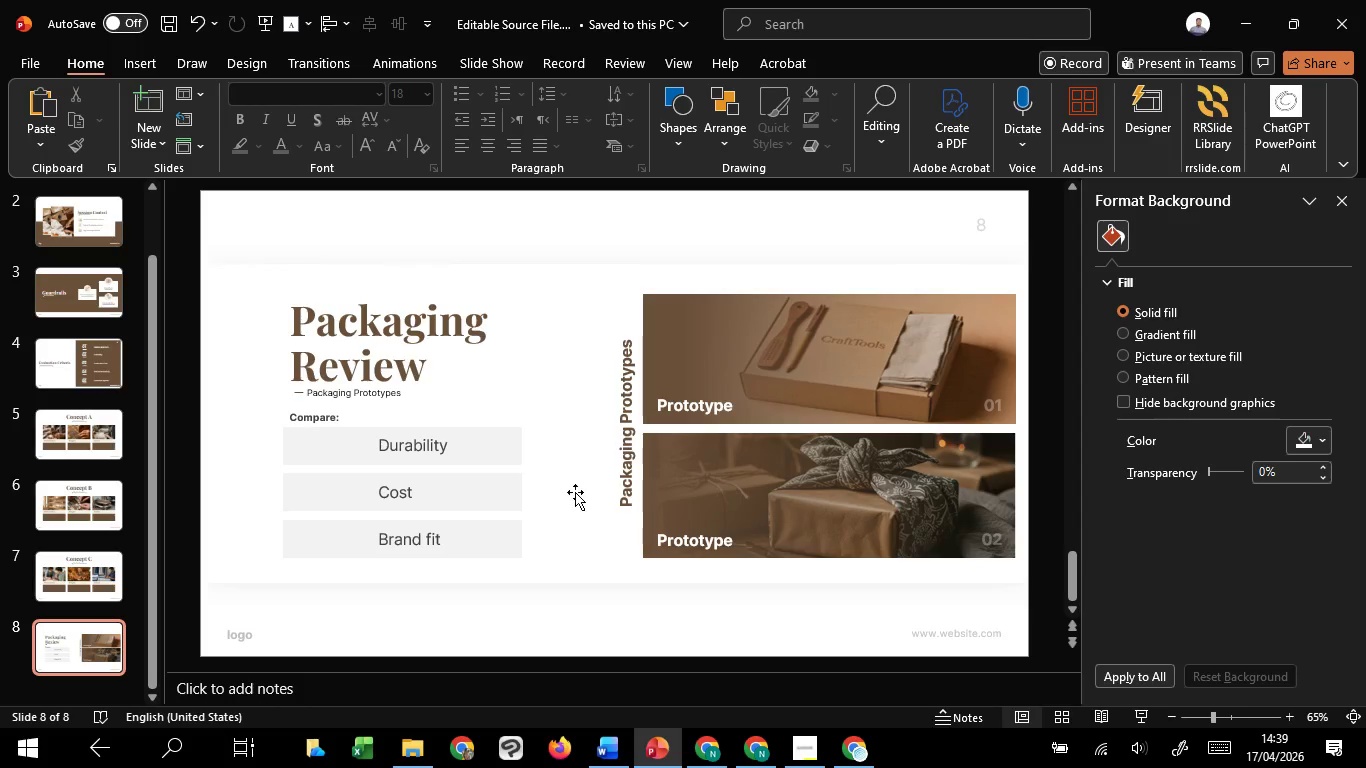 
hold_key(key=ControlLeft, duration=1.52)
 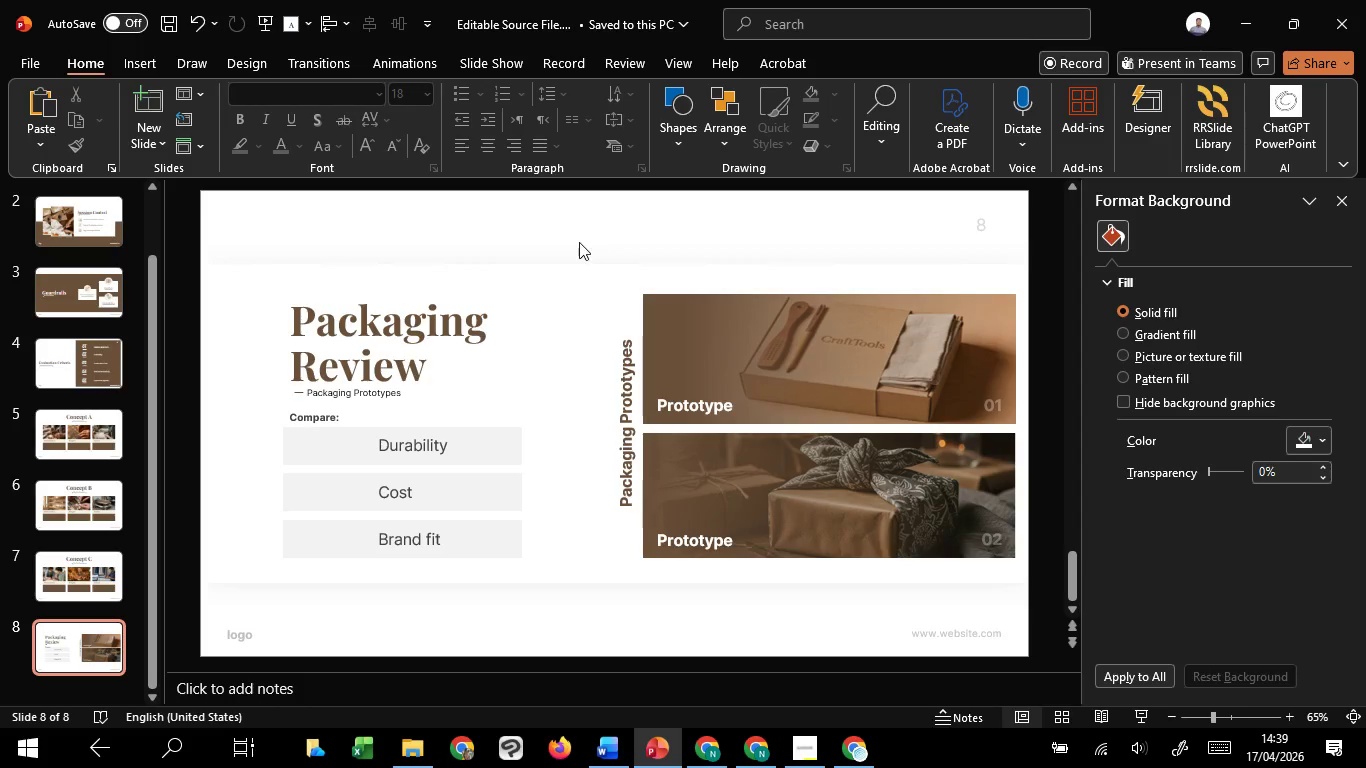 
hold_key(key=ControlLeft, duration=0.66)
 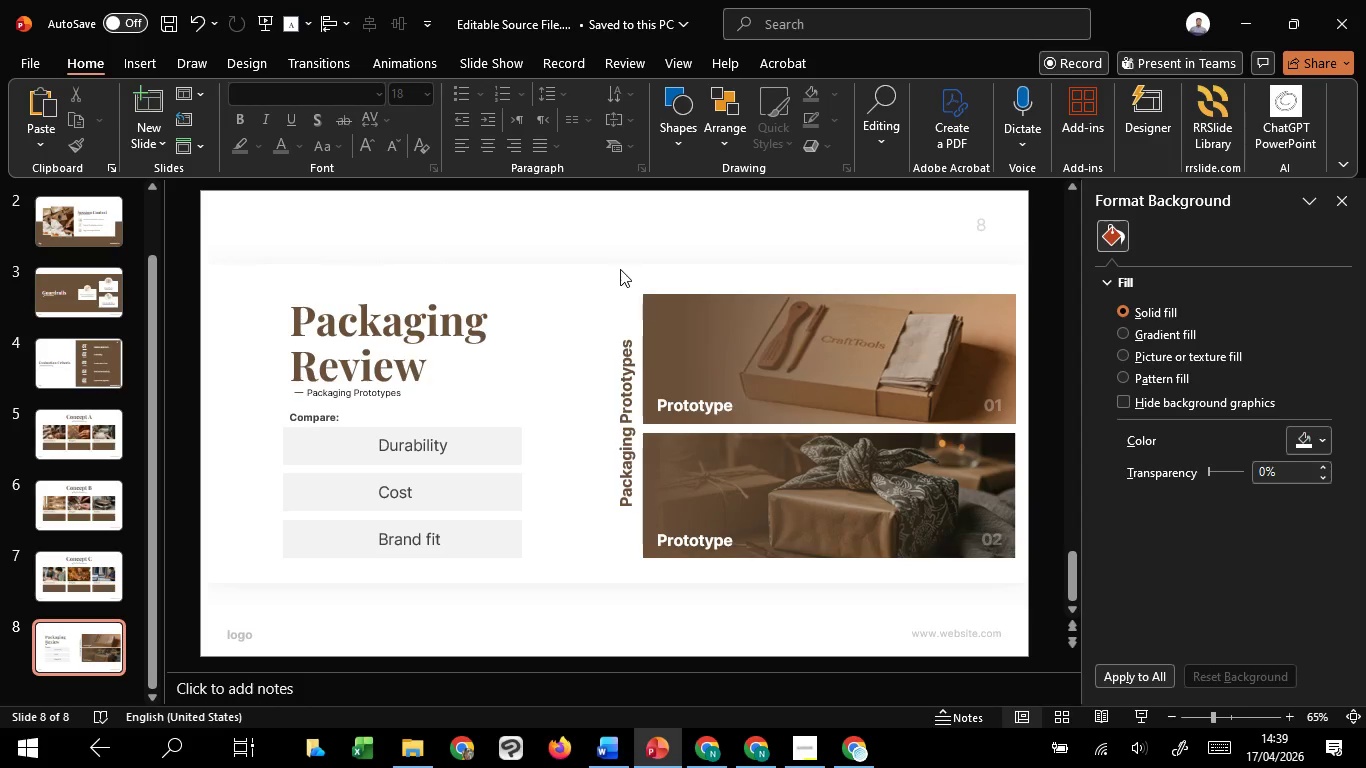 
left_click_drag(start_coordinate=[577, 241], to_coordinate=[1027, 606])
 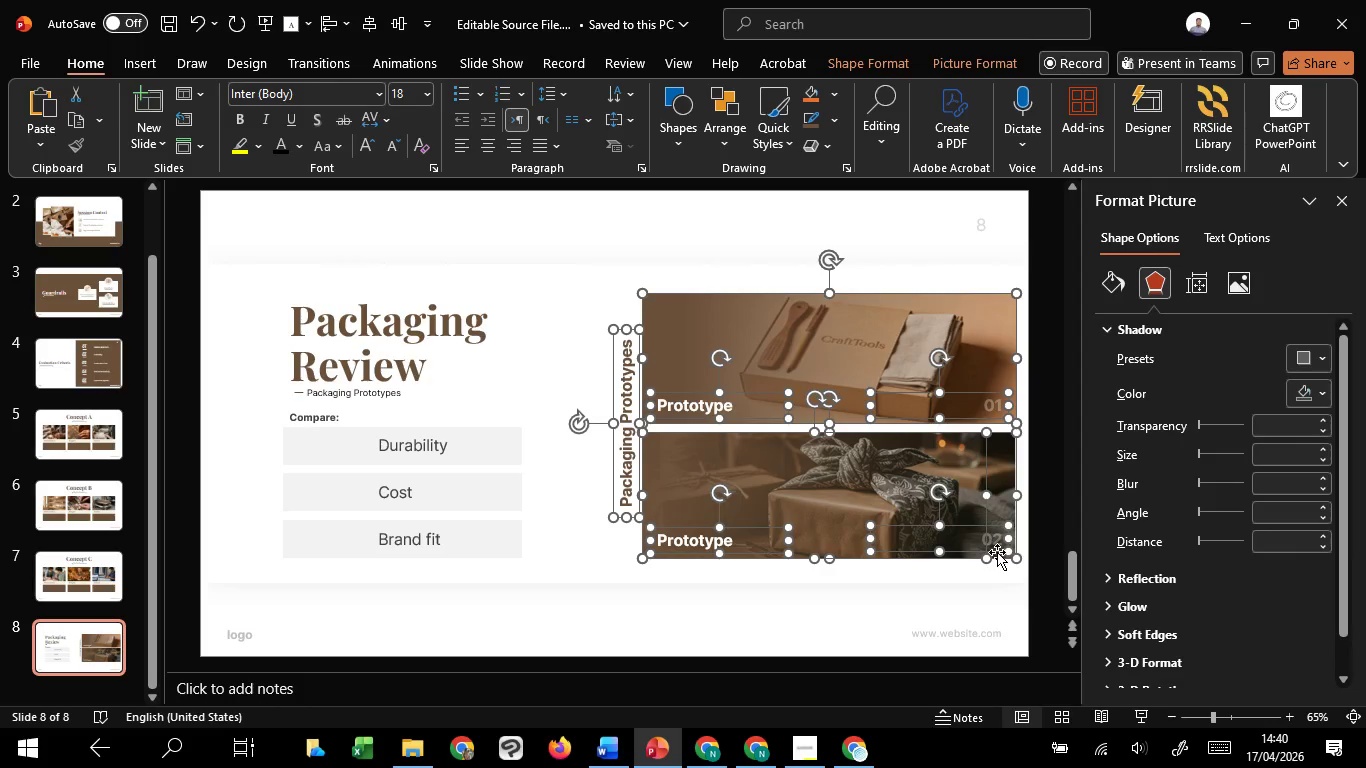 
hold_key(key=ShiftLeft, duration=1.51)
left_click_drag(start_coordinate=[997, 552], to_coordinate=[975, 553])
 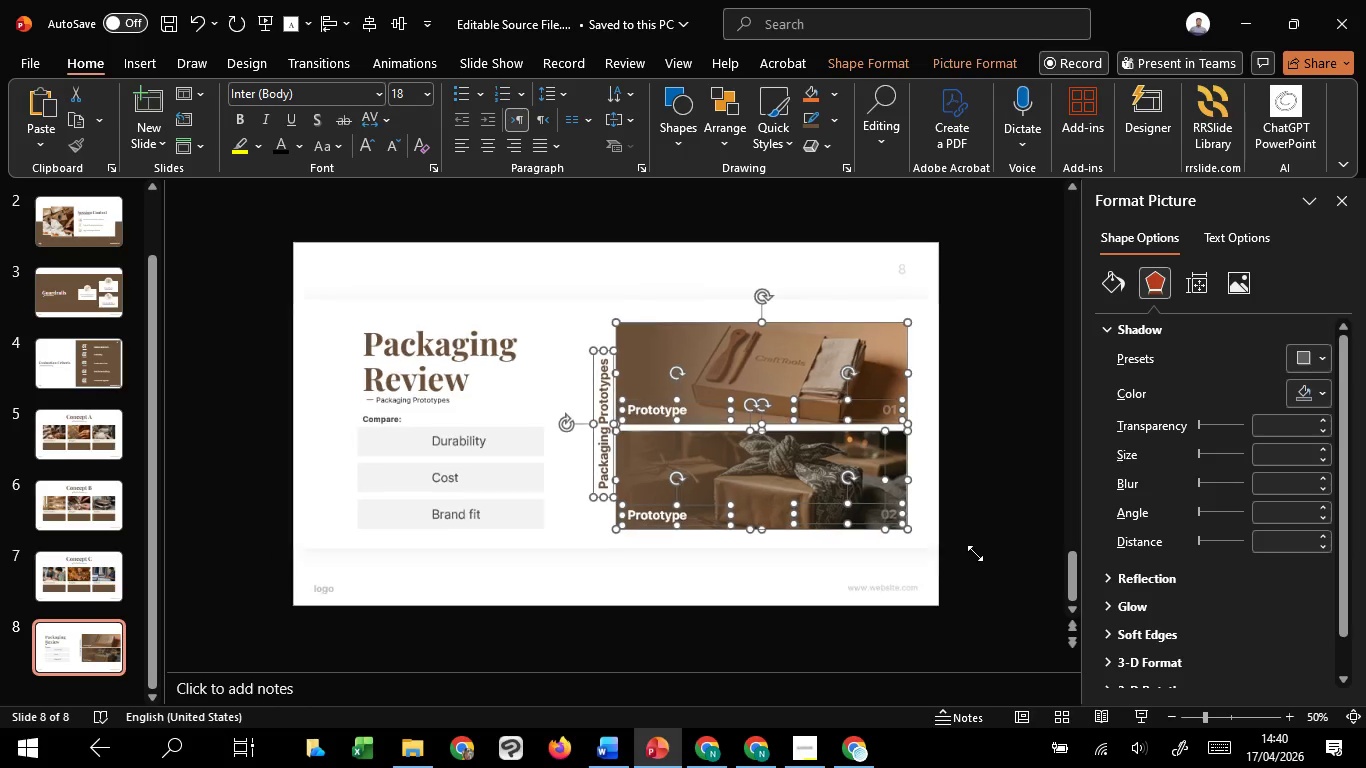 
hold_key(key=ShiftLeft, duration=1.53)
 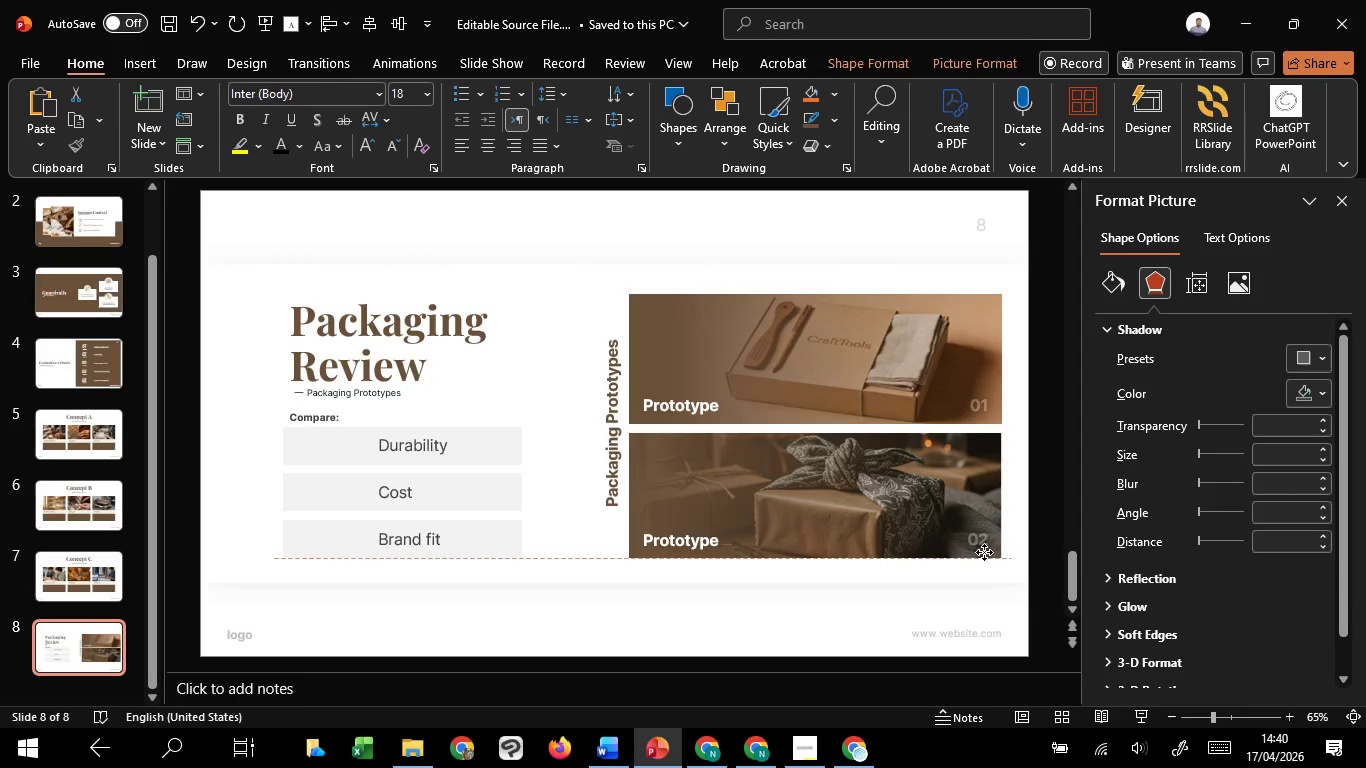 
hold_key(key=ShiftLeft, duration=1.52)
 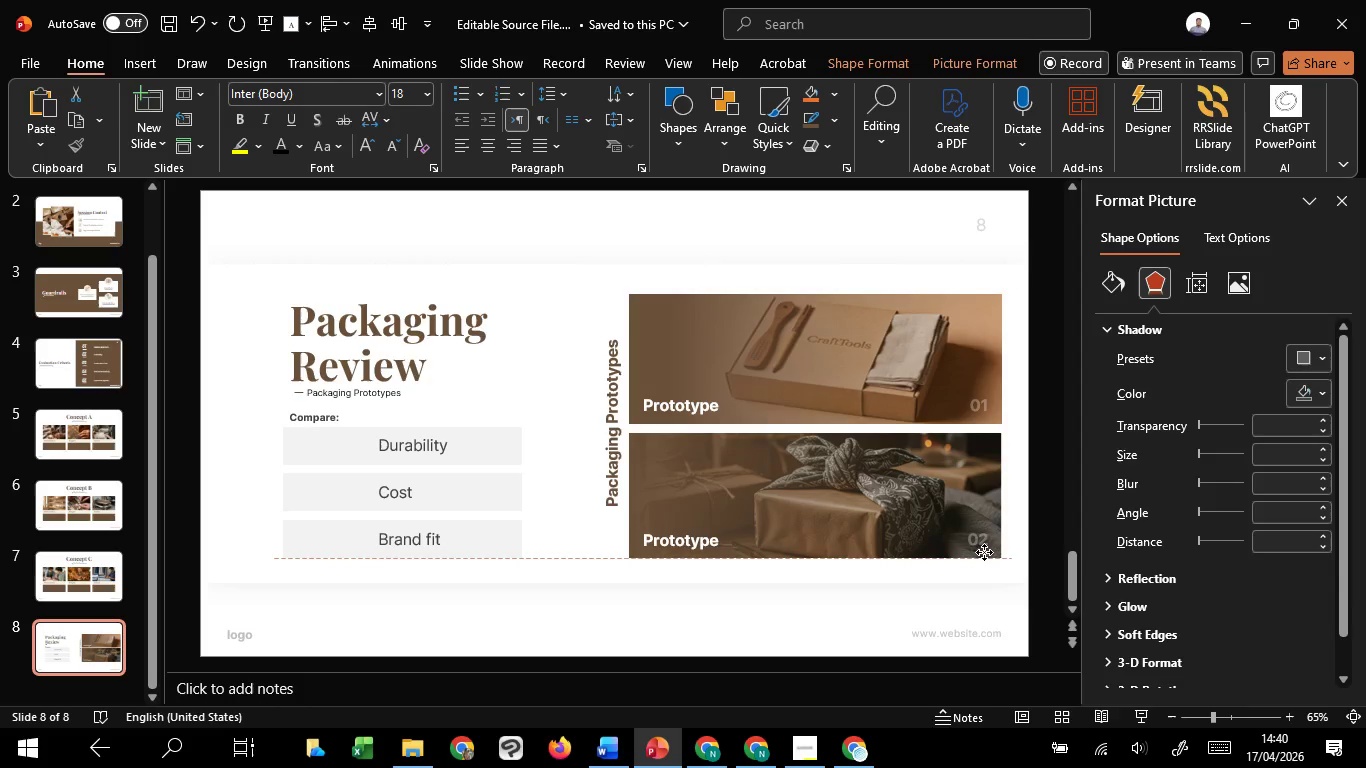 
hold_key(key=ShiftLeft, duration=1.5)
 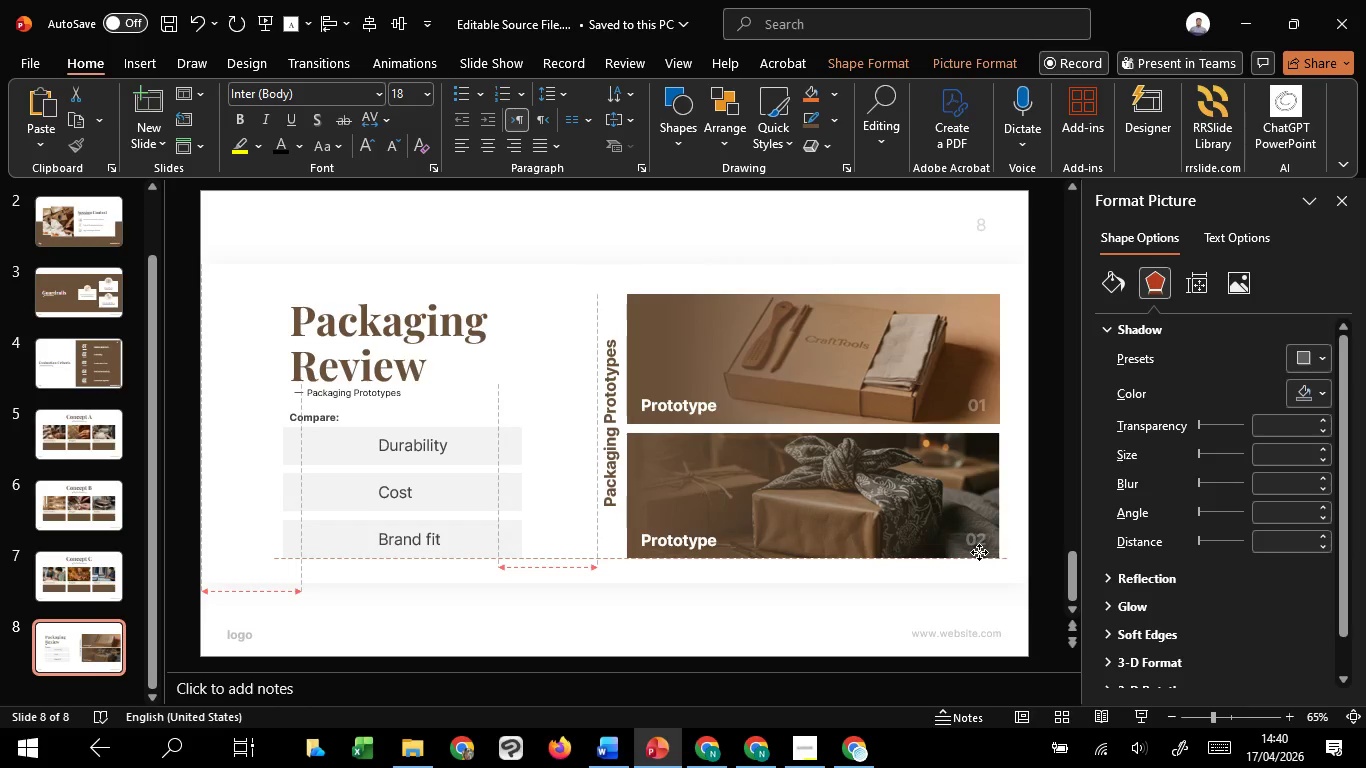 
hold_key(key=ShiftLeft, duration=1.5)
 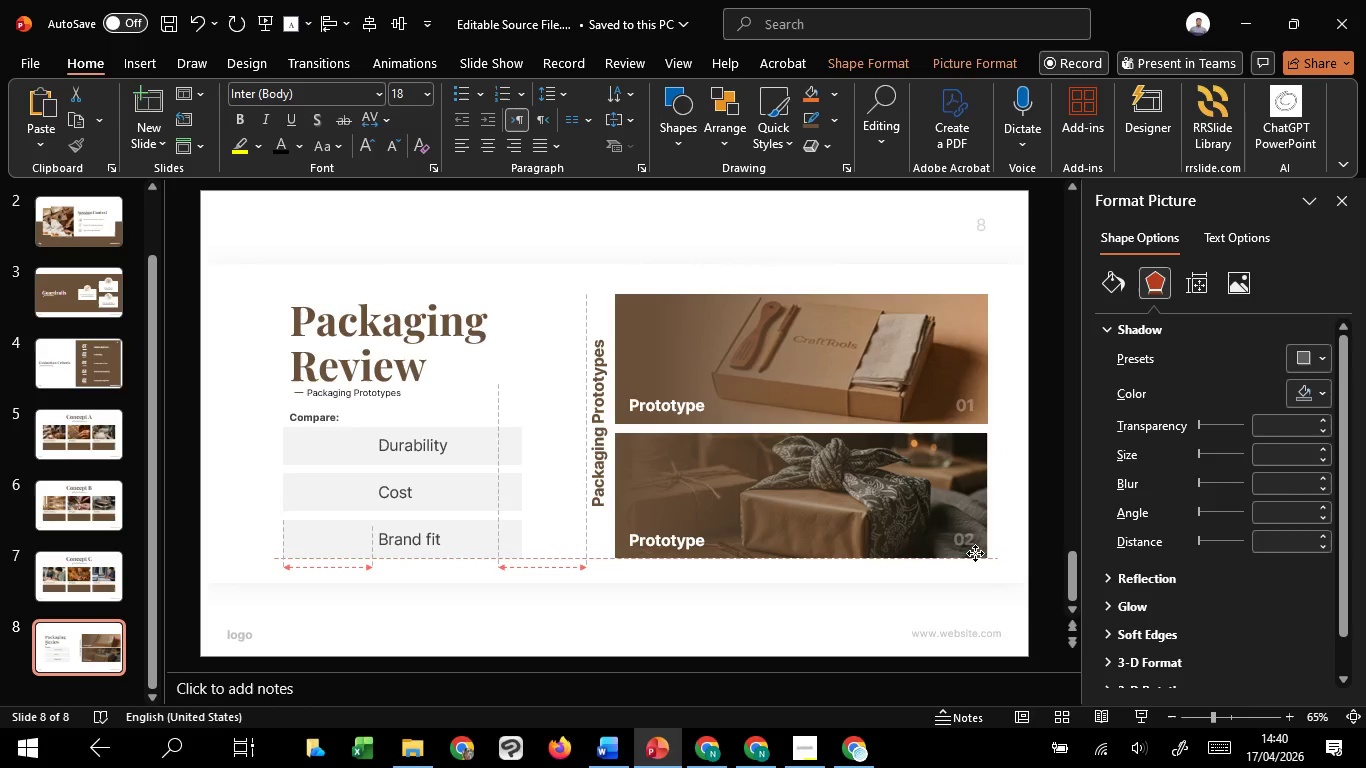 
hold_key(key=ShiftLeft, duration=0.56)
 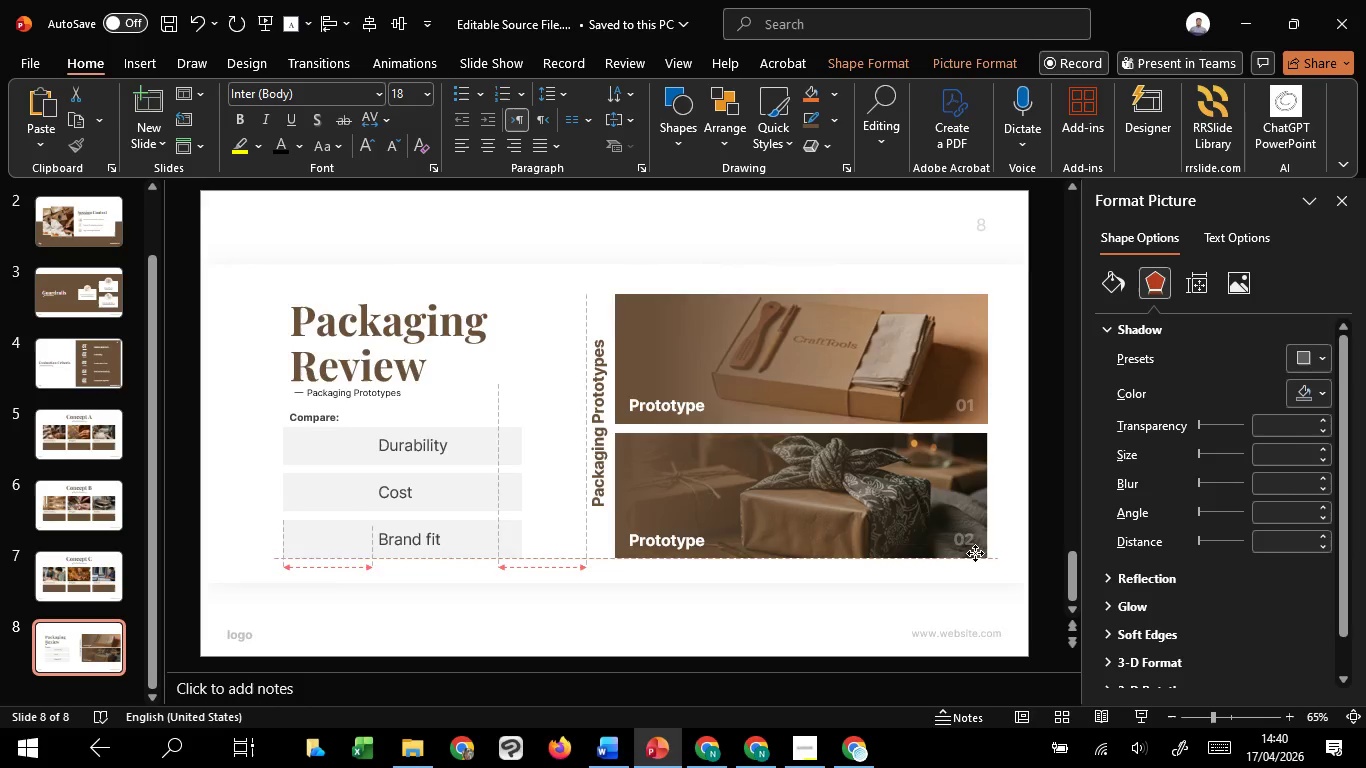 
hold_key(key=ControlLeft, duration=0.95)
scroll: coordinate [975, 553], scroll_direction: down, amount: 1.0
 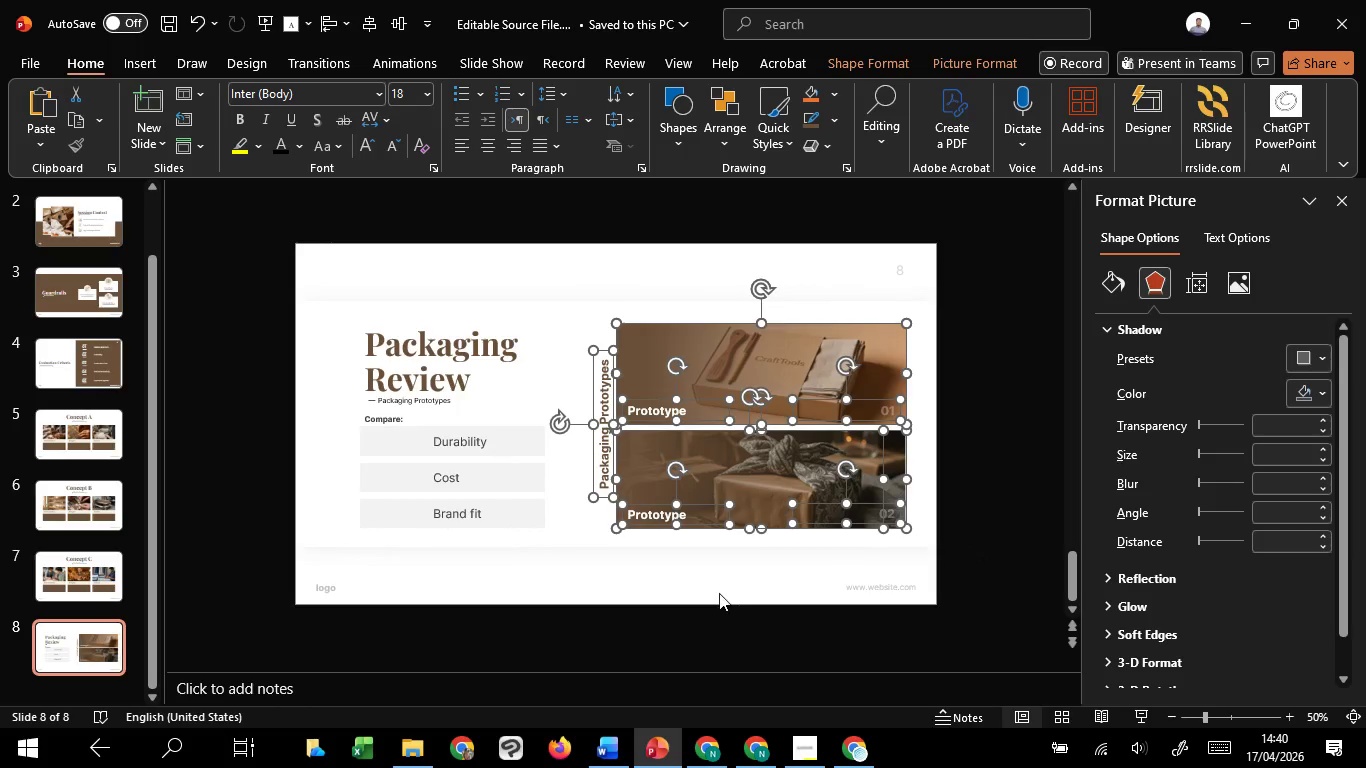 
left_click([719, 593])
 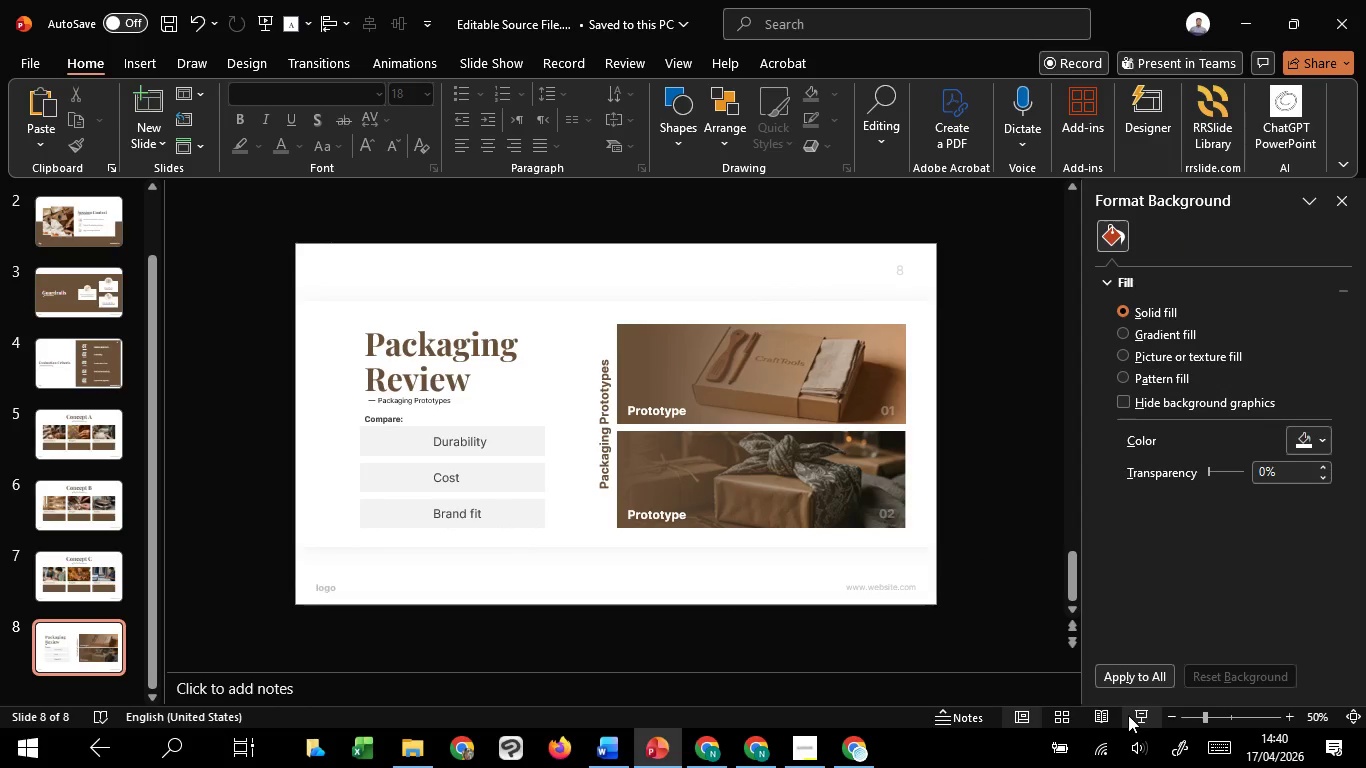 
left_click([1128, 715])
 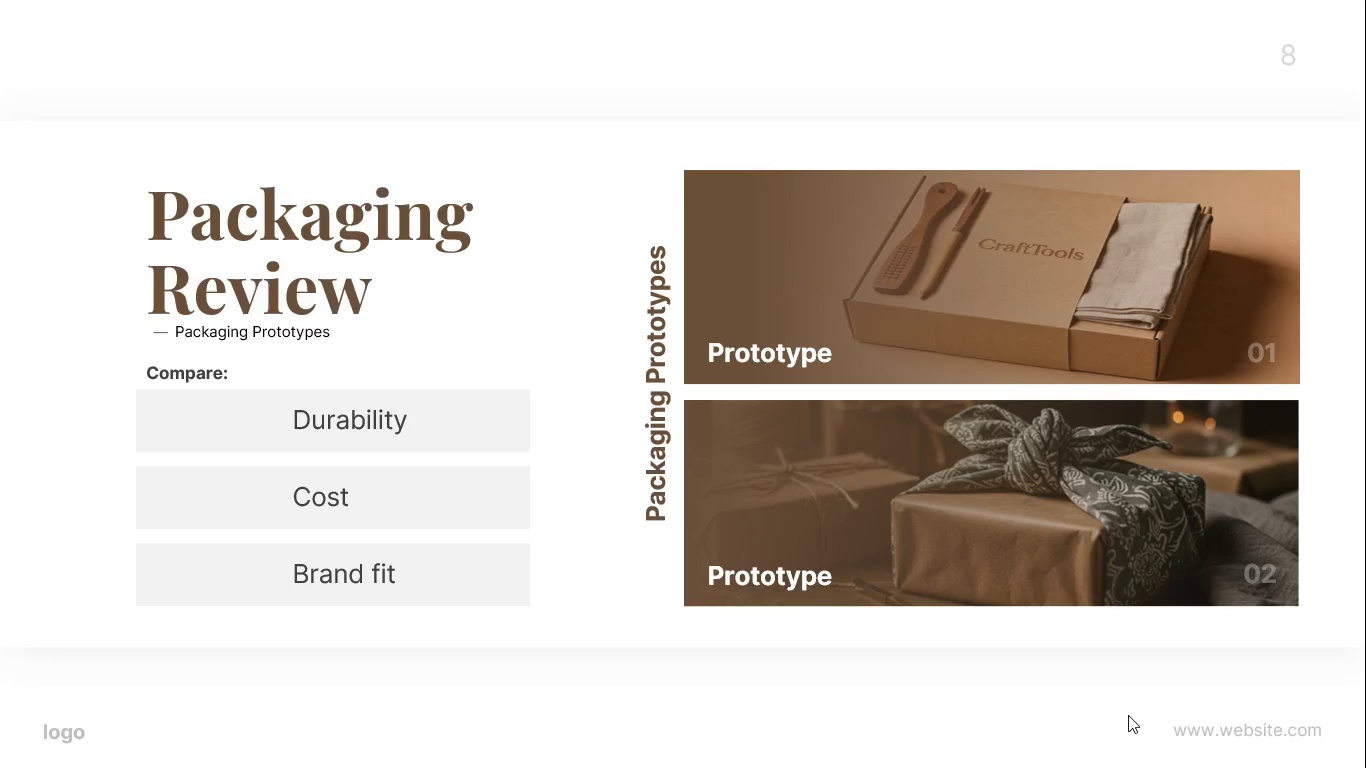 
wait(8.12)
 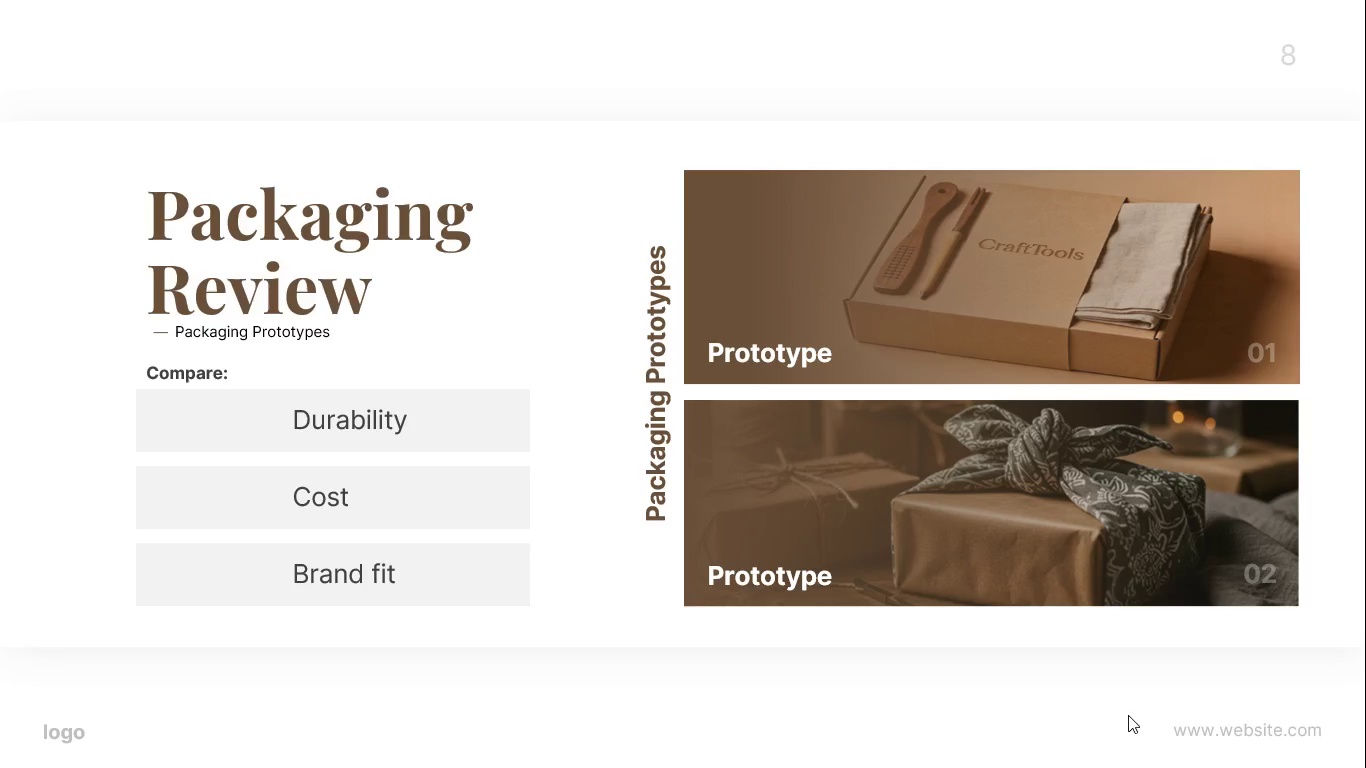 
key(Escape)
 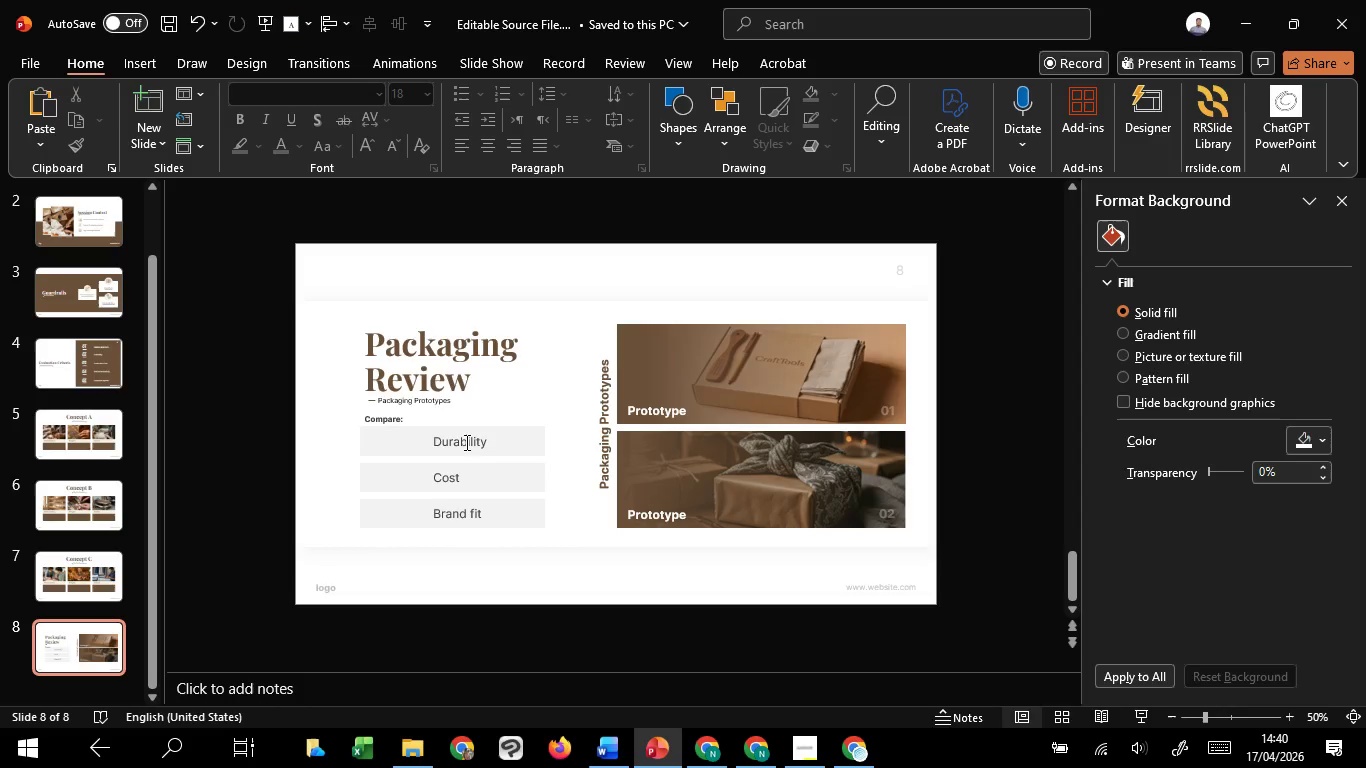 
left_click([464, 444])
 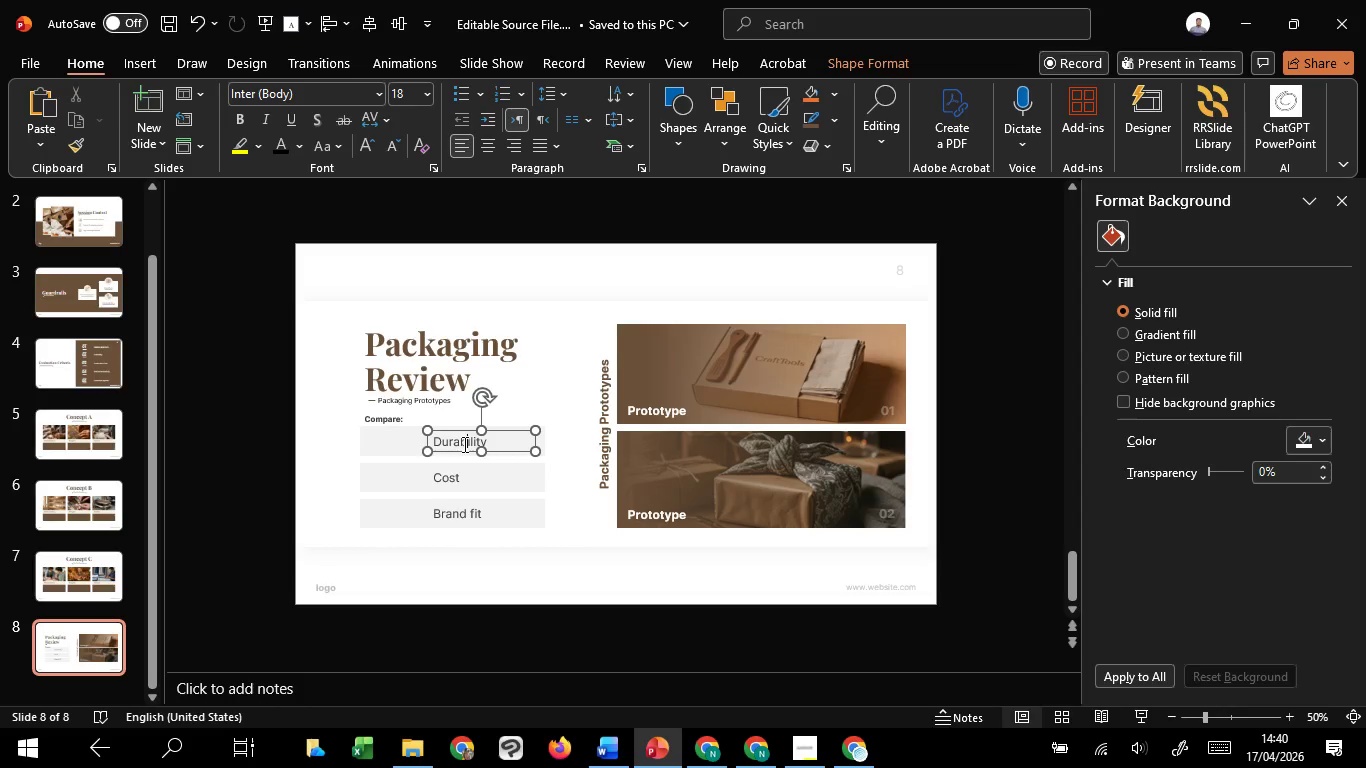 
scroll: coordinate [463, 444], scroll_direction: up, amount: 2.0
 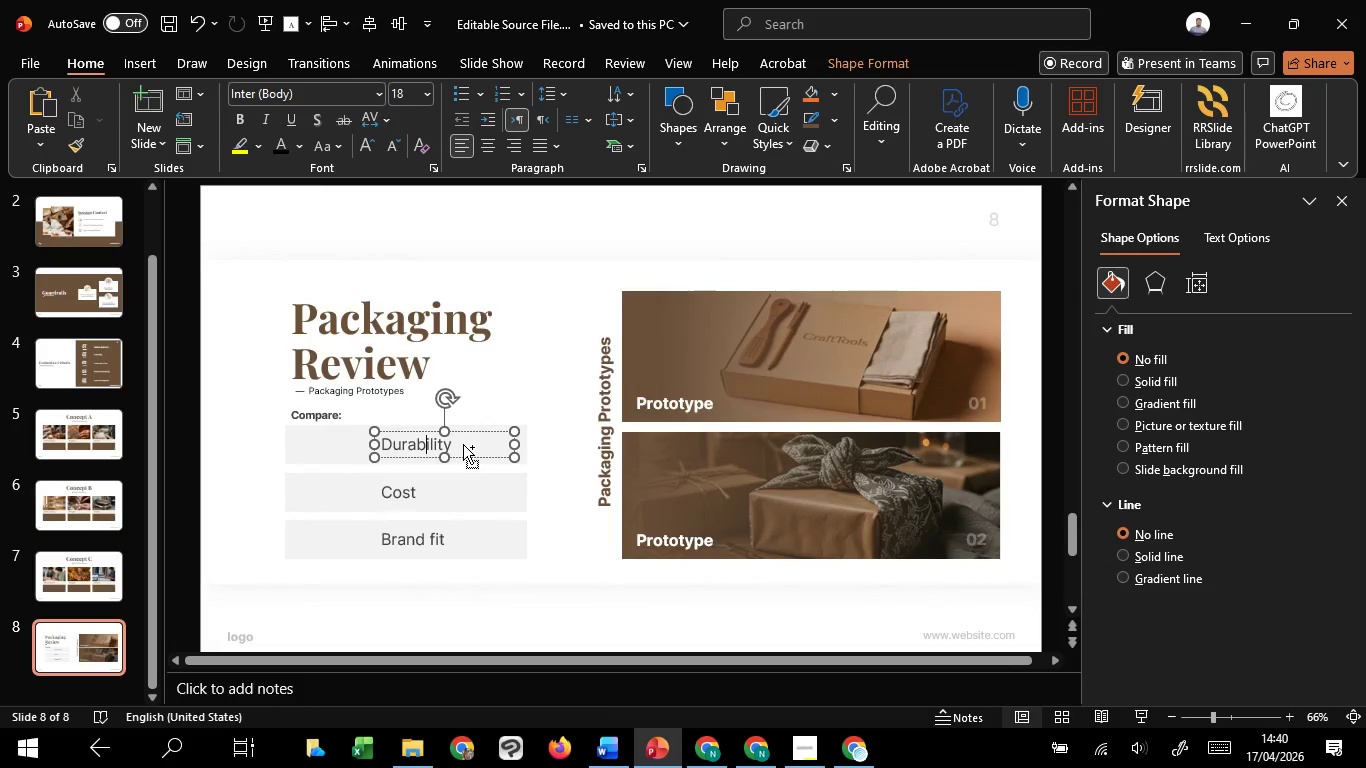 
key(Control+A)
 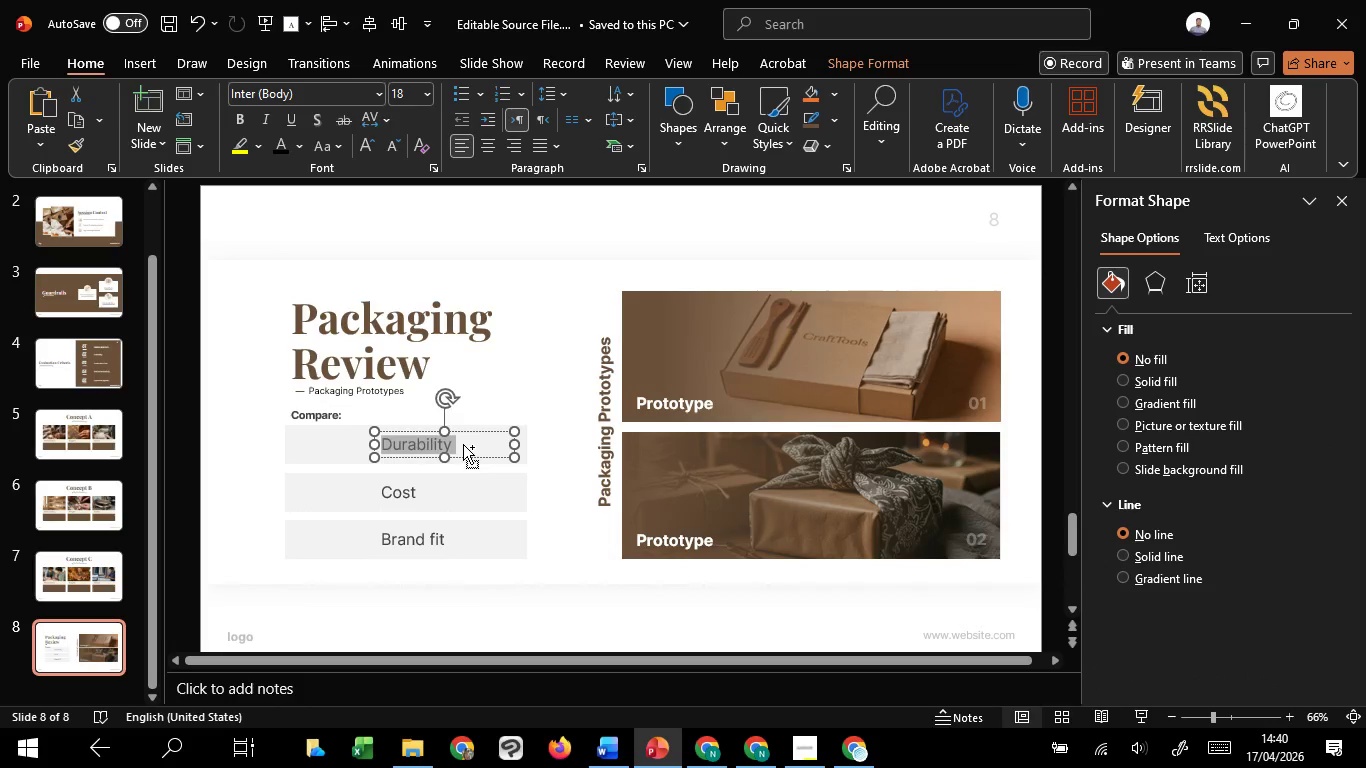 
key(Control+C)
 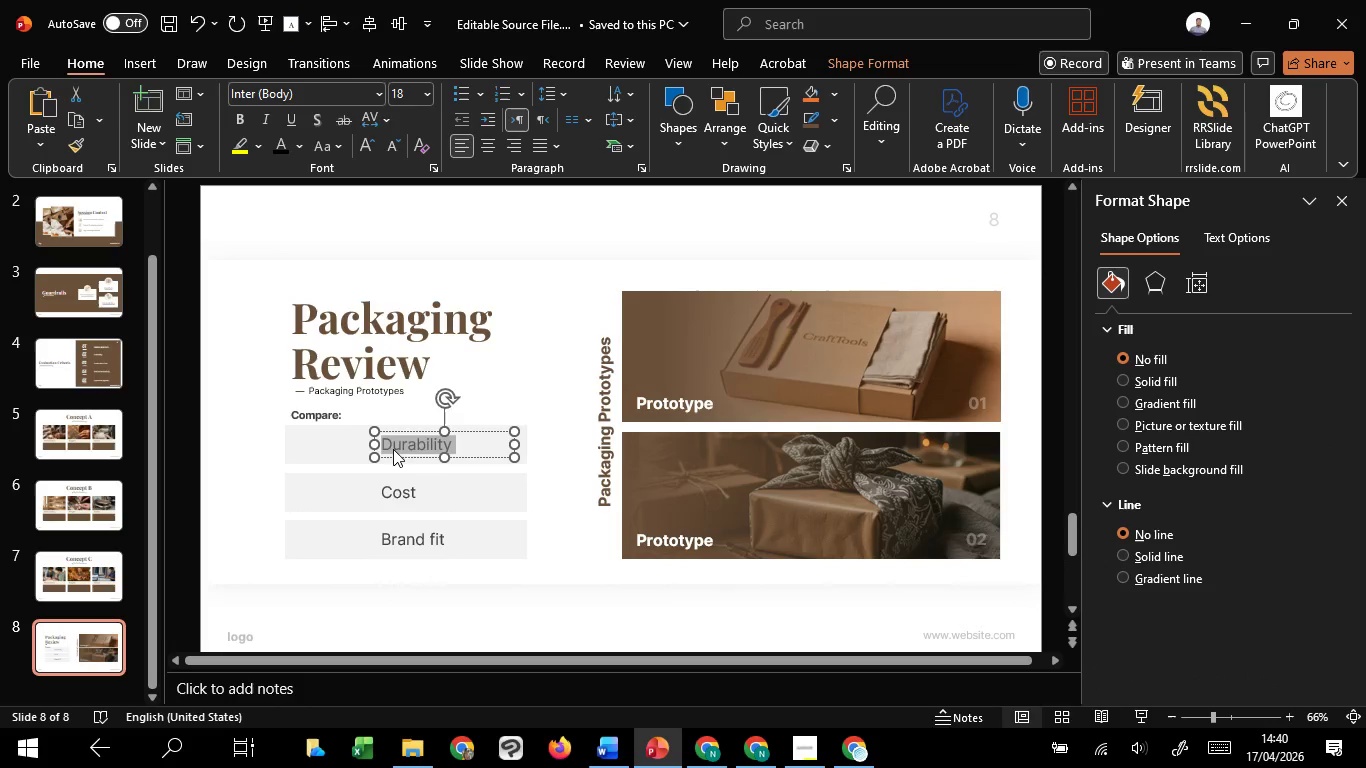 
key(Control+C)
 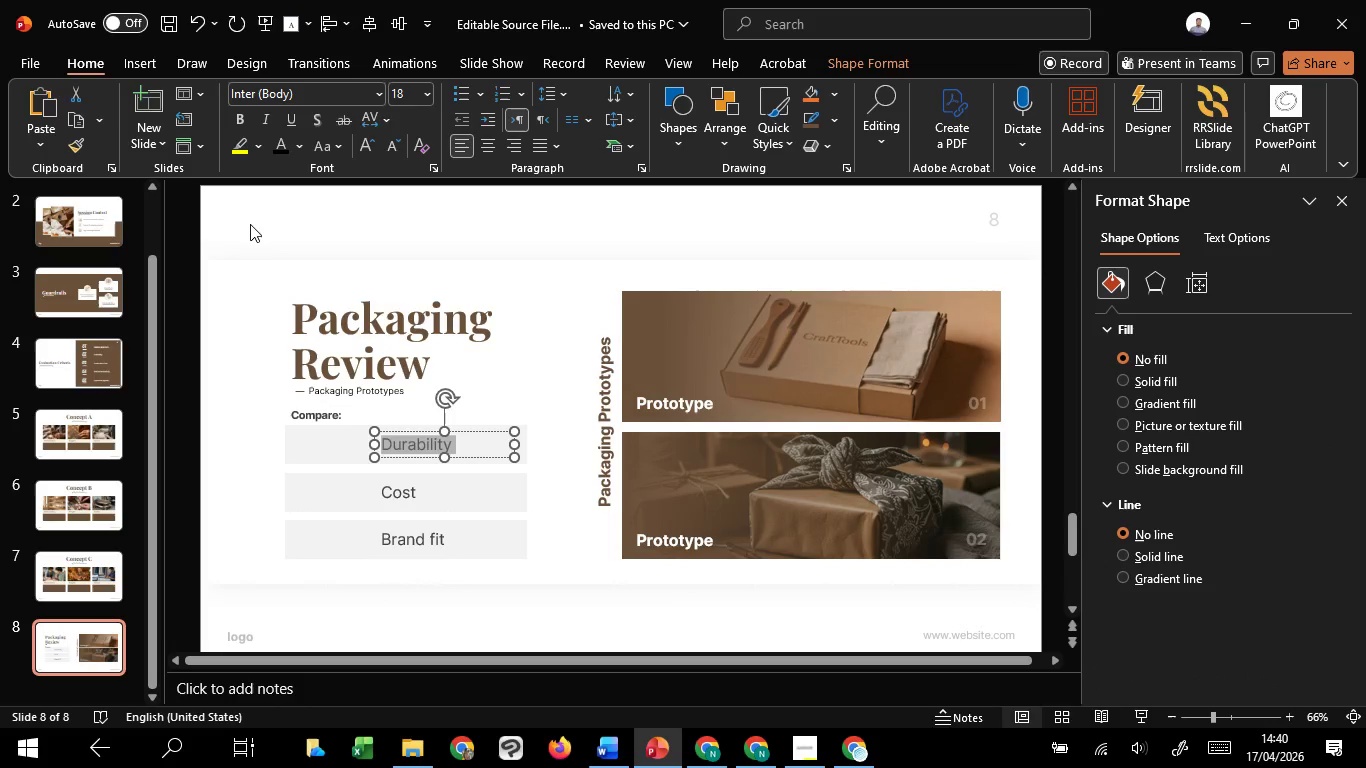 
key(Control+C)
 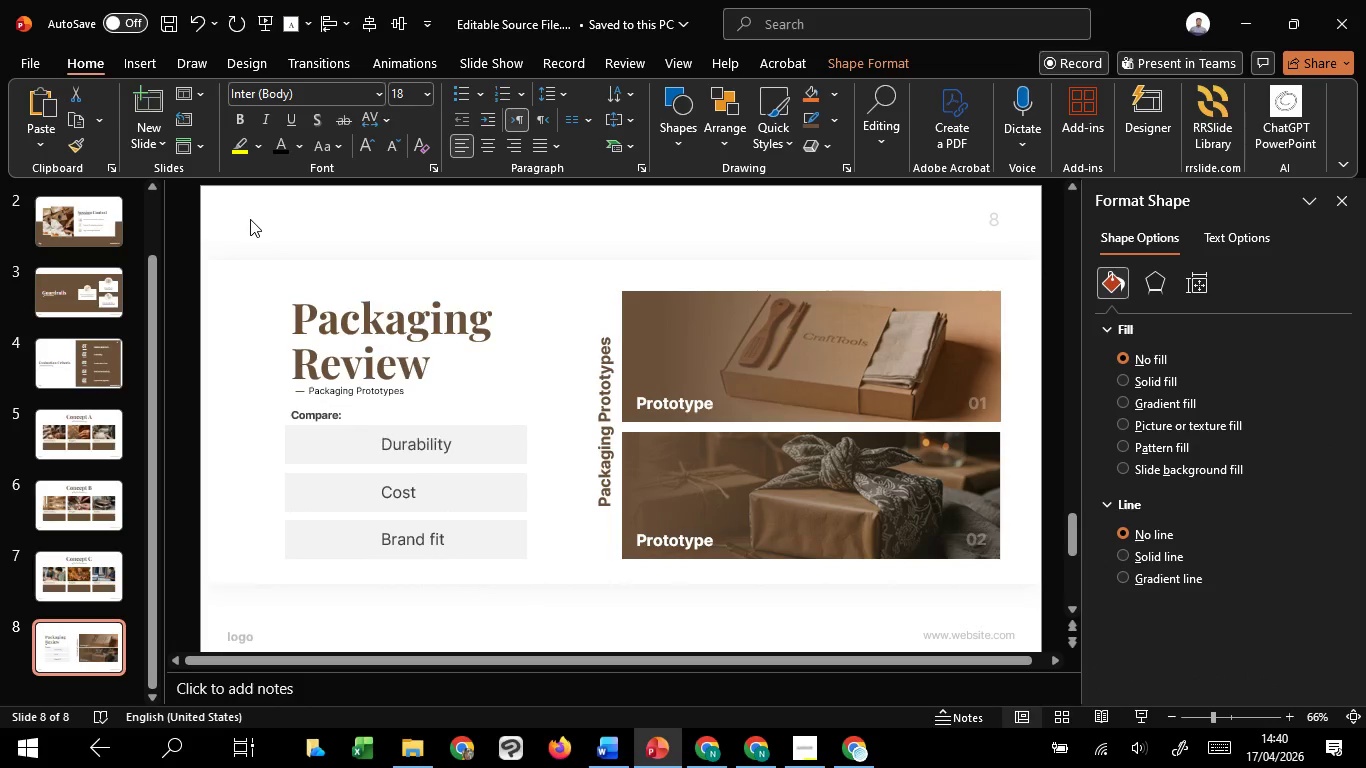 
left_click([250, 219])
 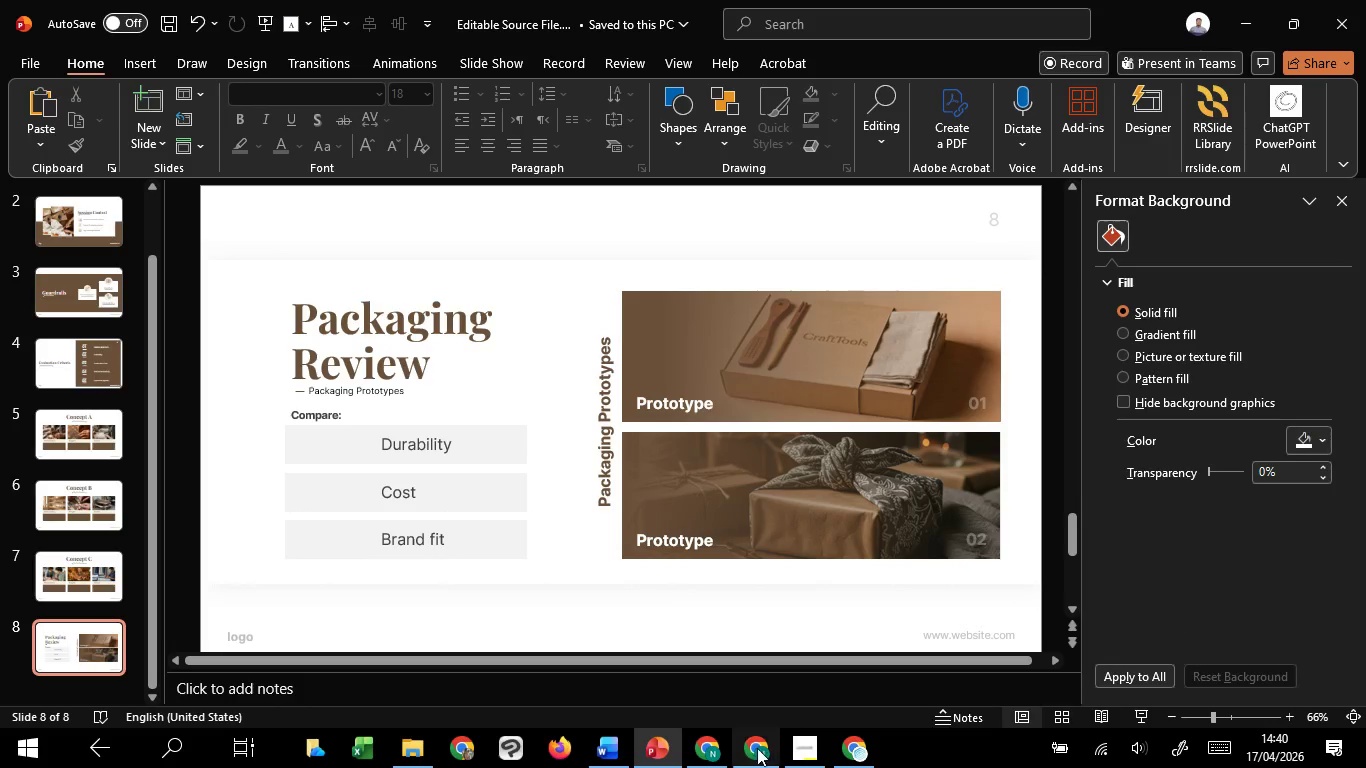 
mouse_move([777, 761])
 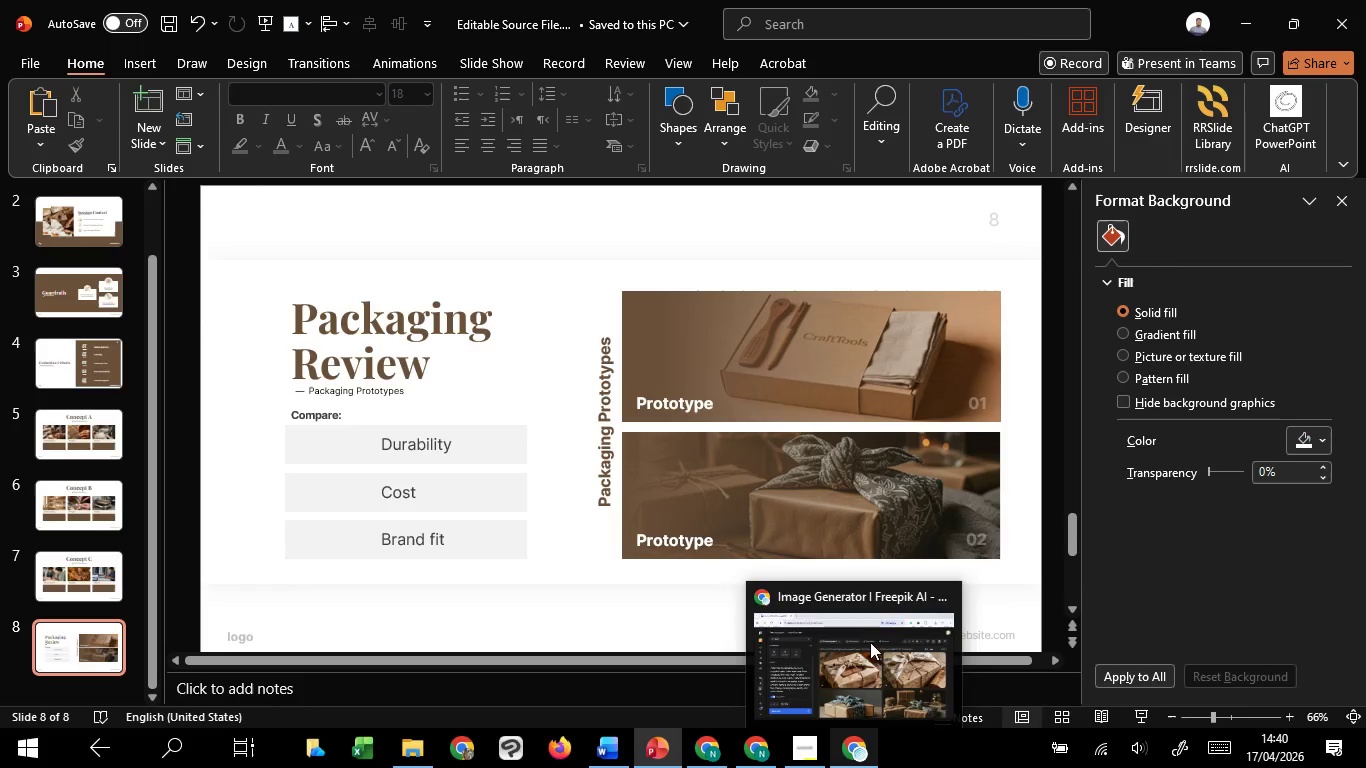 
left_click([889, 631])
 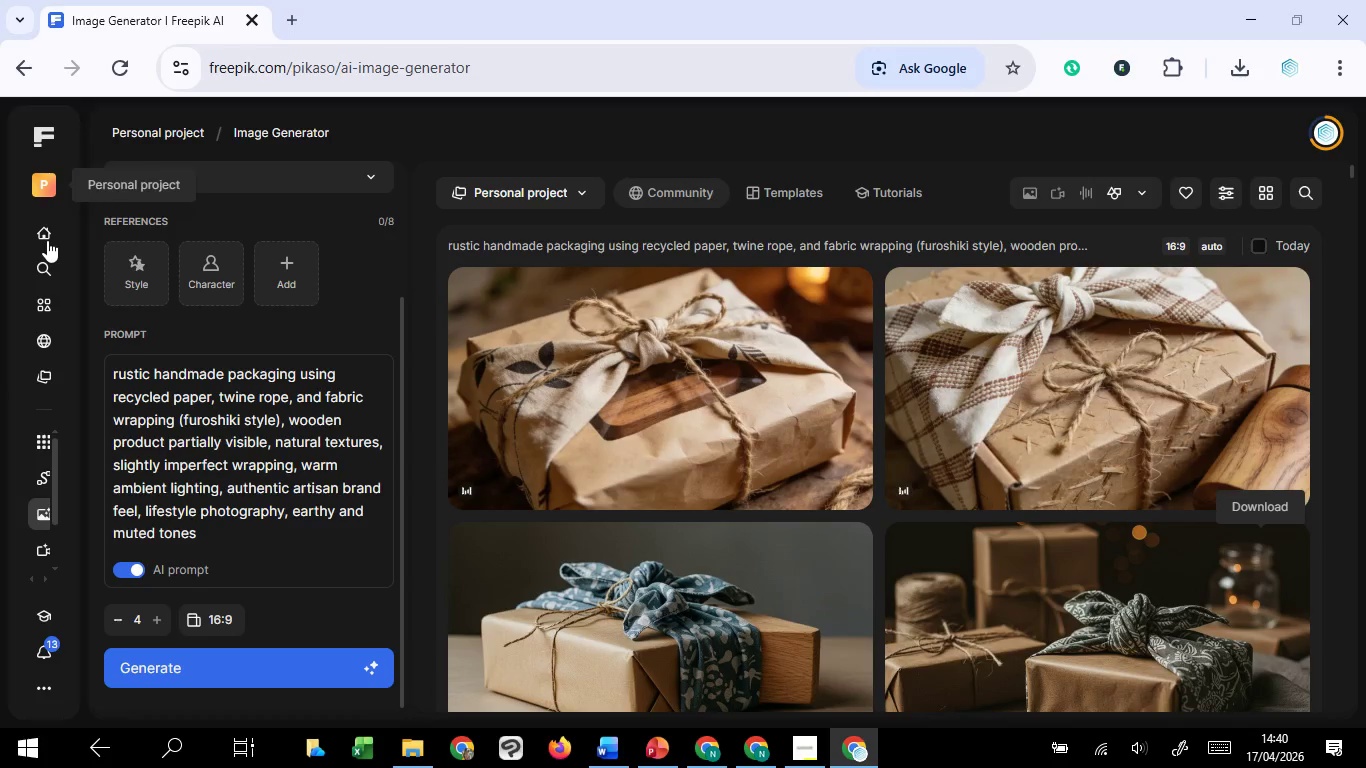 
left_click([47, 240])
 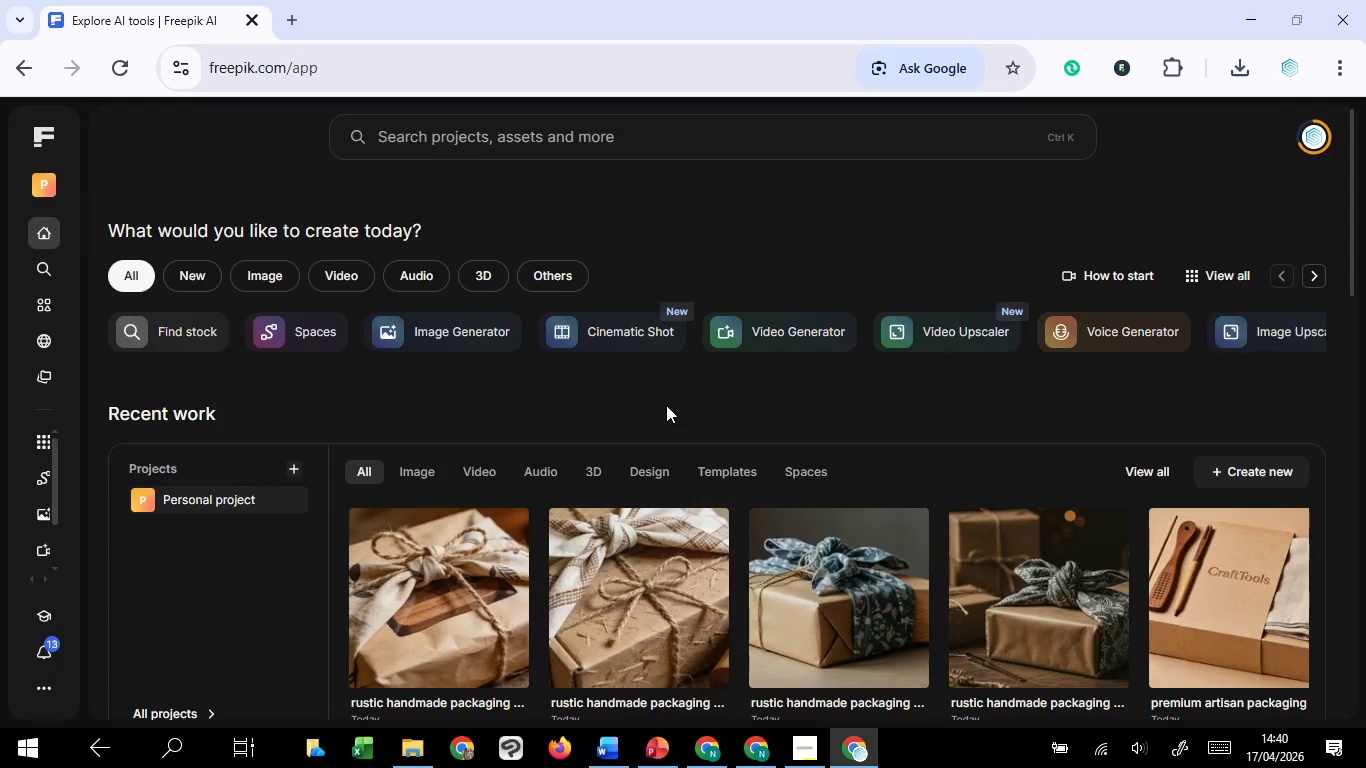 
wait(5.16)
 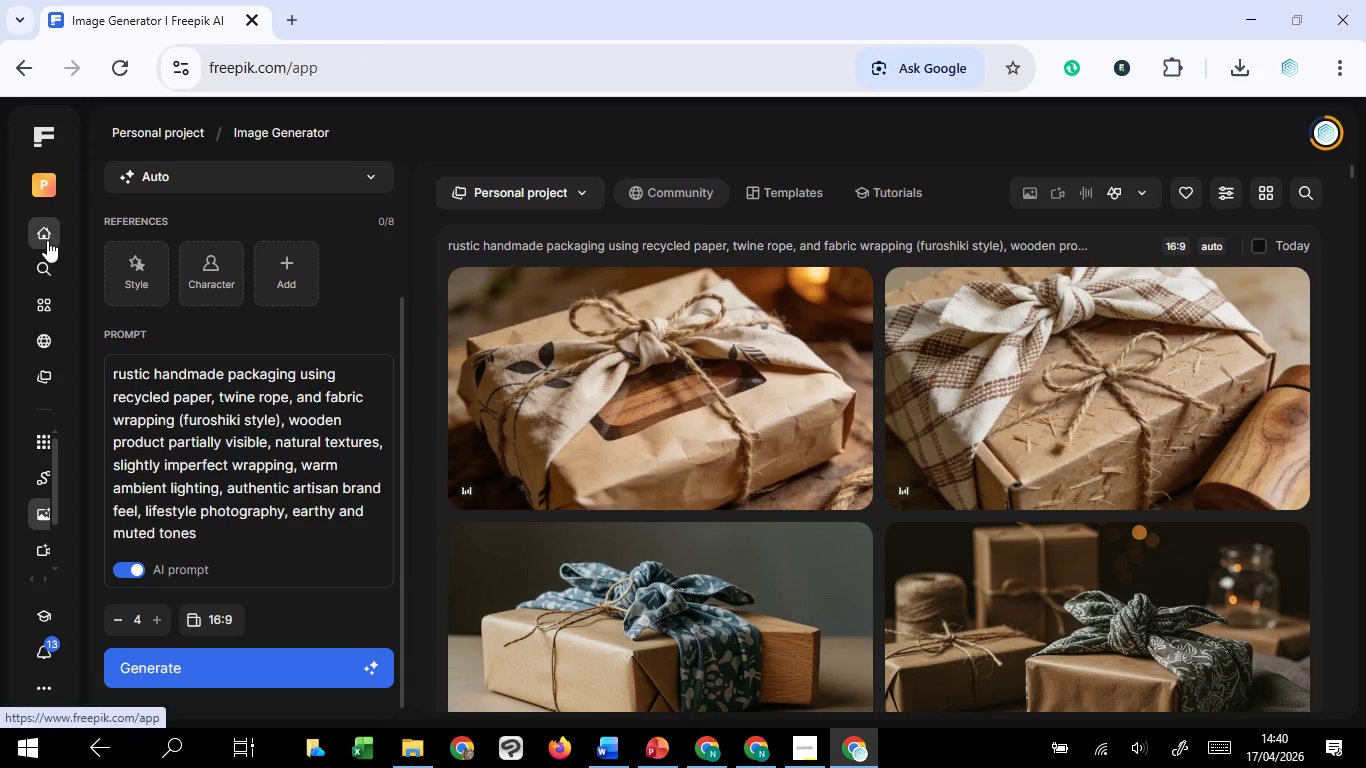 
scroll: coordinate [666, 405], scroll_direction: down, amount: 3.0
 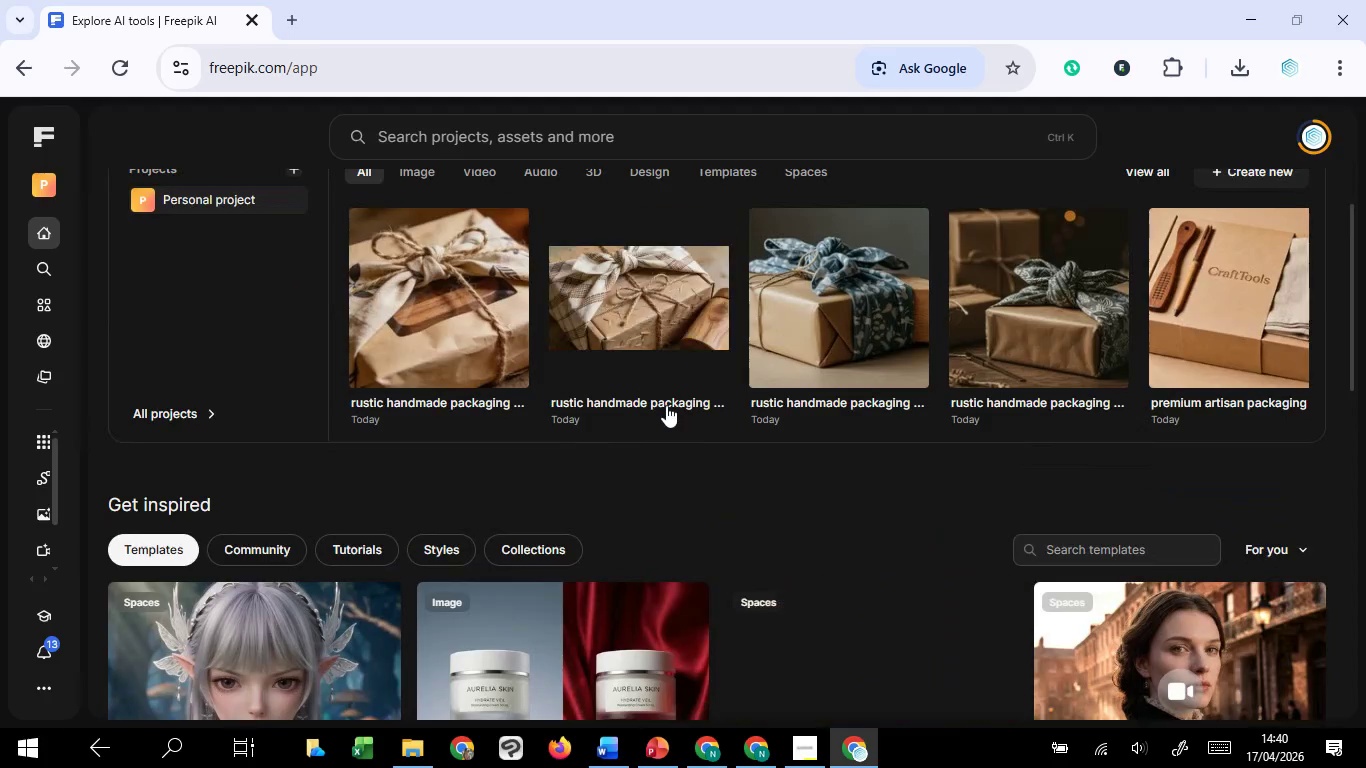 
scroll: coordinate [666, 405], scroll_direction: up, amount: 4.0
 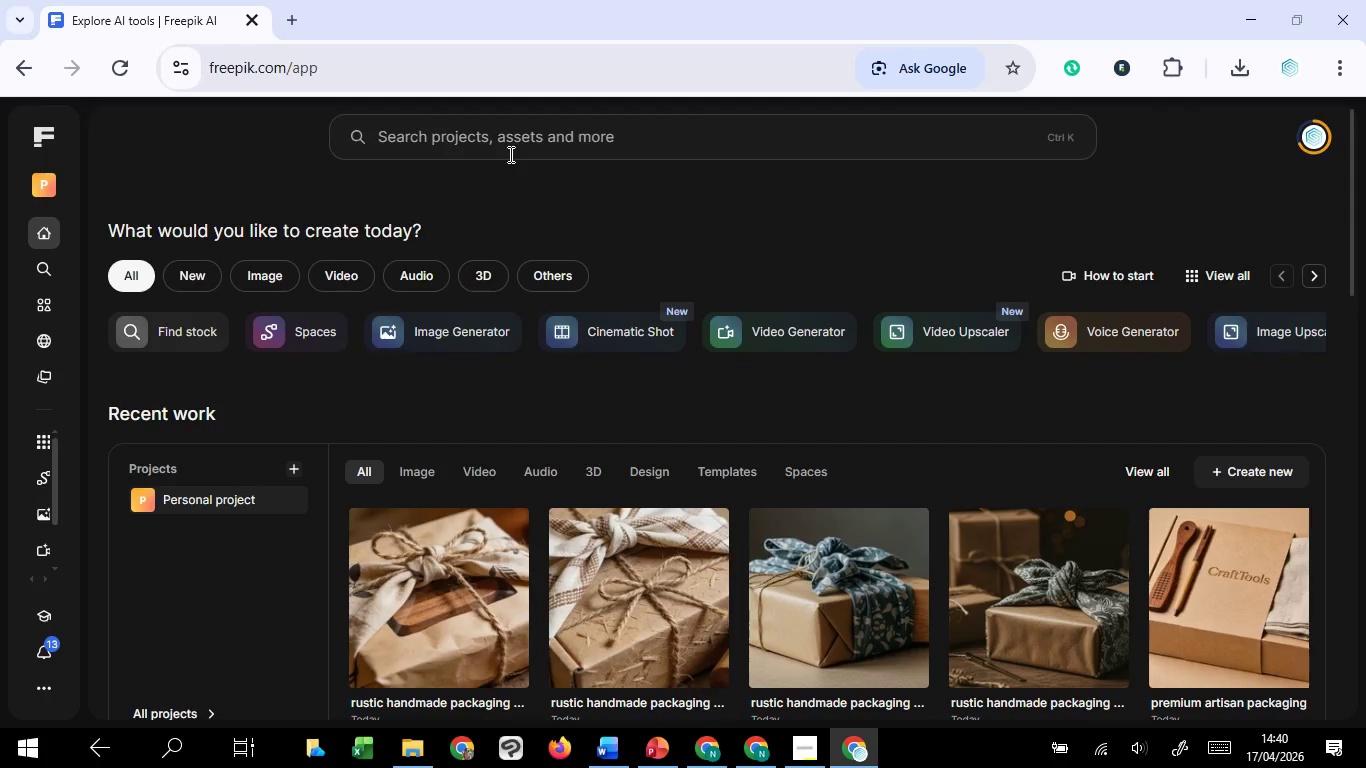 
left_click([501, 145])
 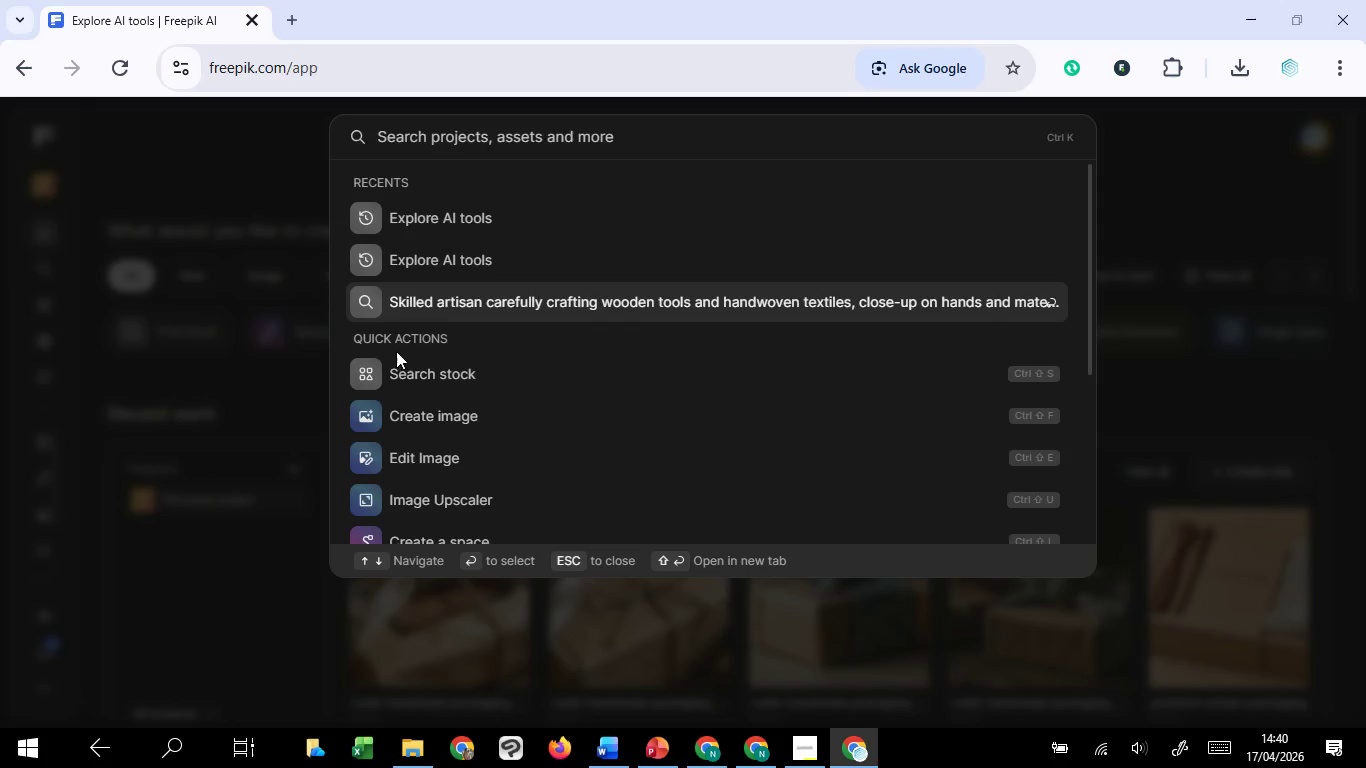 
scroll: coordinate [389, 396], scroll_direction: down, amount: 3.0
 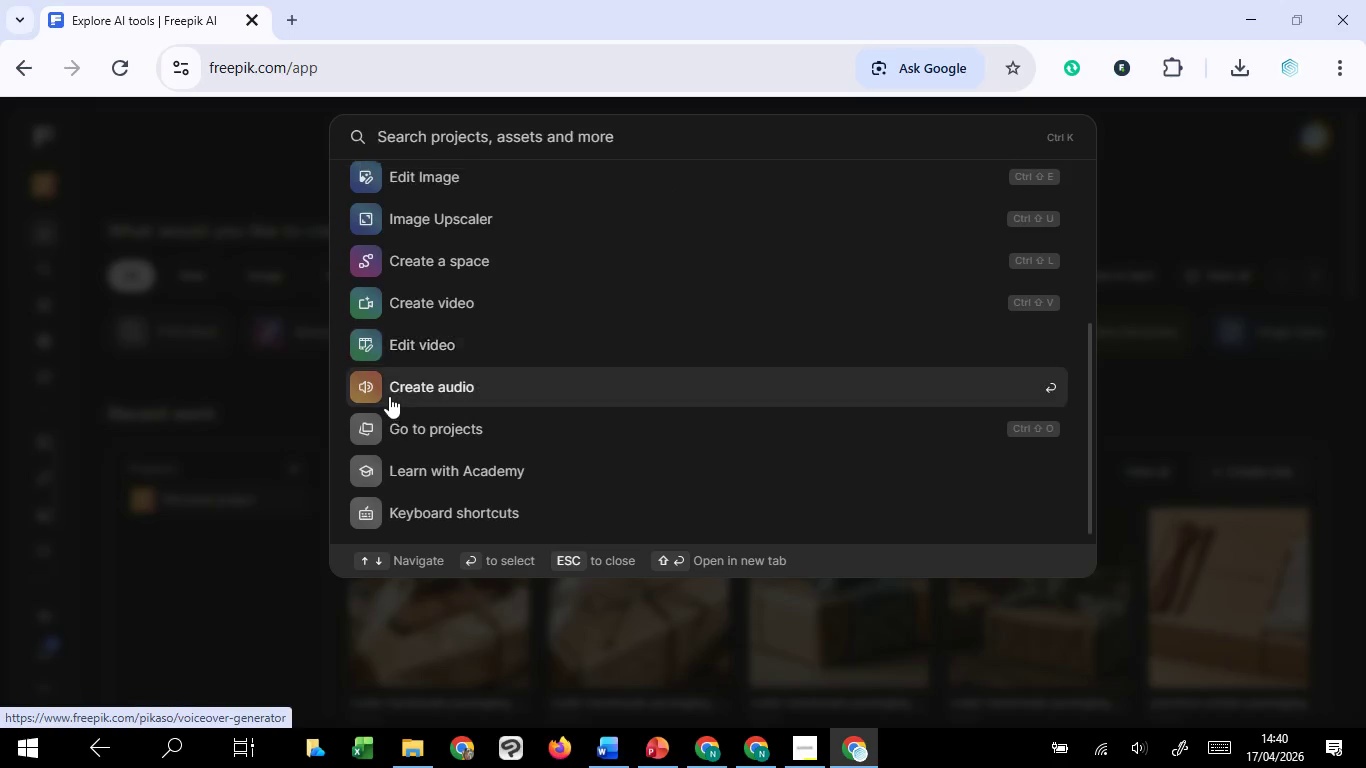 
scroll: coordinate [391, 395], scroll_direction: up, amount: 11.0
 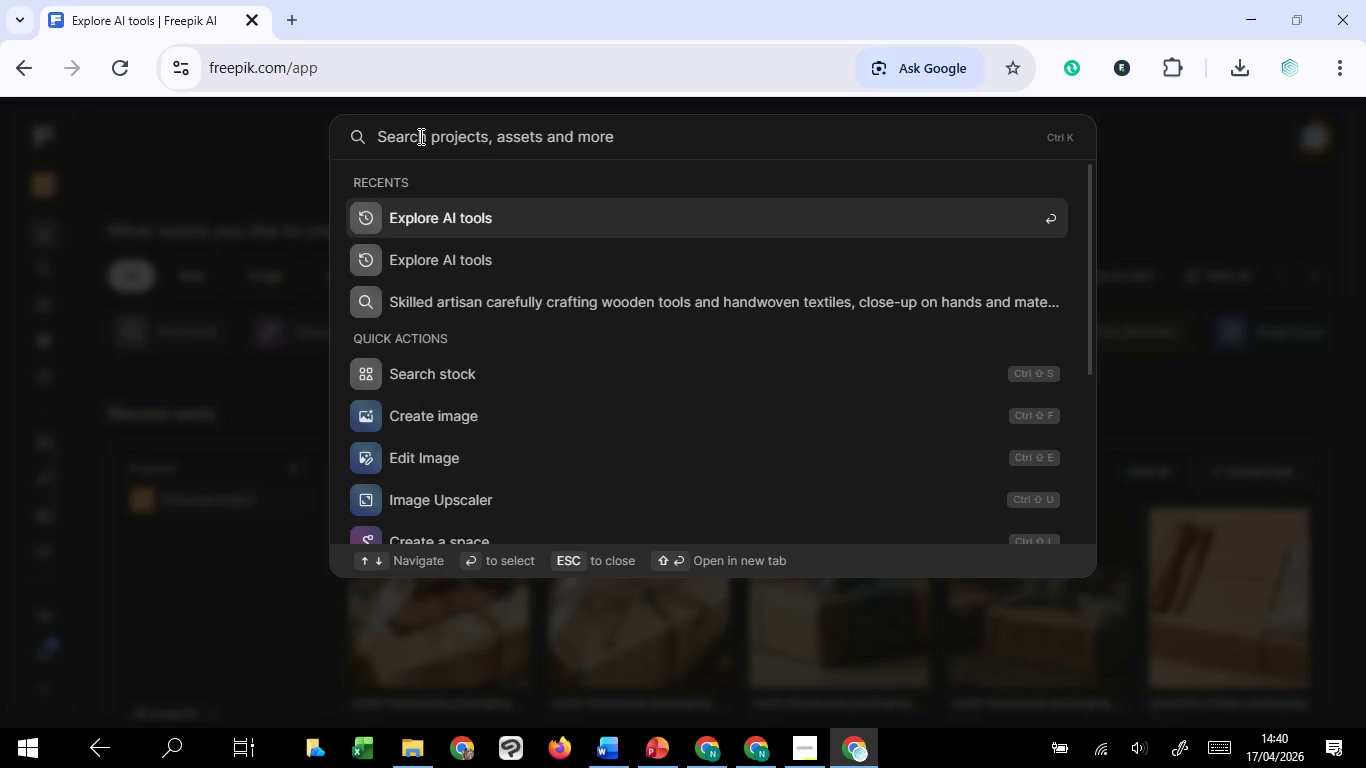 
key(Control+V)
 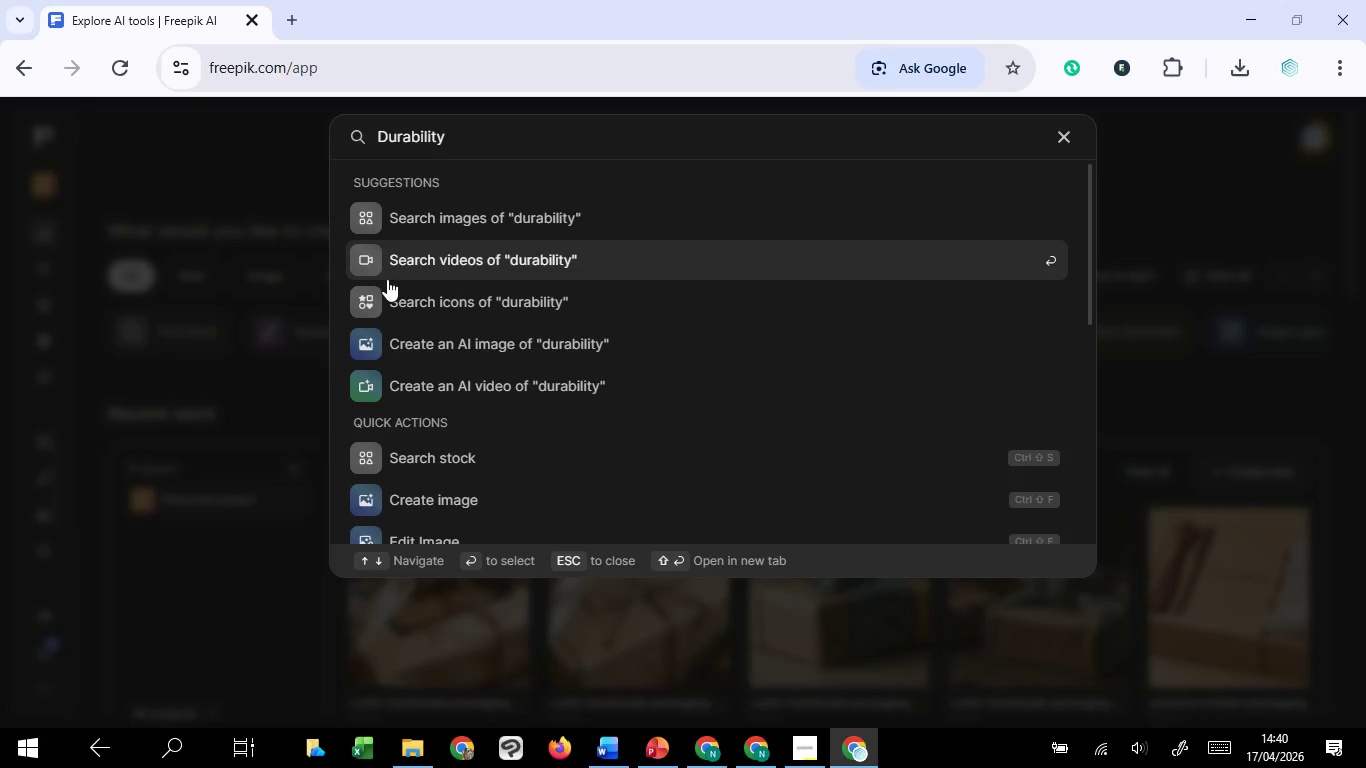 
left_click([381, 296])
 